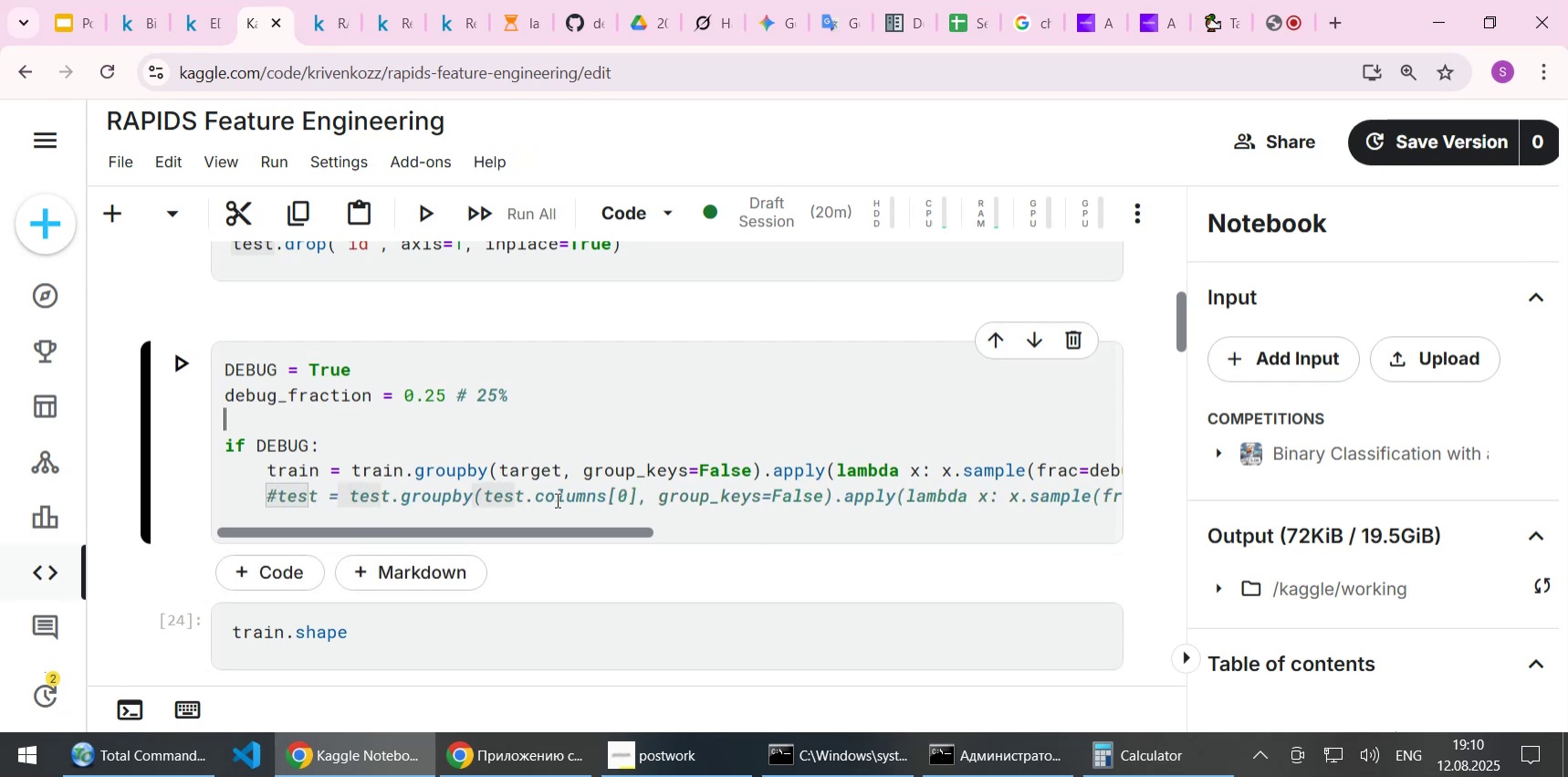 
key(ArrowUp)
 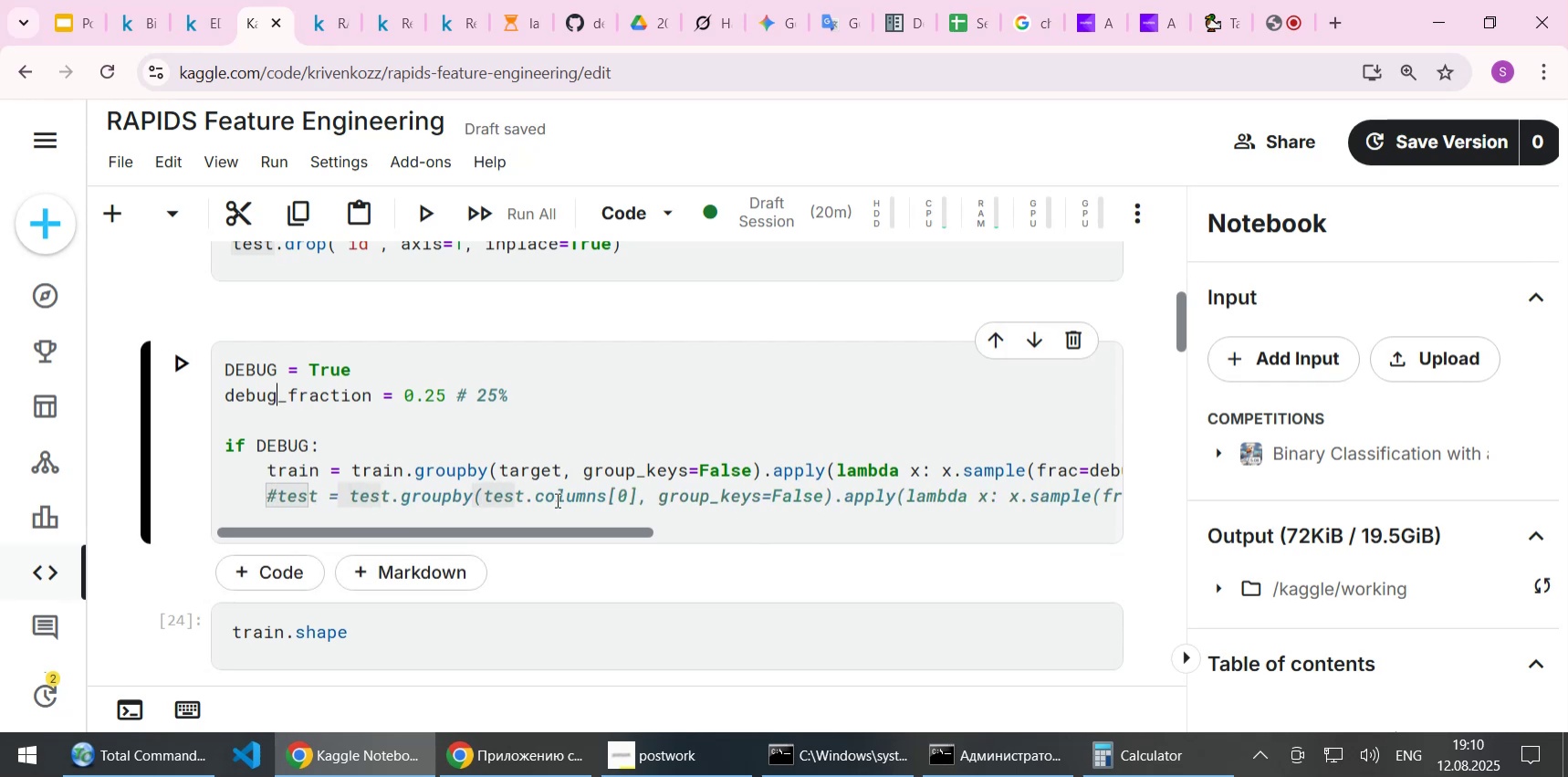 
key(End)
 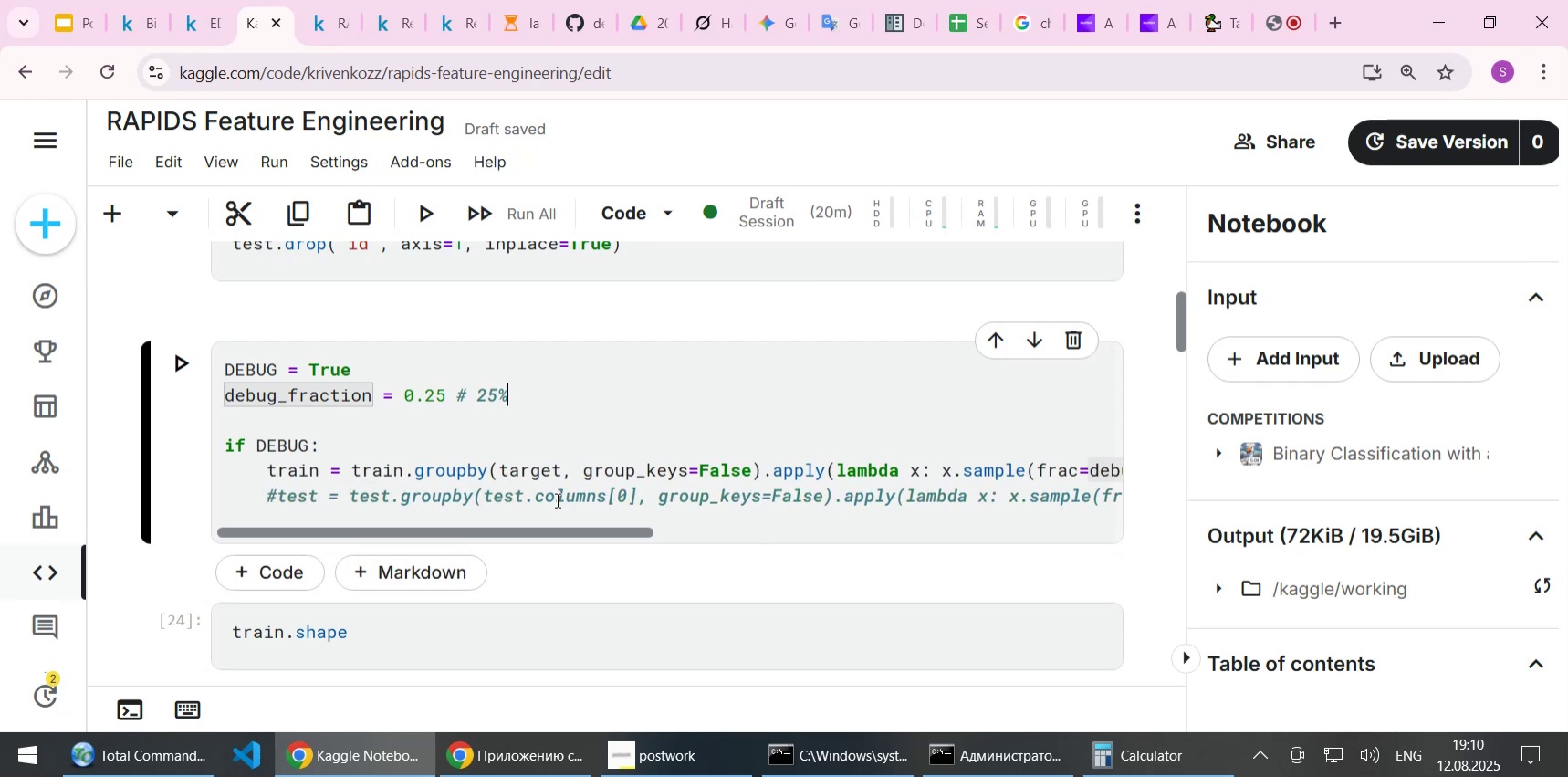 
hold_key(key=ArrowLeft, duration=0.65)
 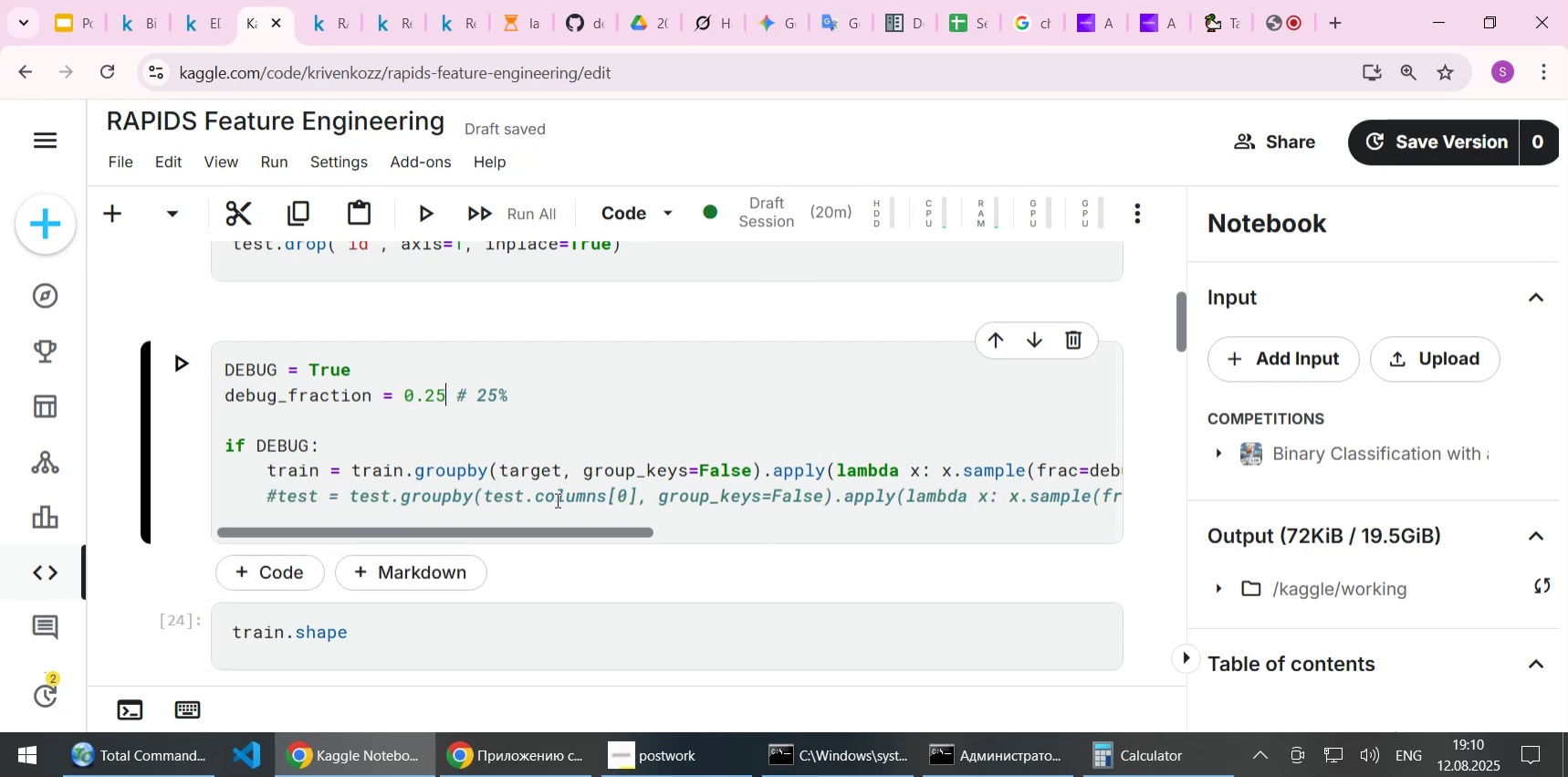 
key(ArrowLeft)
 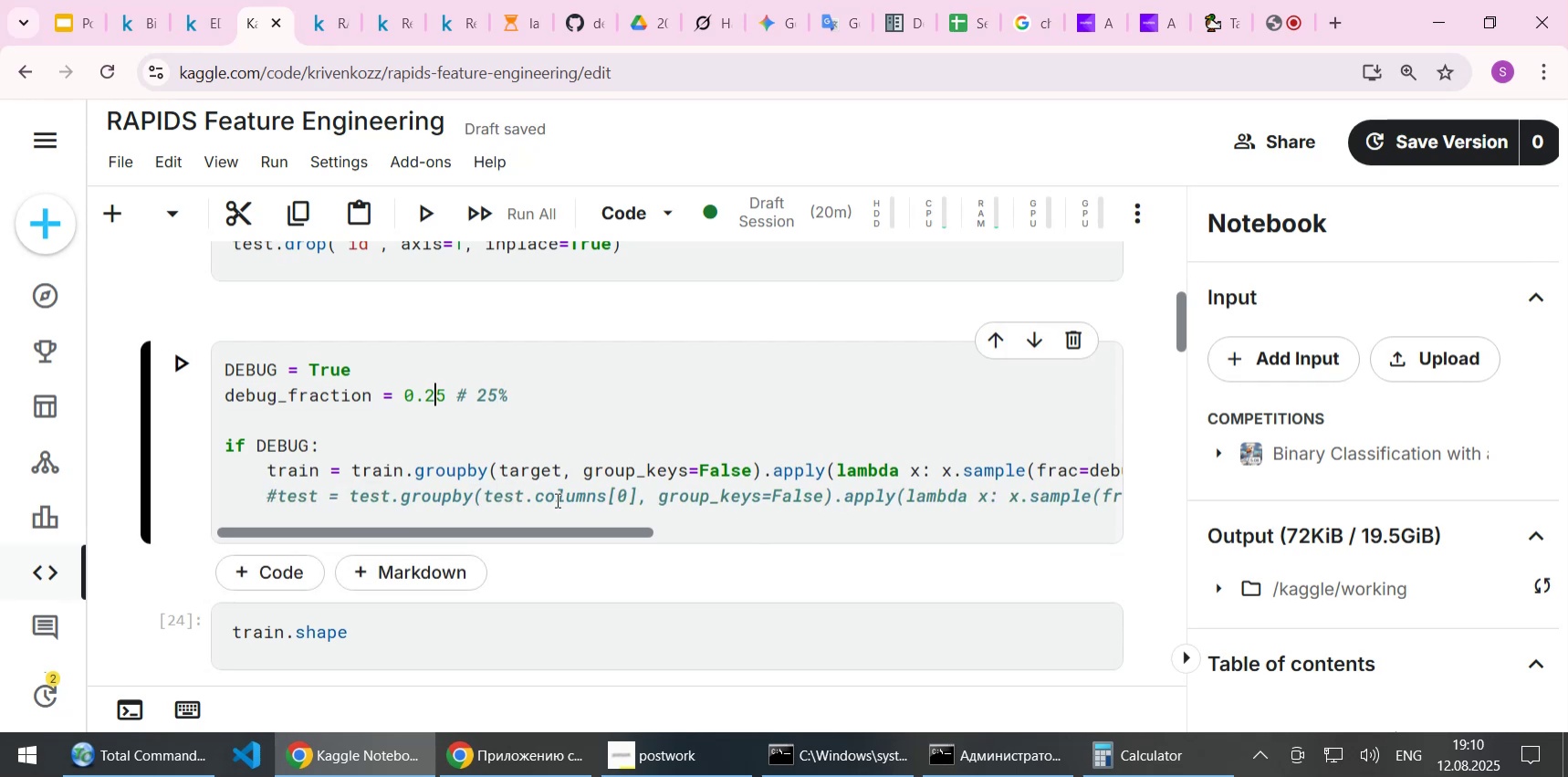 
key(ArrowLeft)
 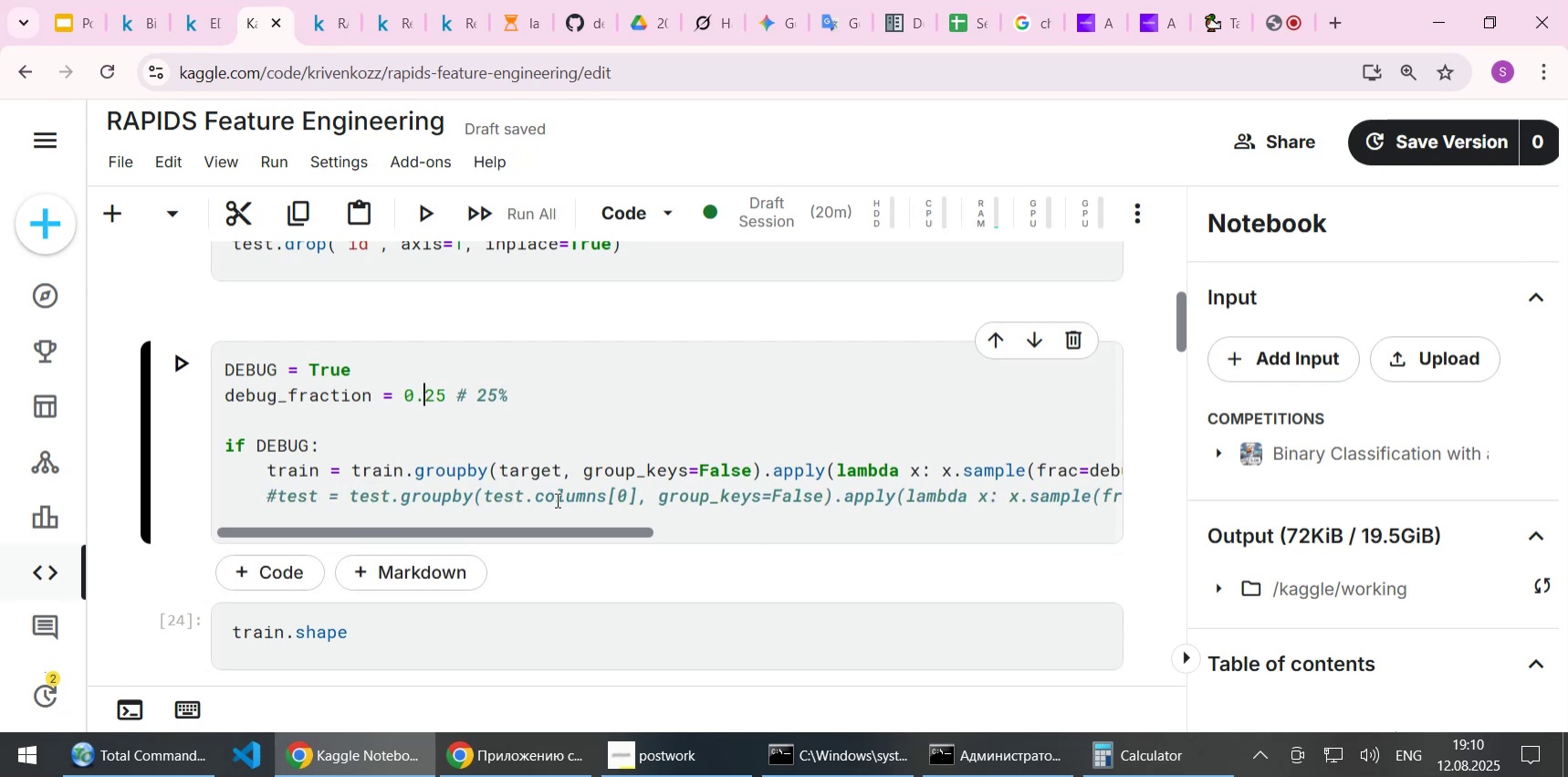 
key(ArrowRight)
 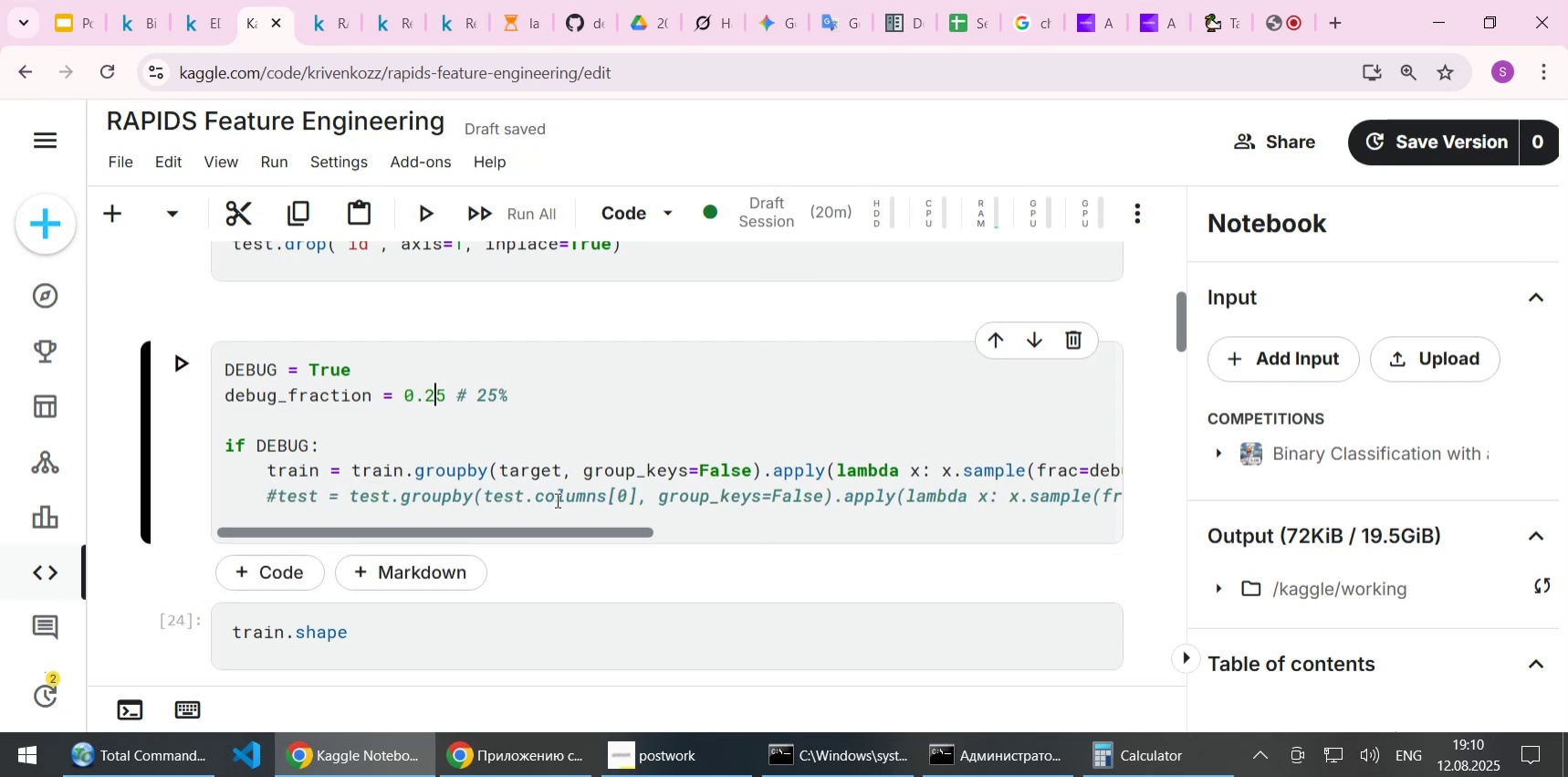 
key(Delete)
 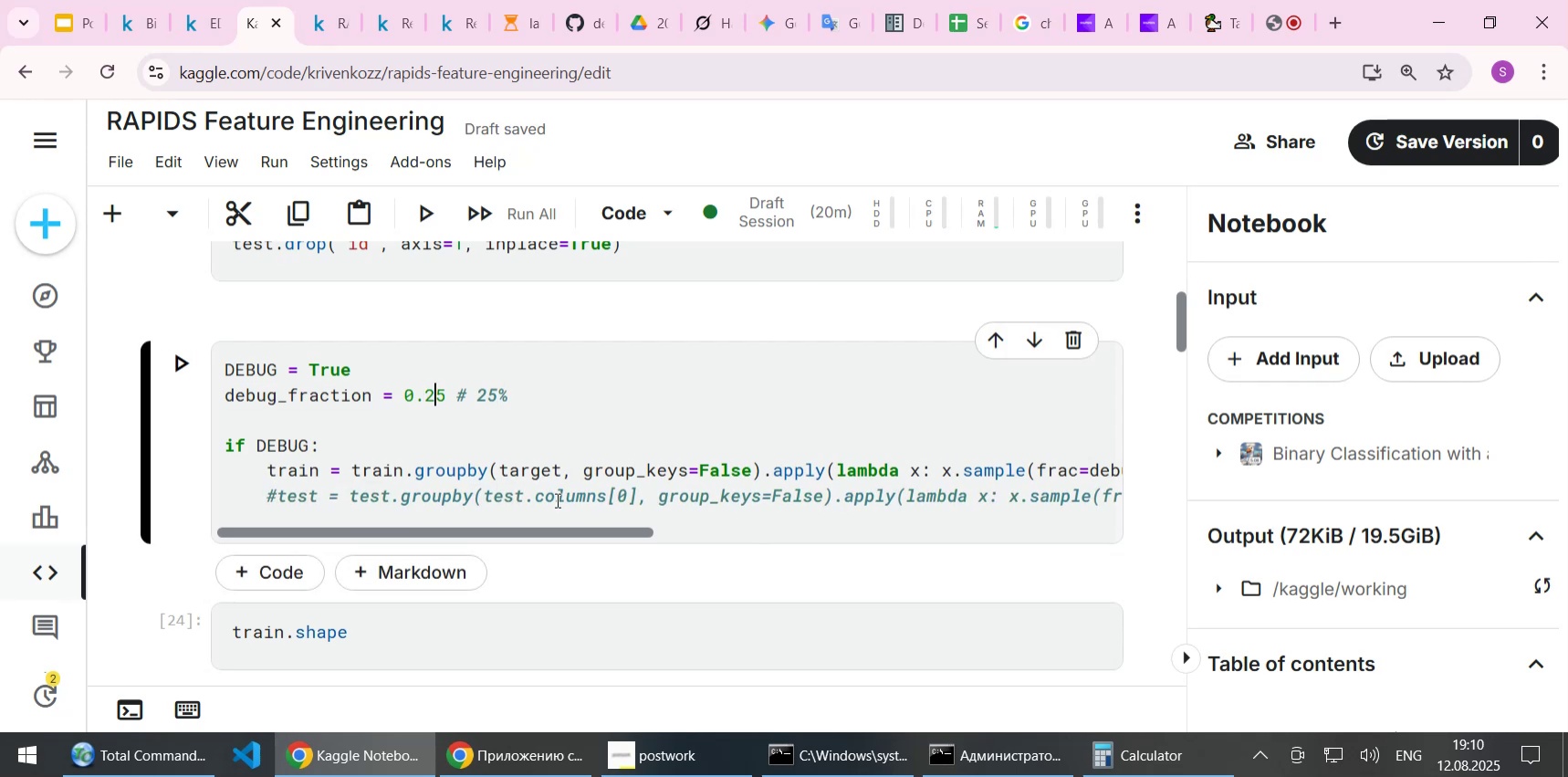 
key(End)
 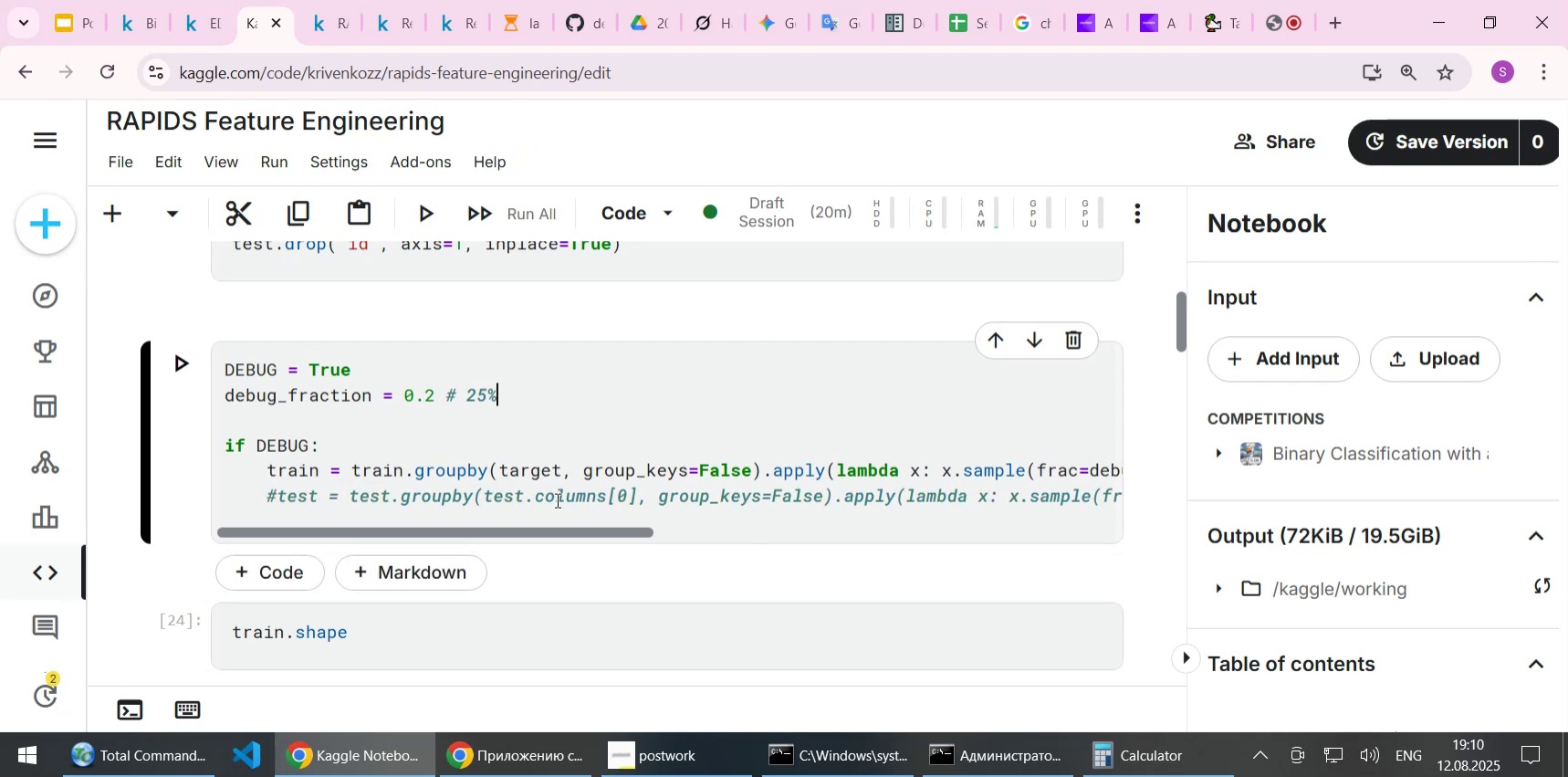 
key(ArrowLeft)
 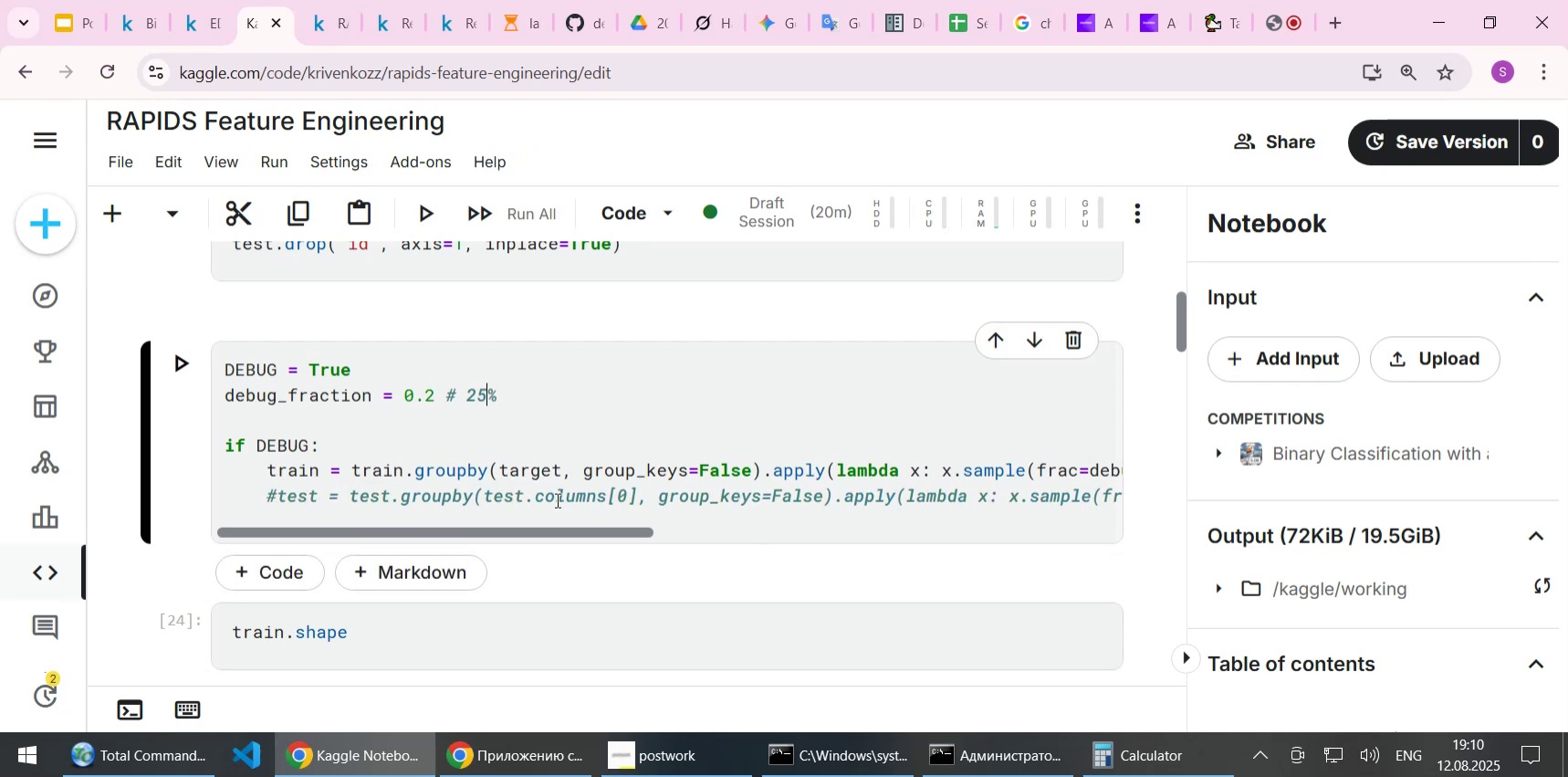 
key(ArrowLeft)
 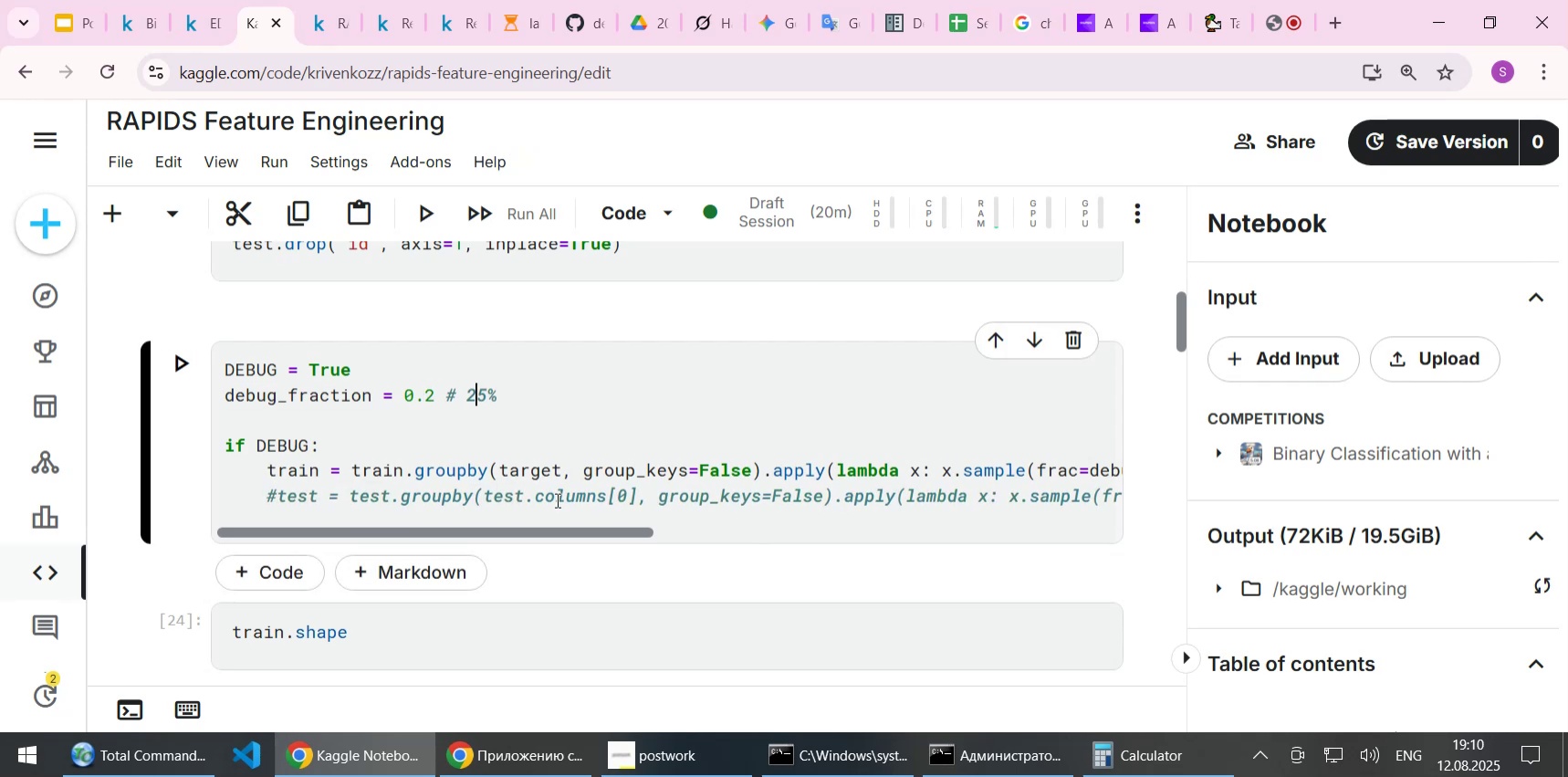 
key(Delete)
 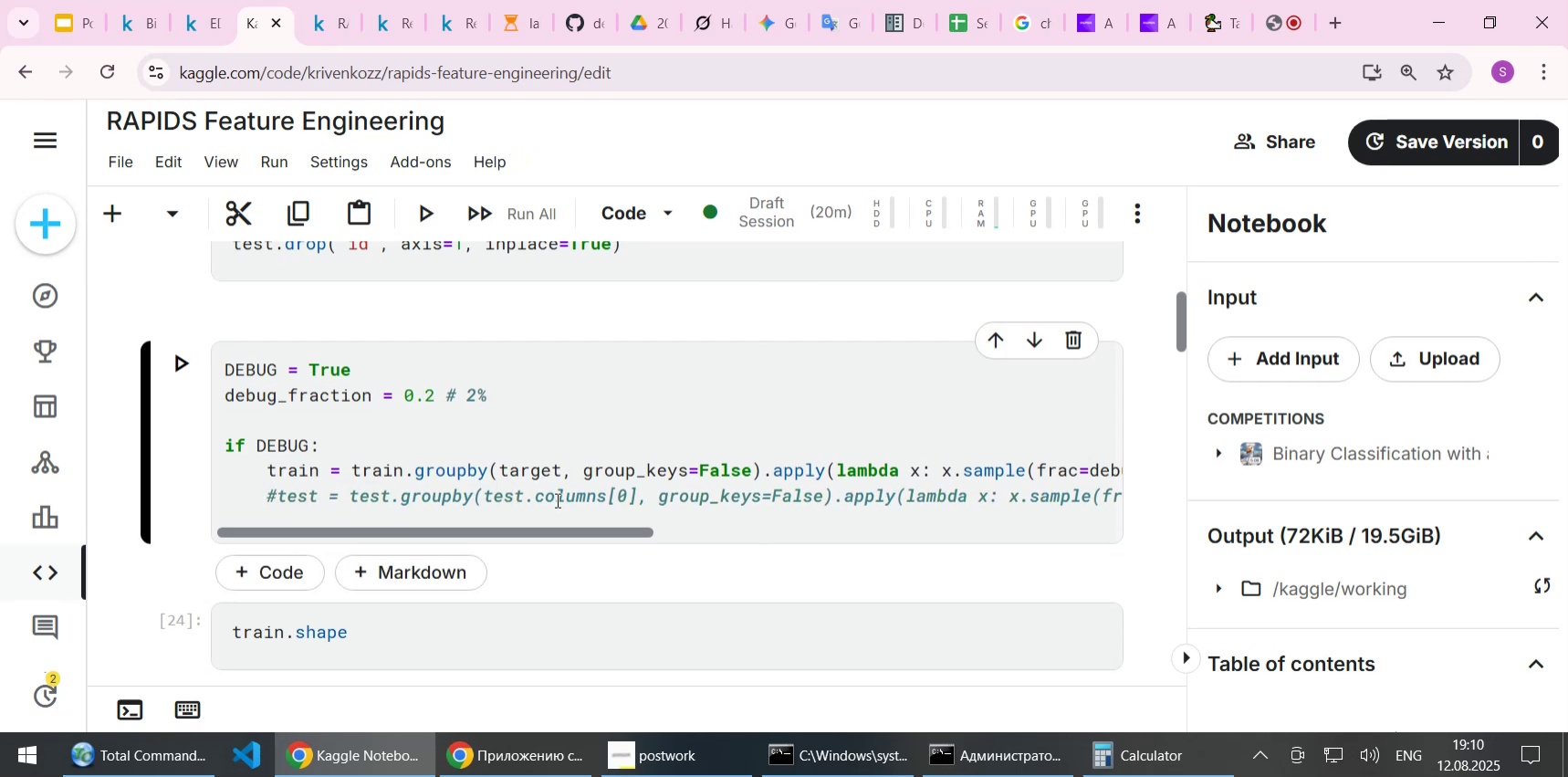 
key(0)
 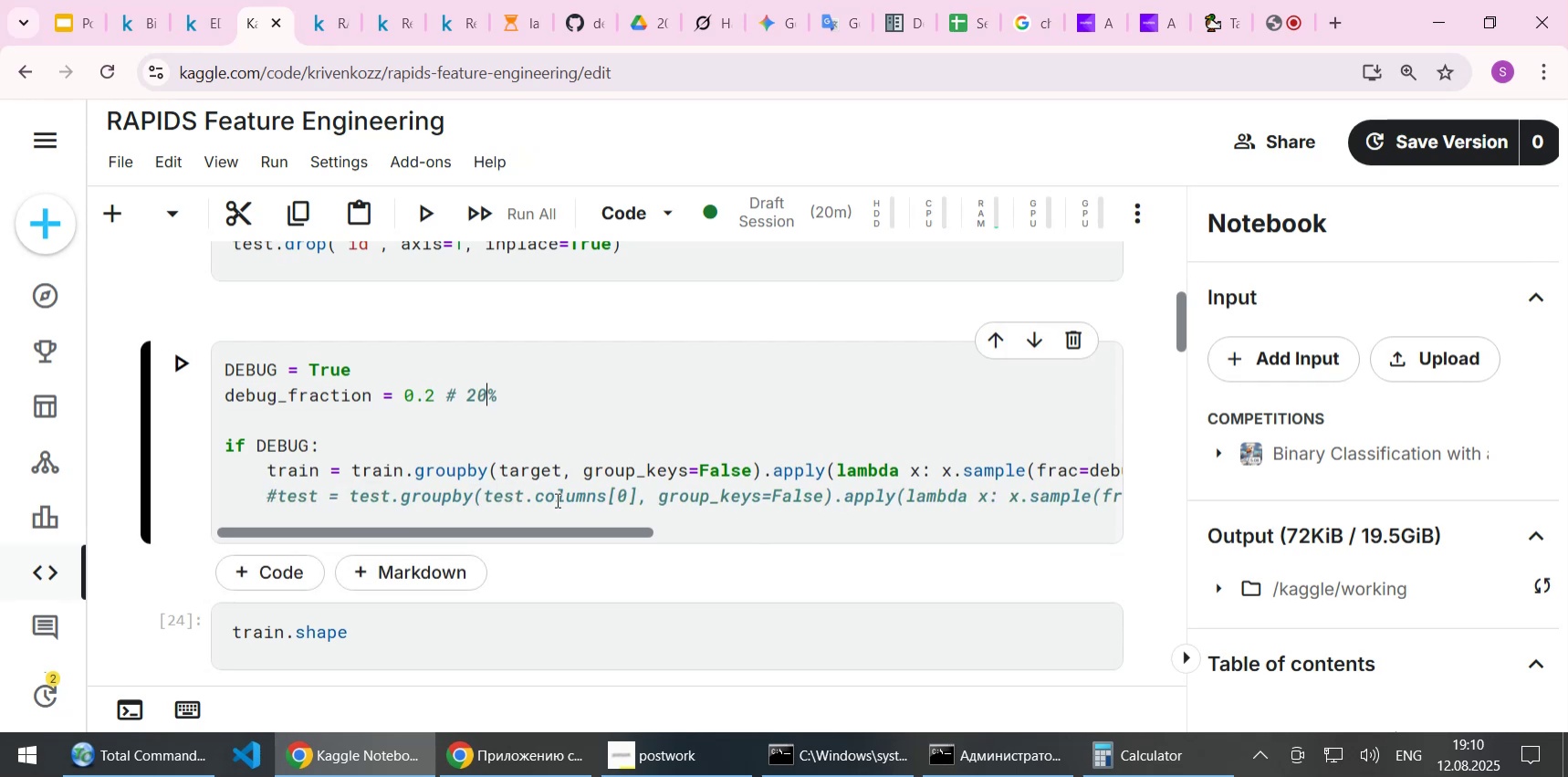 
key(Control+S)
 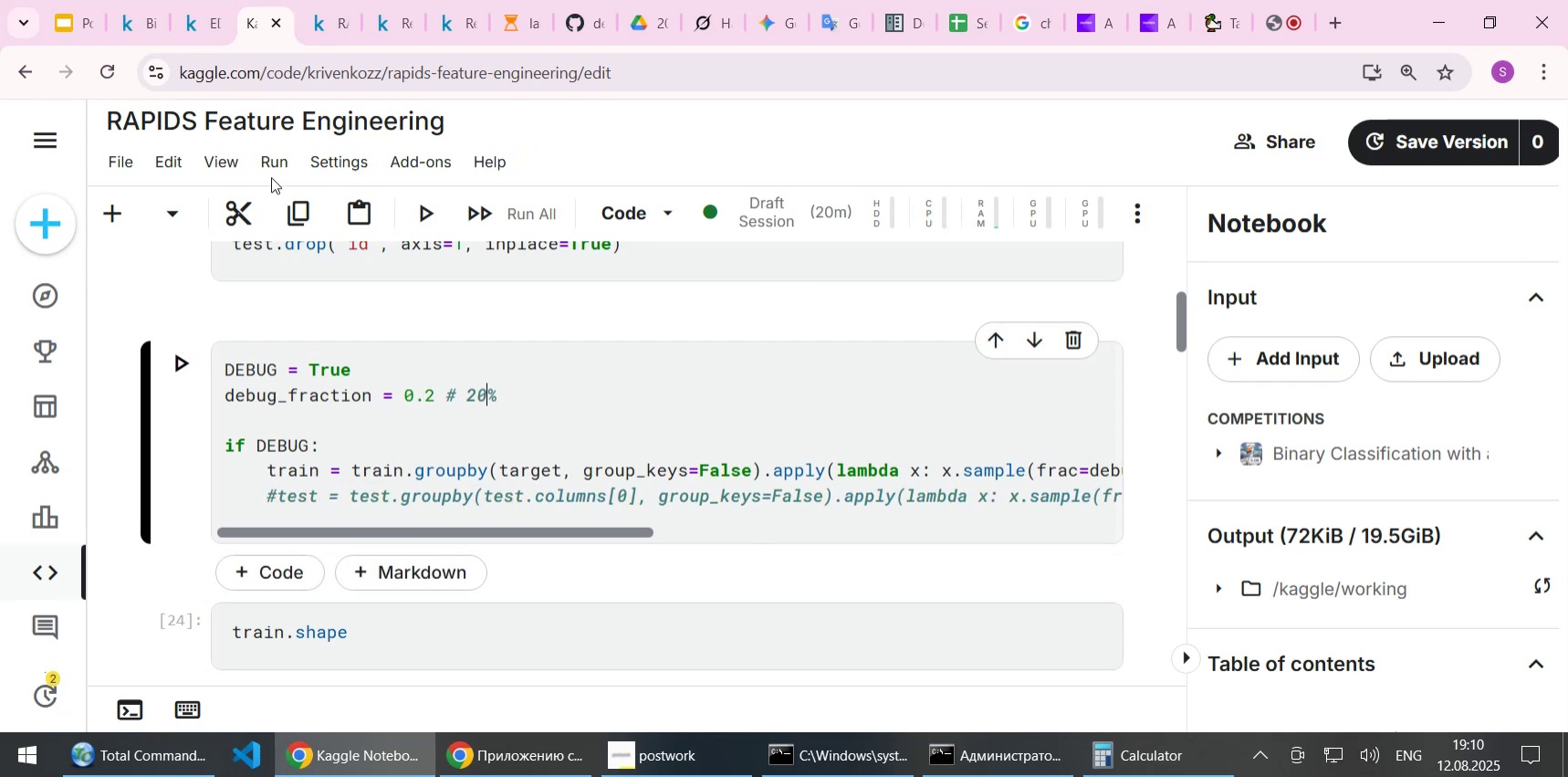 
left_click([271, 163])
 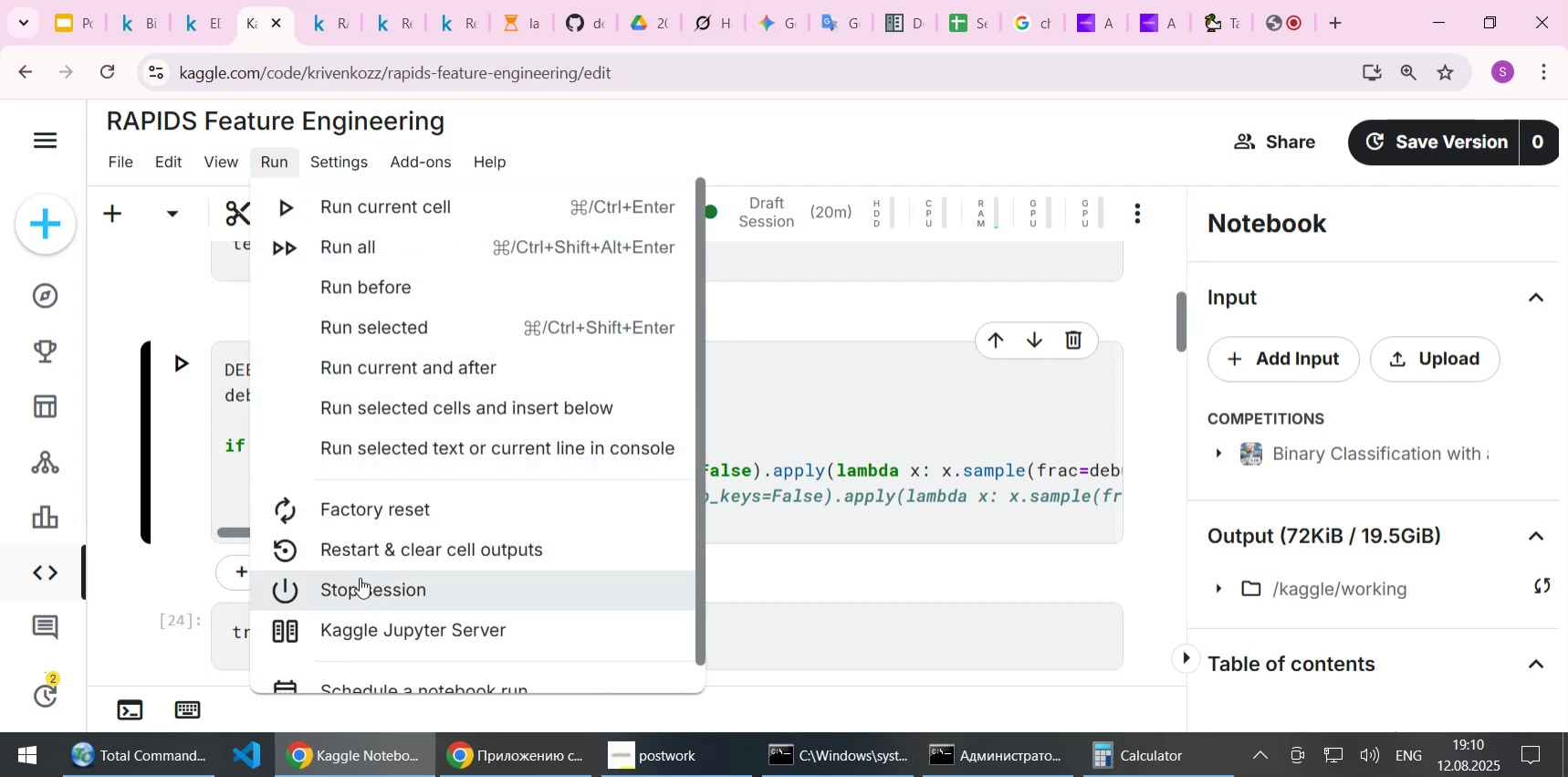 
left_click([358, 583])
 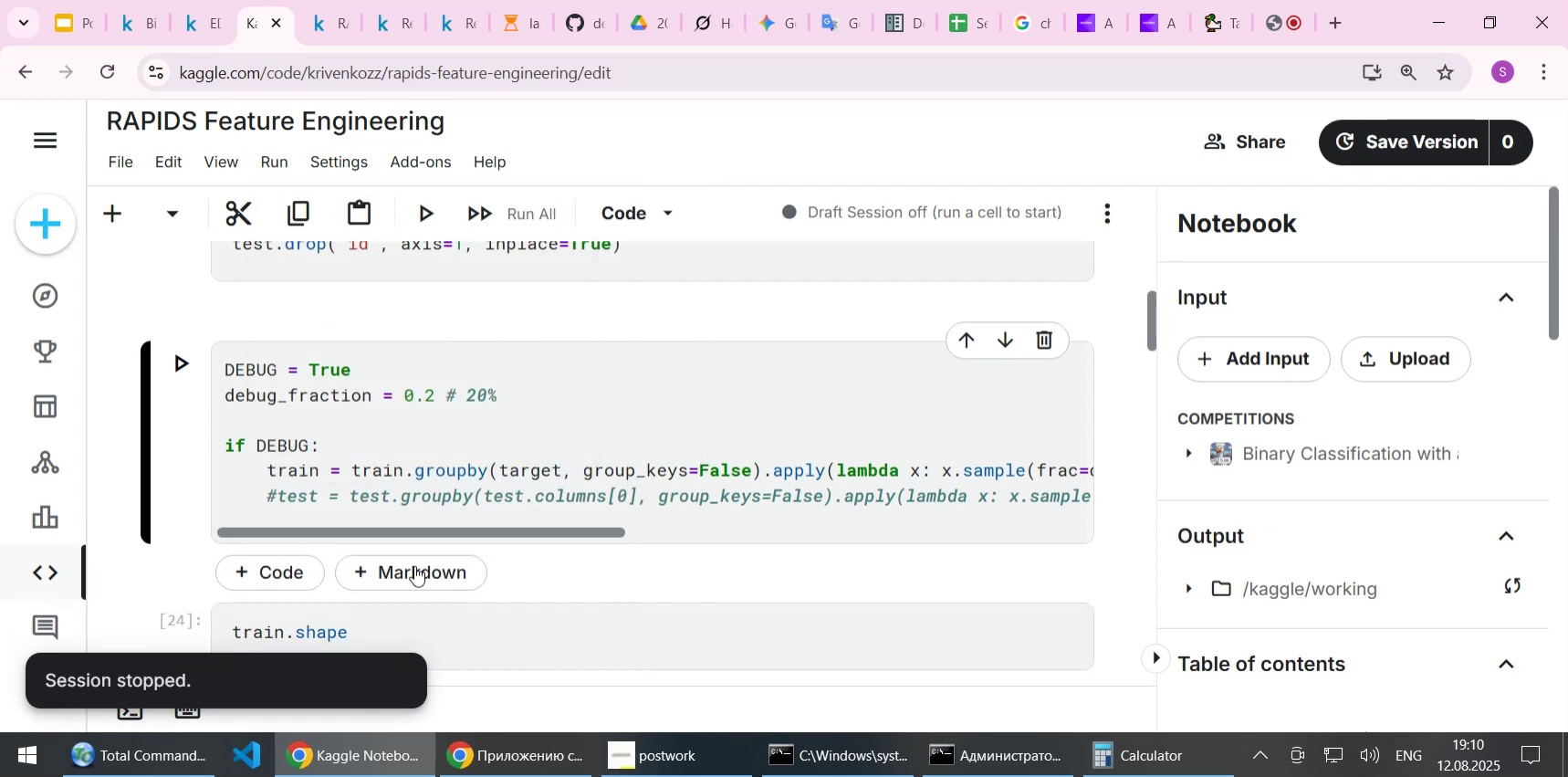 
left_click([391, 688])
 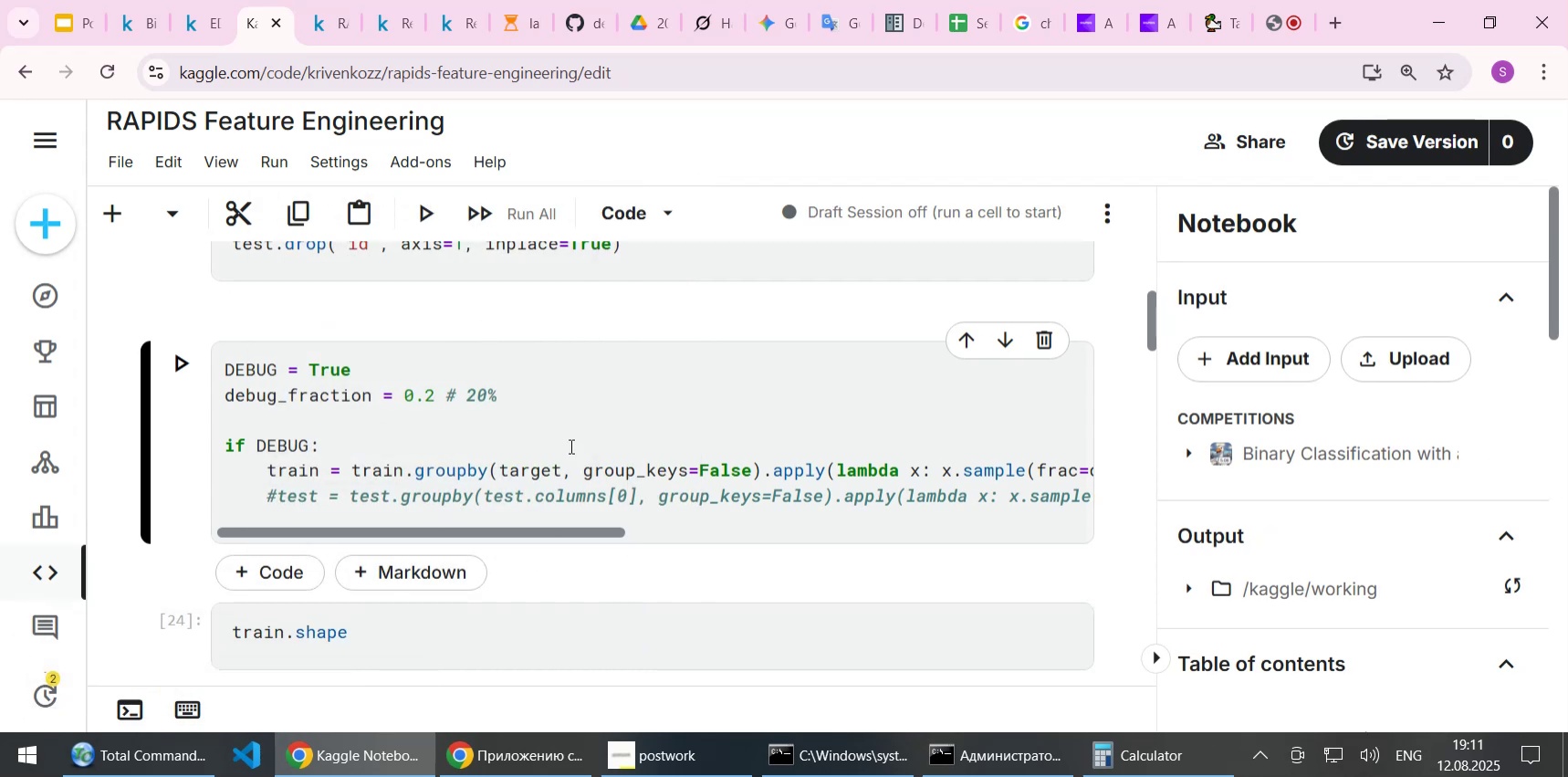 
left_click([606, 412])
 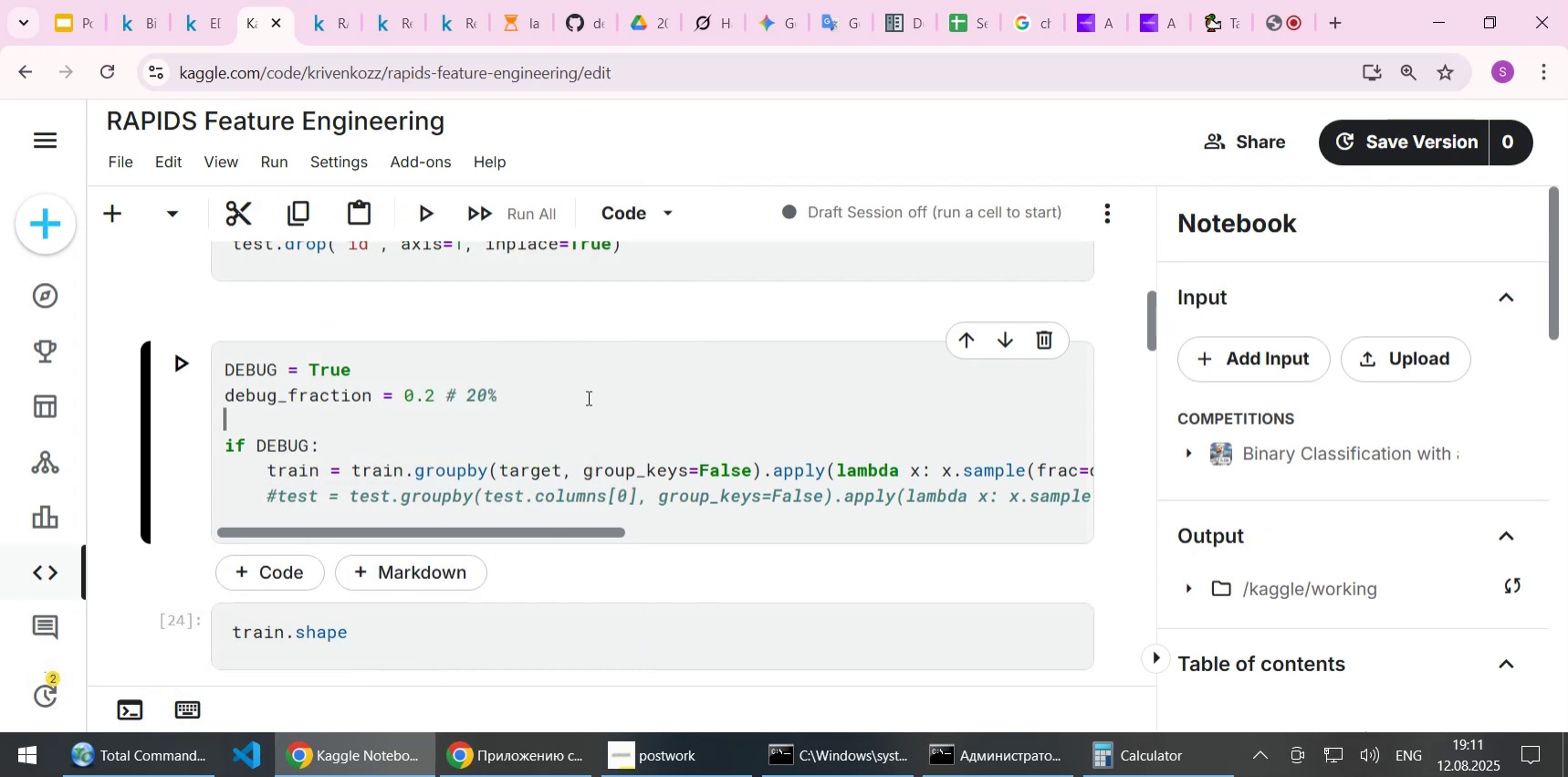 
left_click([587, 397])
 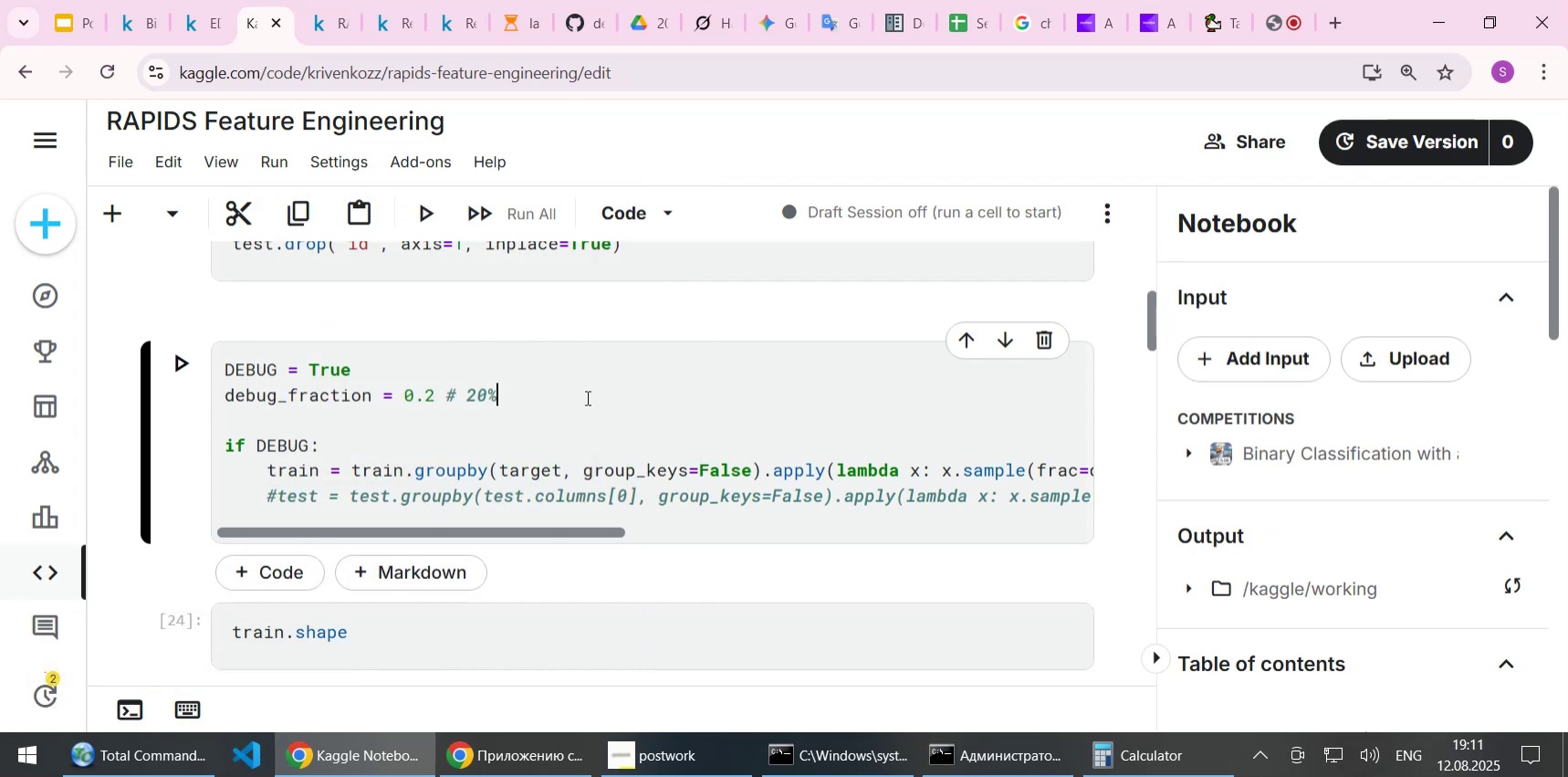 
scroll: coordinate [586, 397], scroll_direction: down, amount: 1.0
 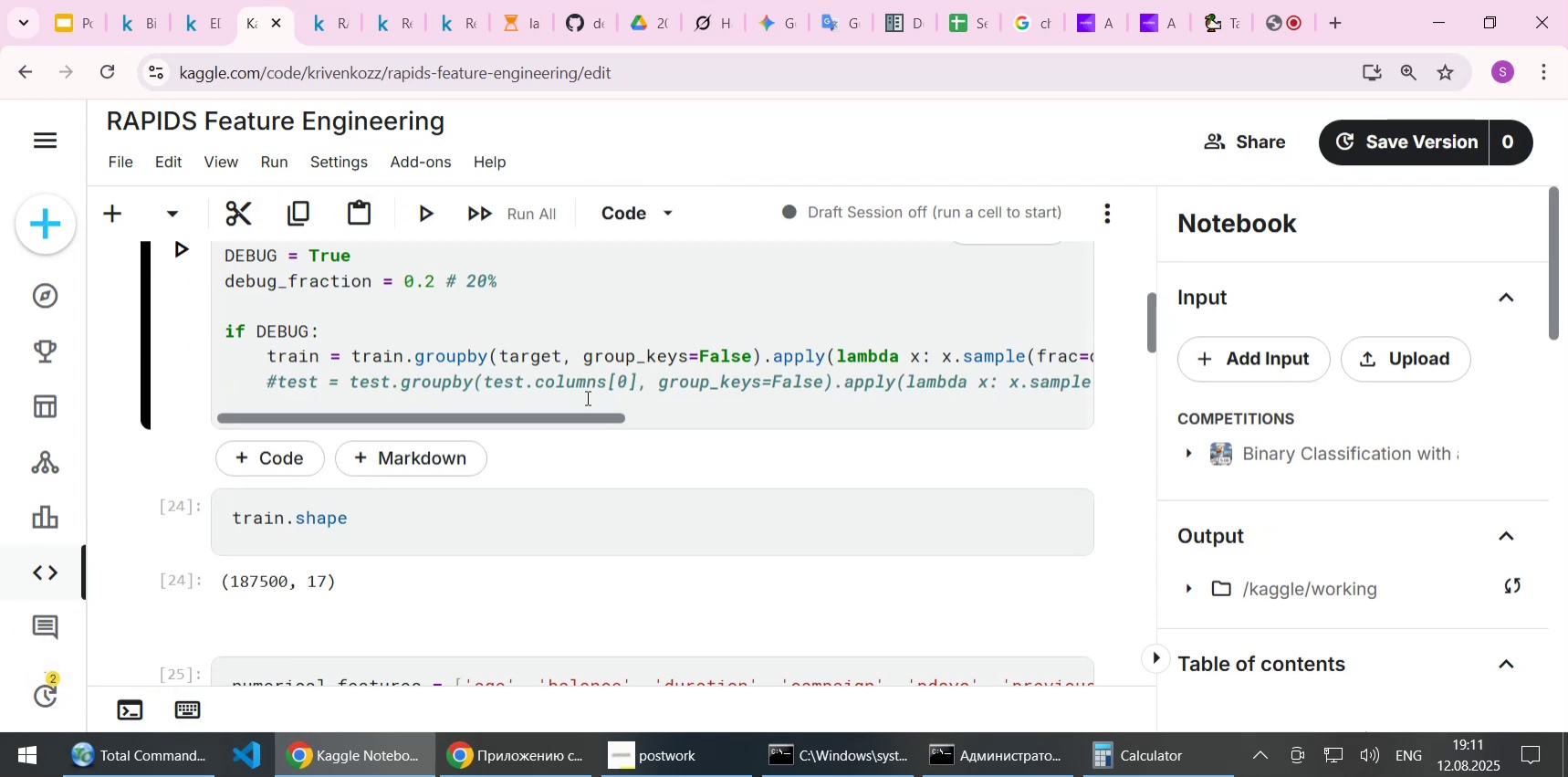 
scroll: coordinate [586, 397], scroll_direction: up, amount: 1.0
 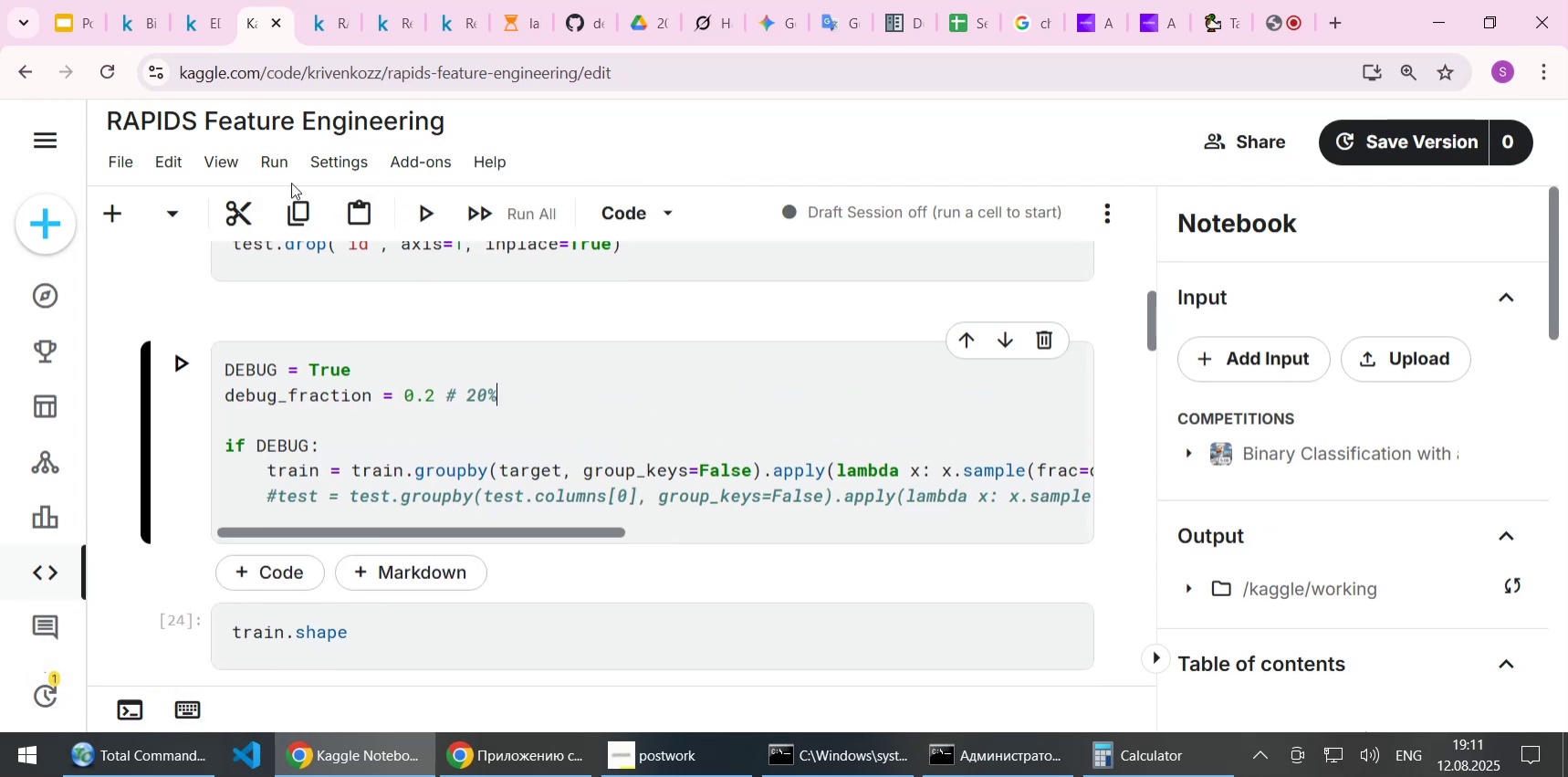 
left_click([278, 167])
 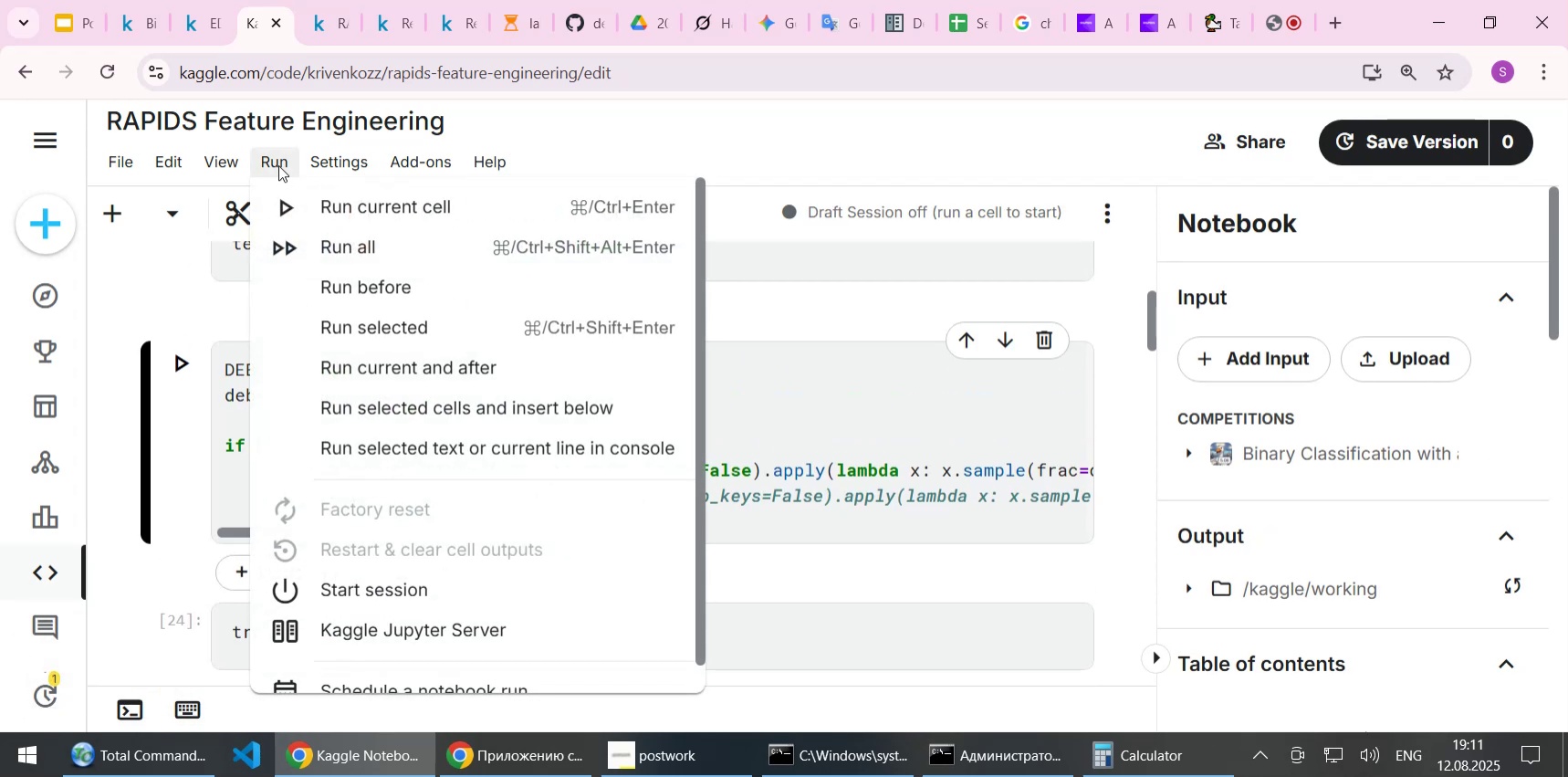 
left_click([278, 165])
 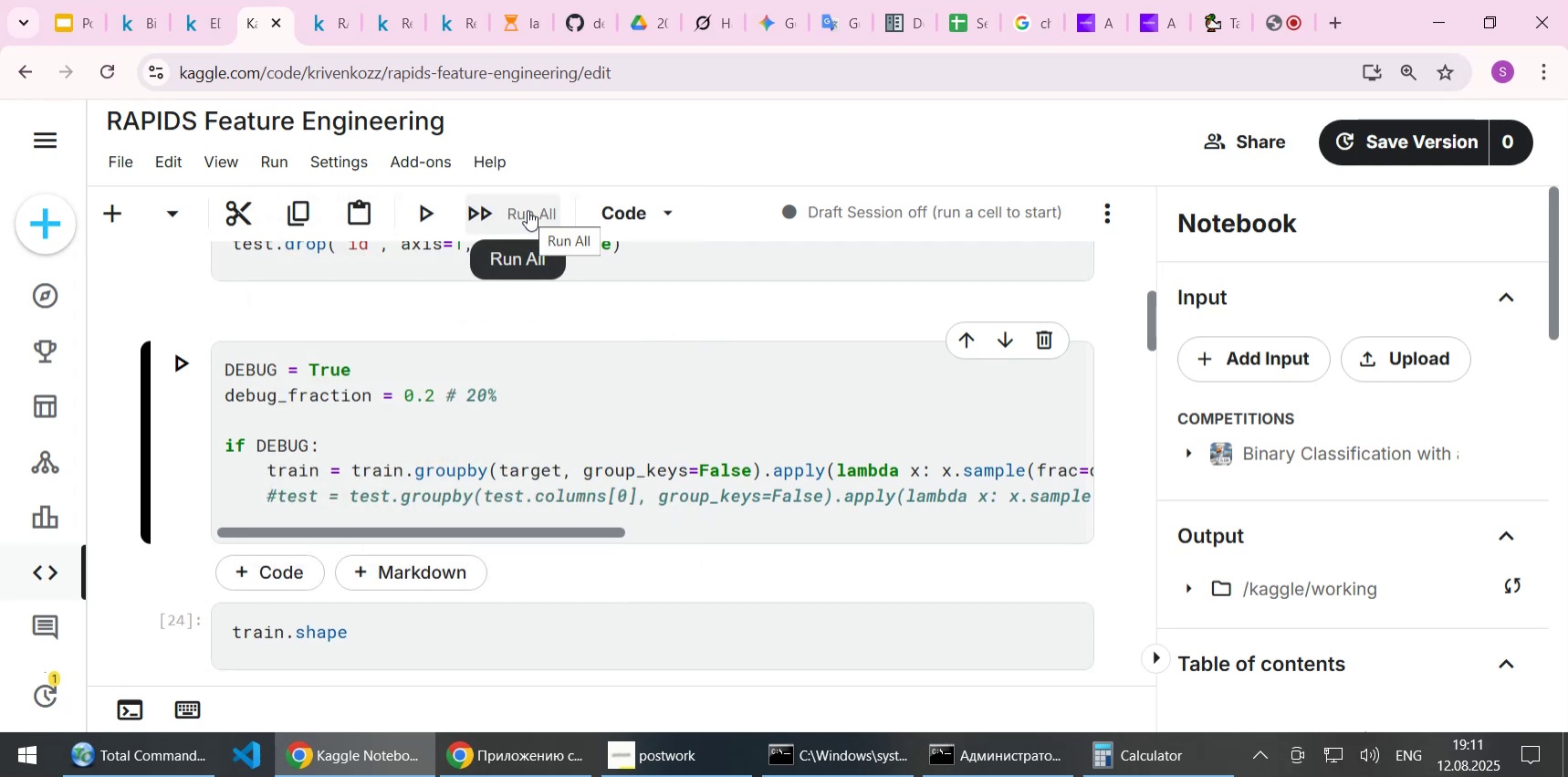 
wait(10.88)
 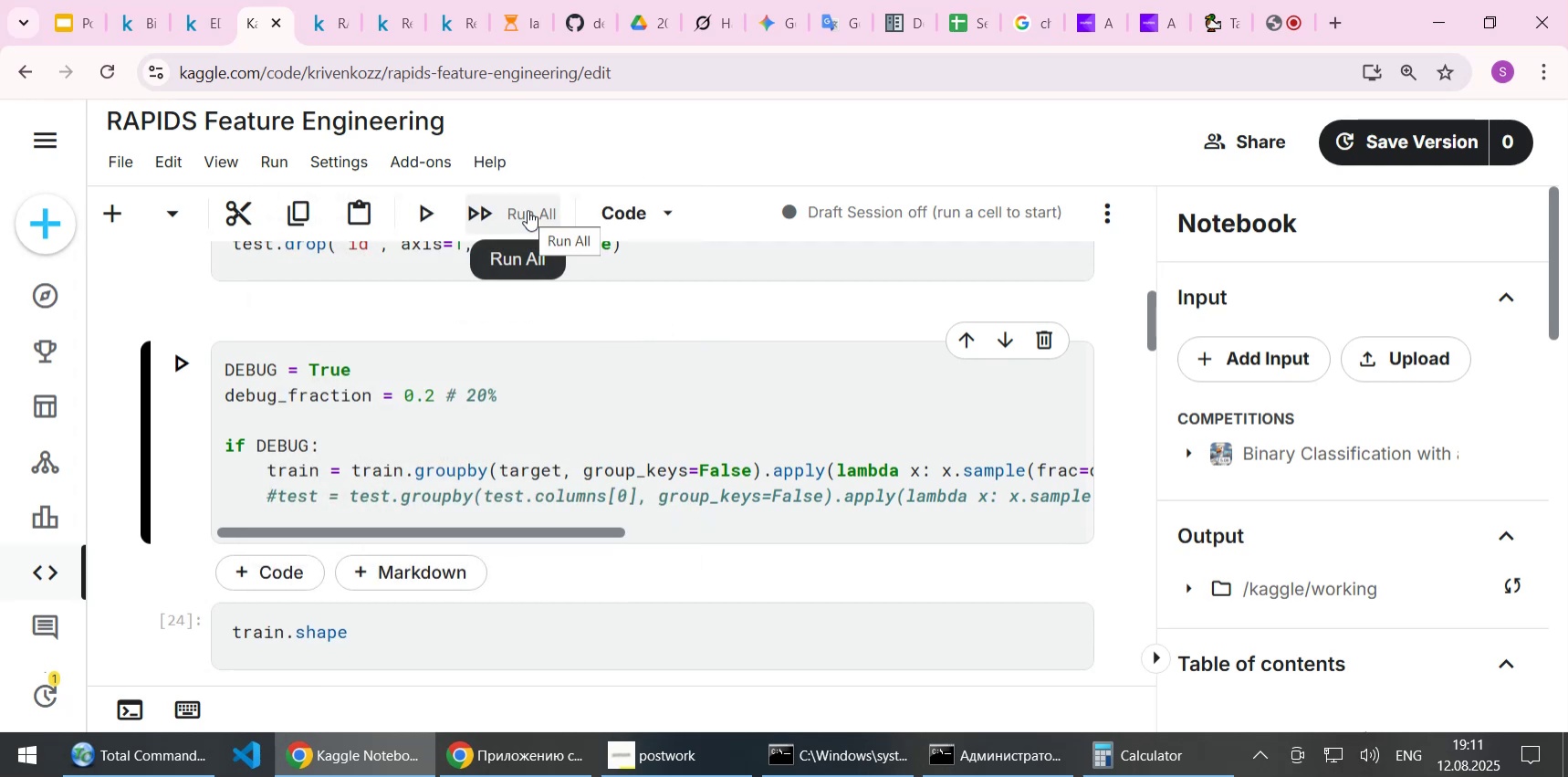 
left_click([528, 210])
 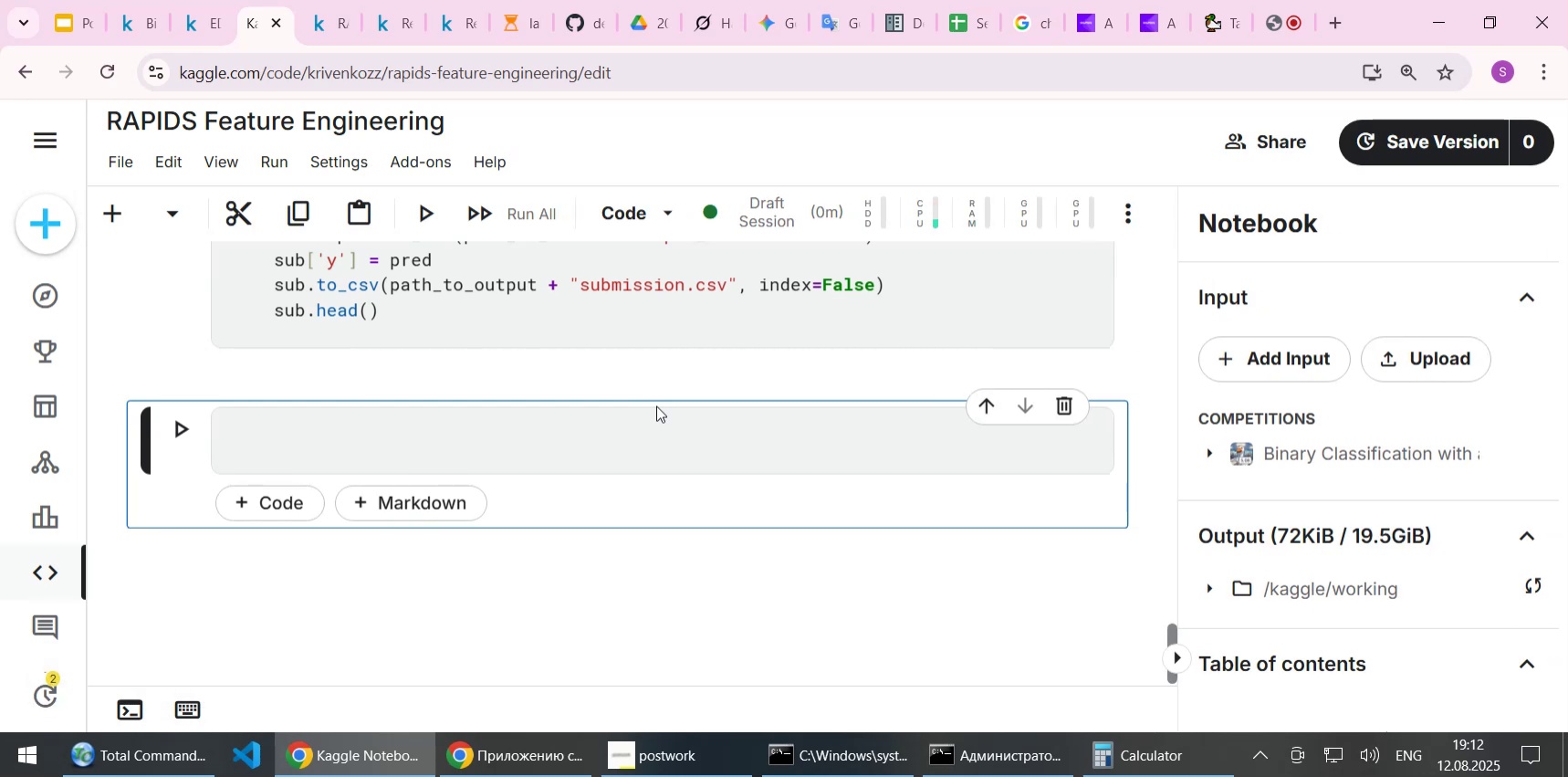 
wait(52.15)
 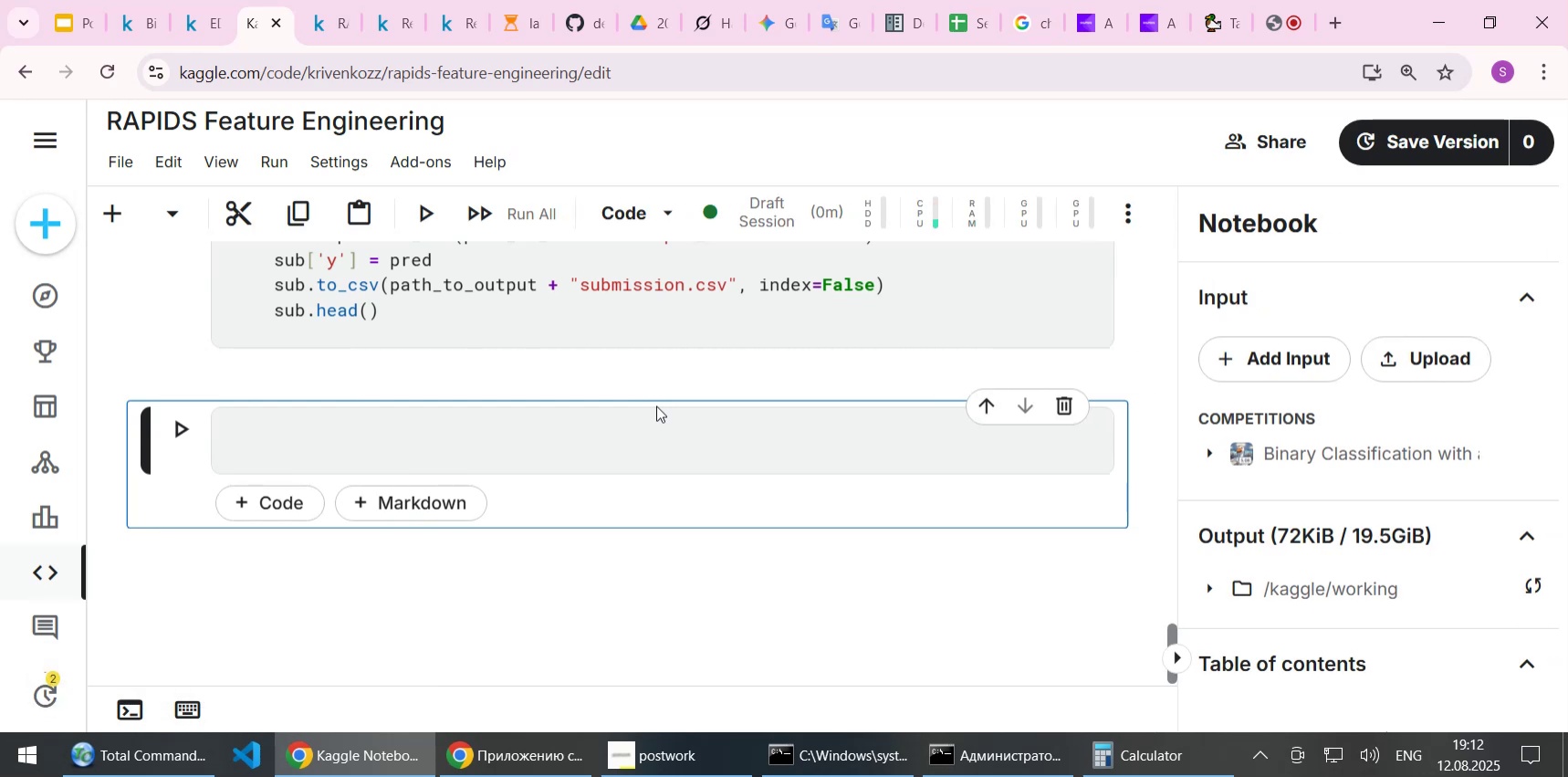 
scroll: coordinate [656, 405], scroll_direction: up, amount: 4.0
 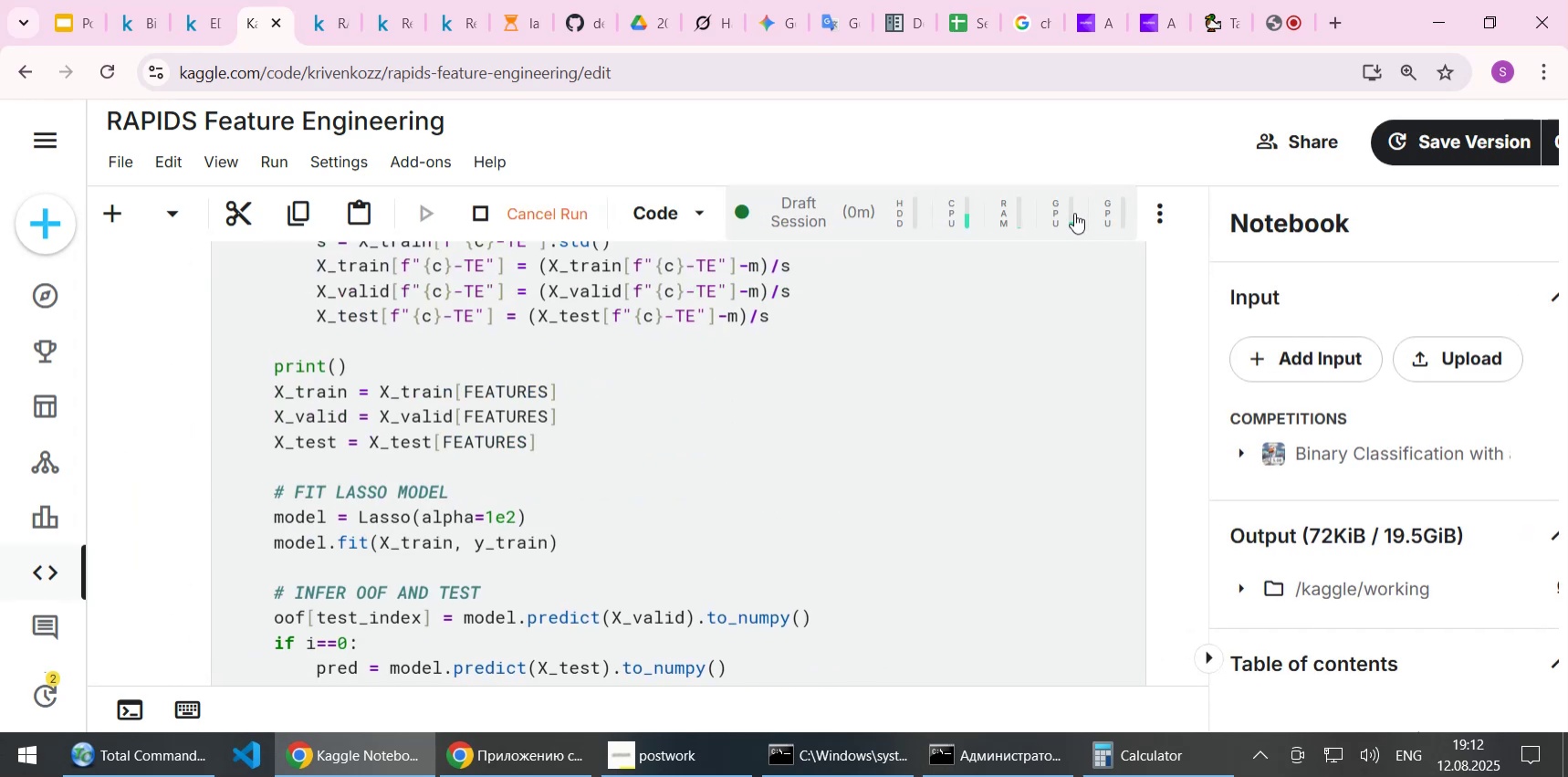 
left_click([1075, 215])
 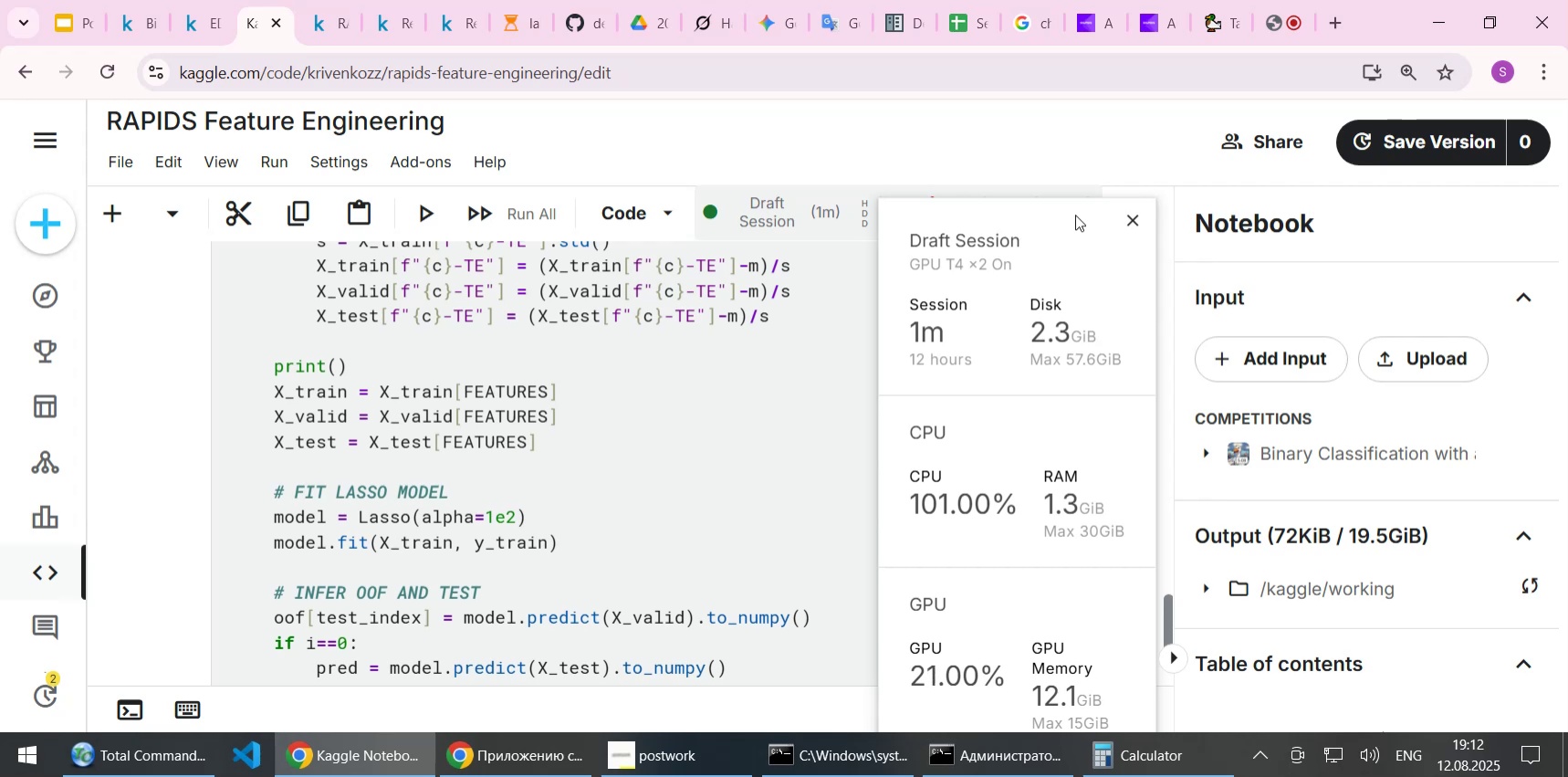 
wait(49.79)
 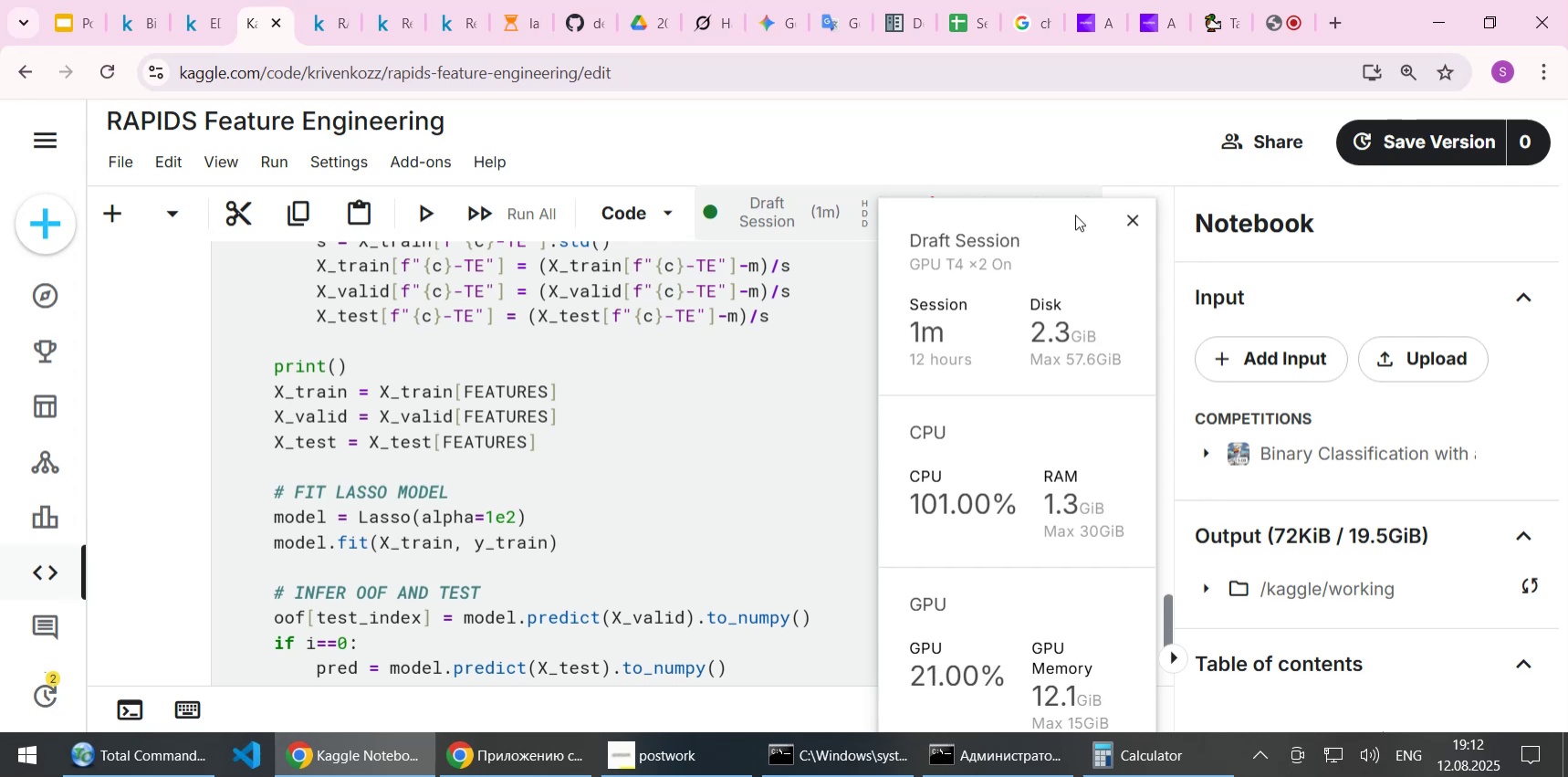 
scroll: coordinate [439, 371], scroll_direction: down, amount: 11.0
 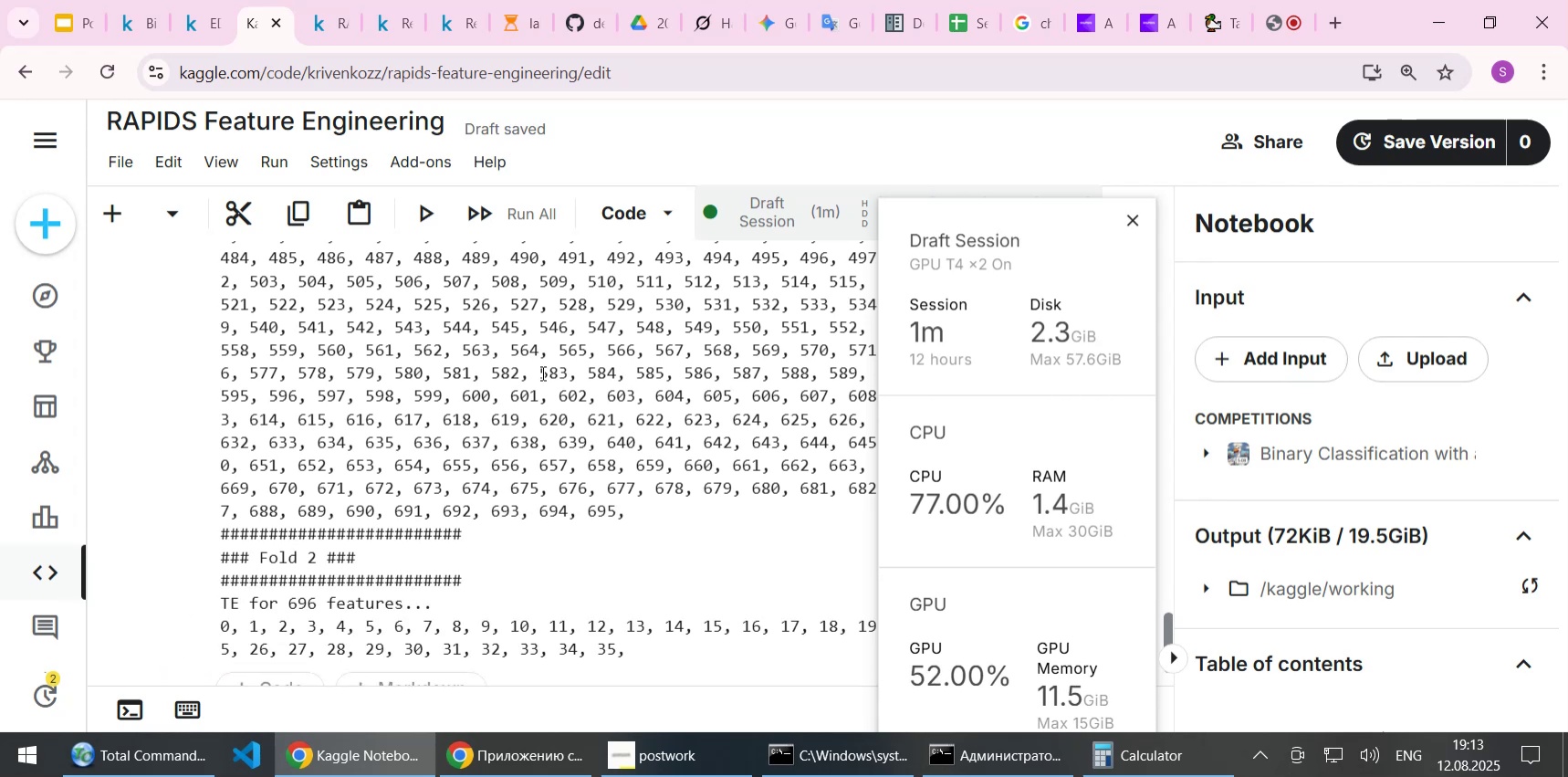 
wait(19.64)
 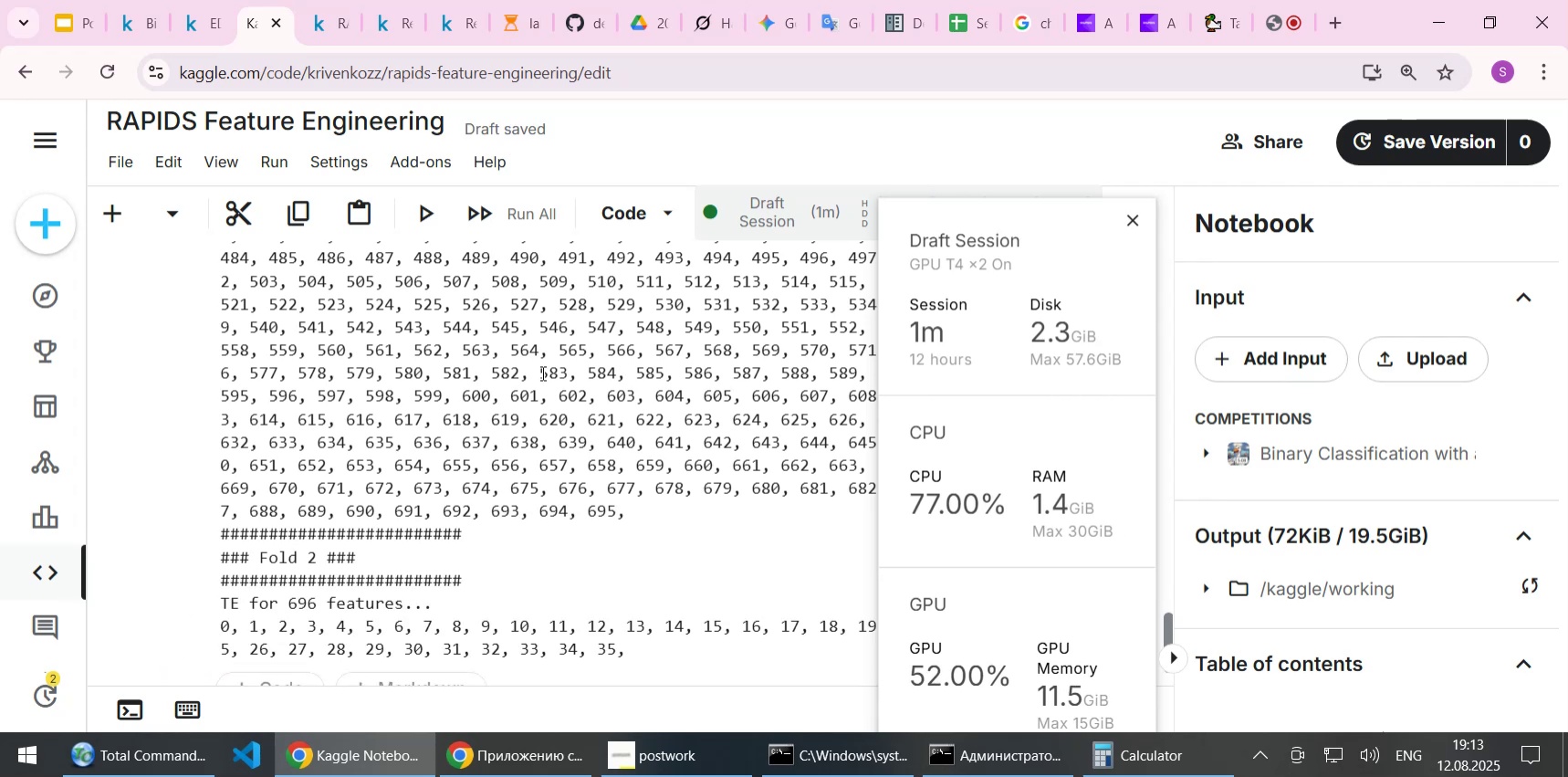 
scroll: coordinate [426, 447], scroll_direction: down, amount: 3.0
 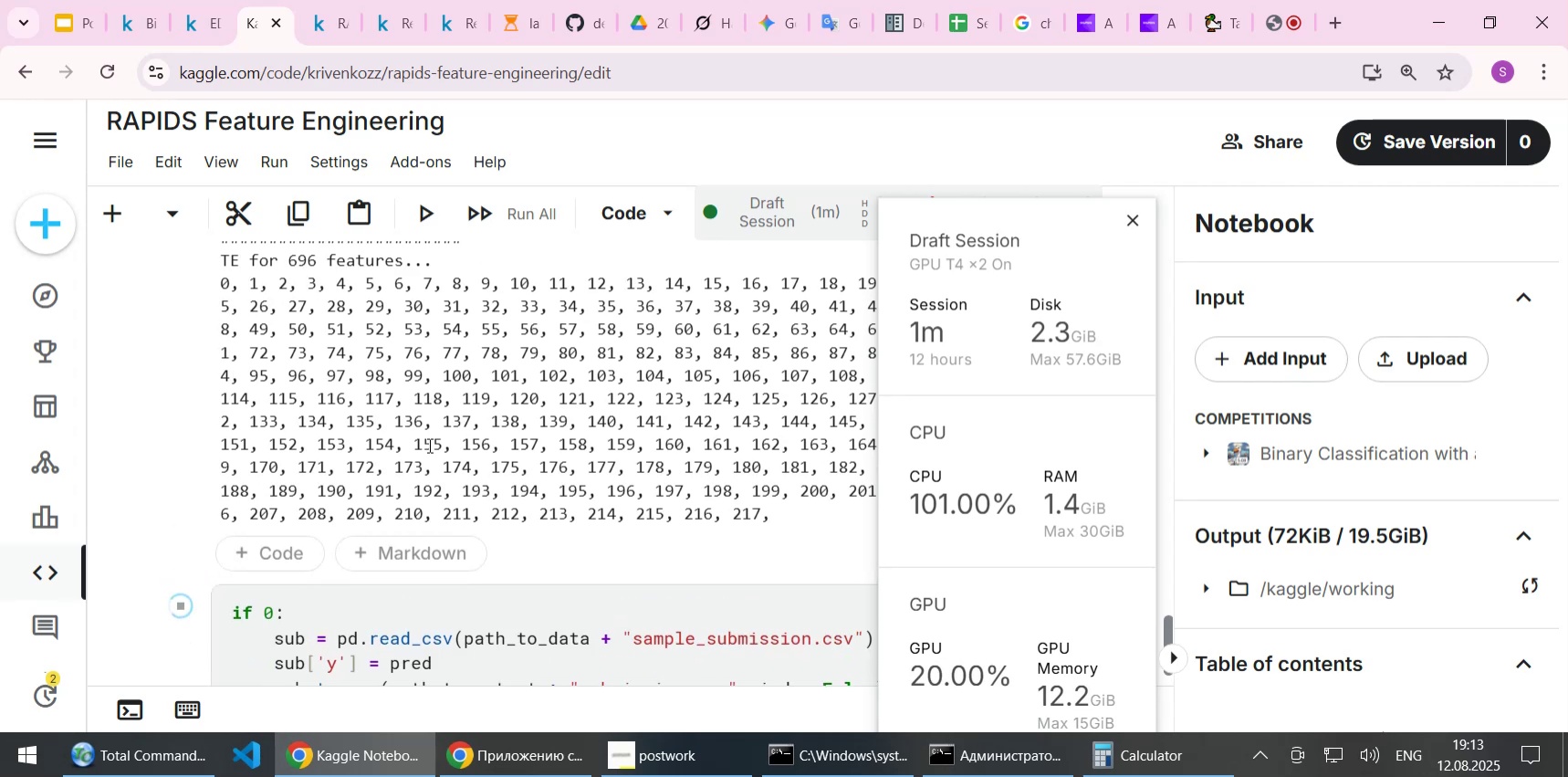 
left_click([513, 30])
 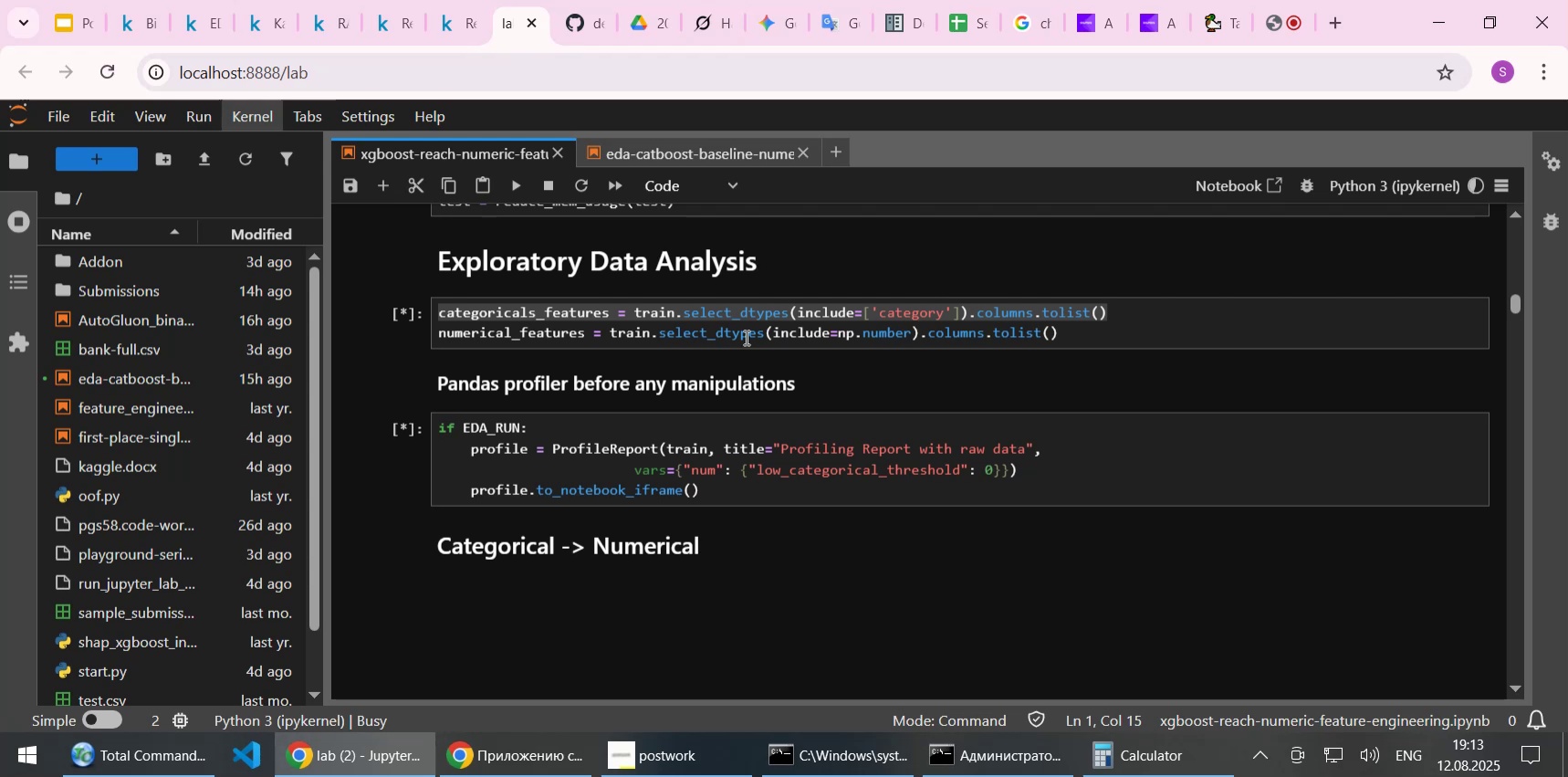 
left_click([193, 19])
 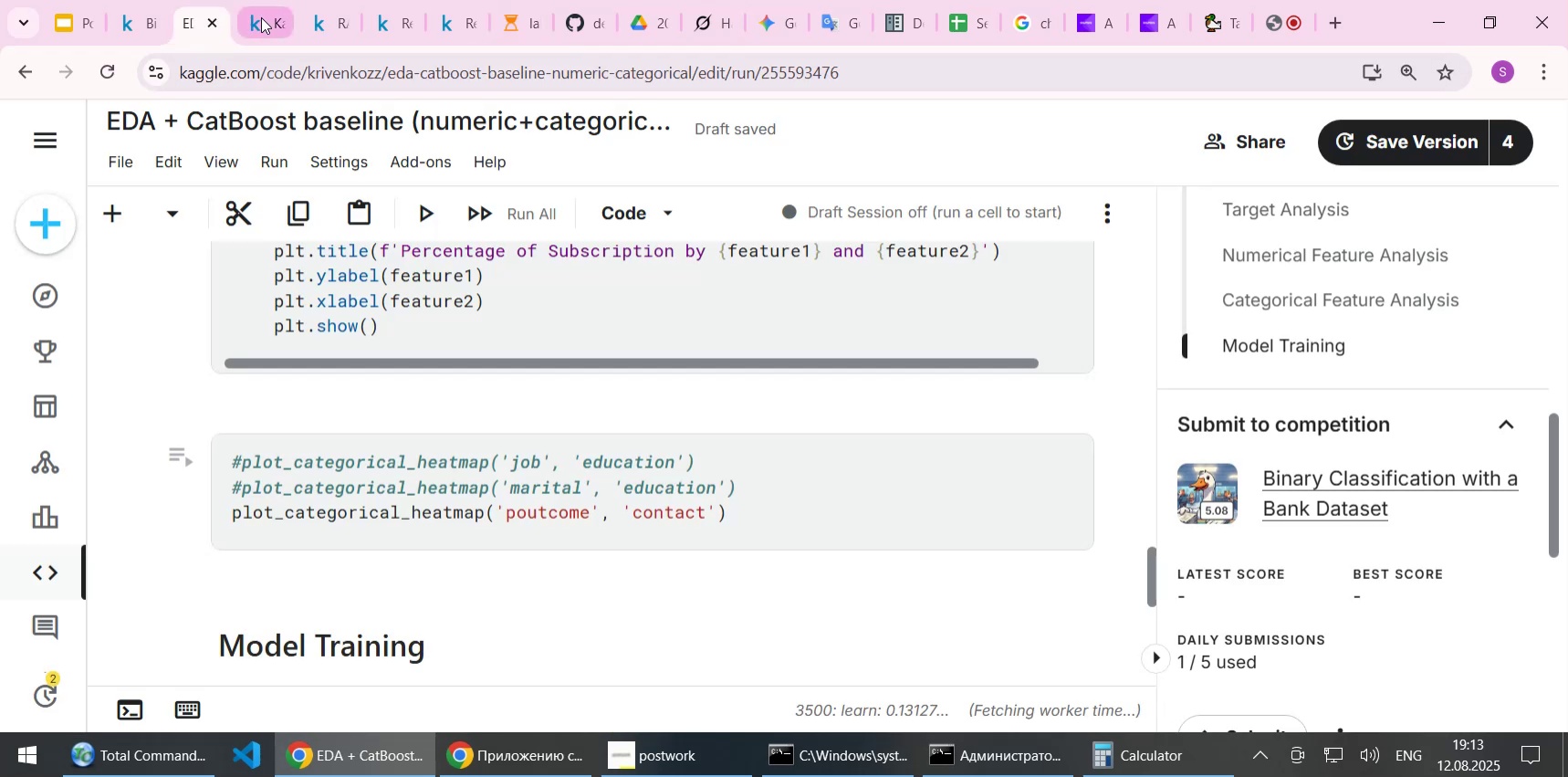 
left_click([261, 17])
 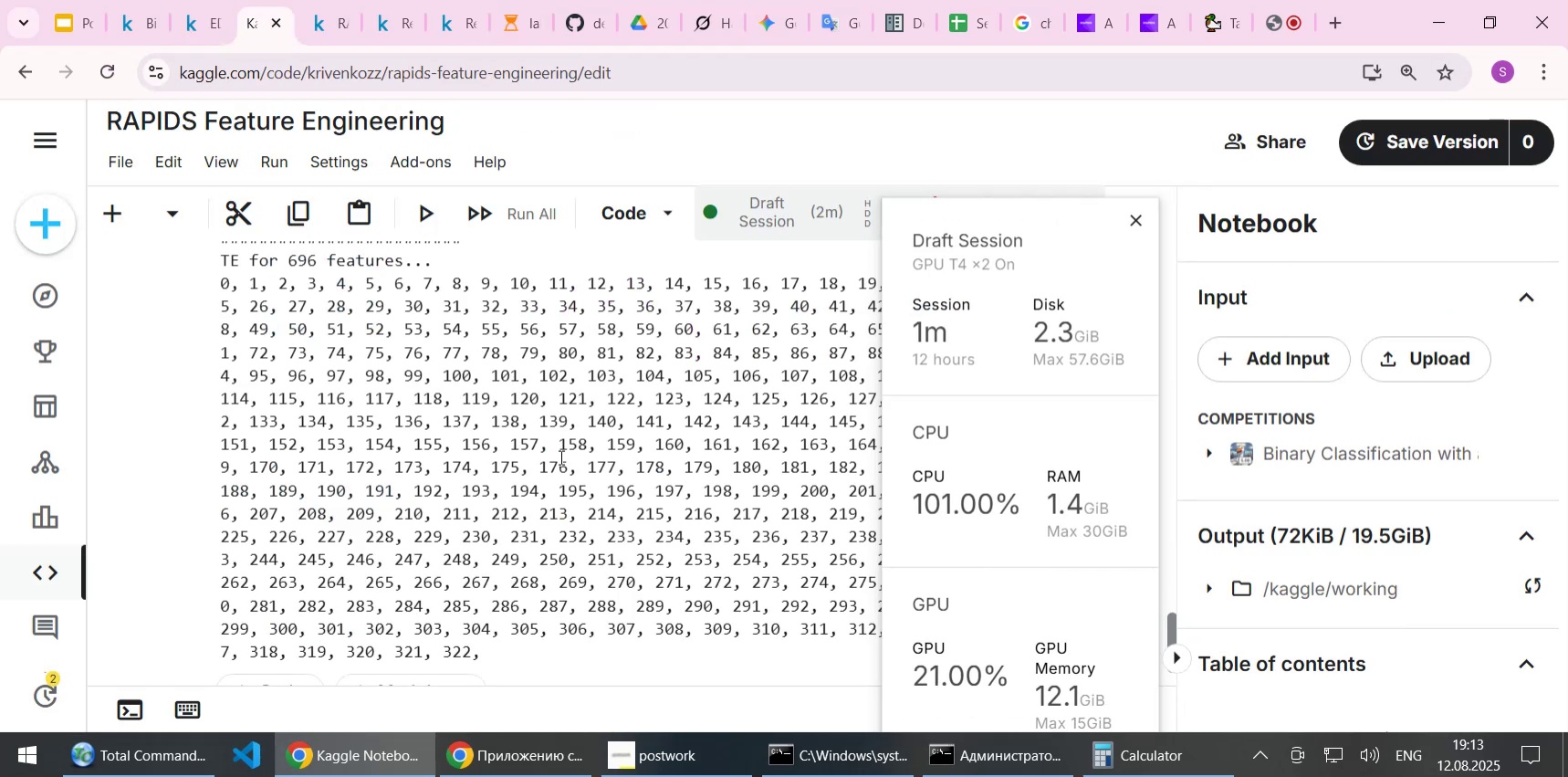 
scroll: coordinate [559, 457], scroll_direction: down, amount: 2.0
 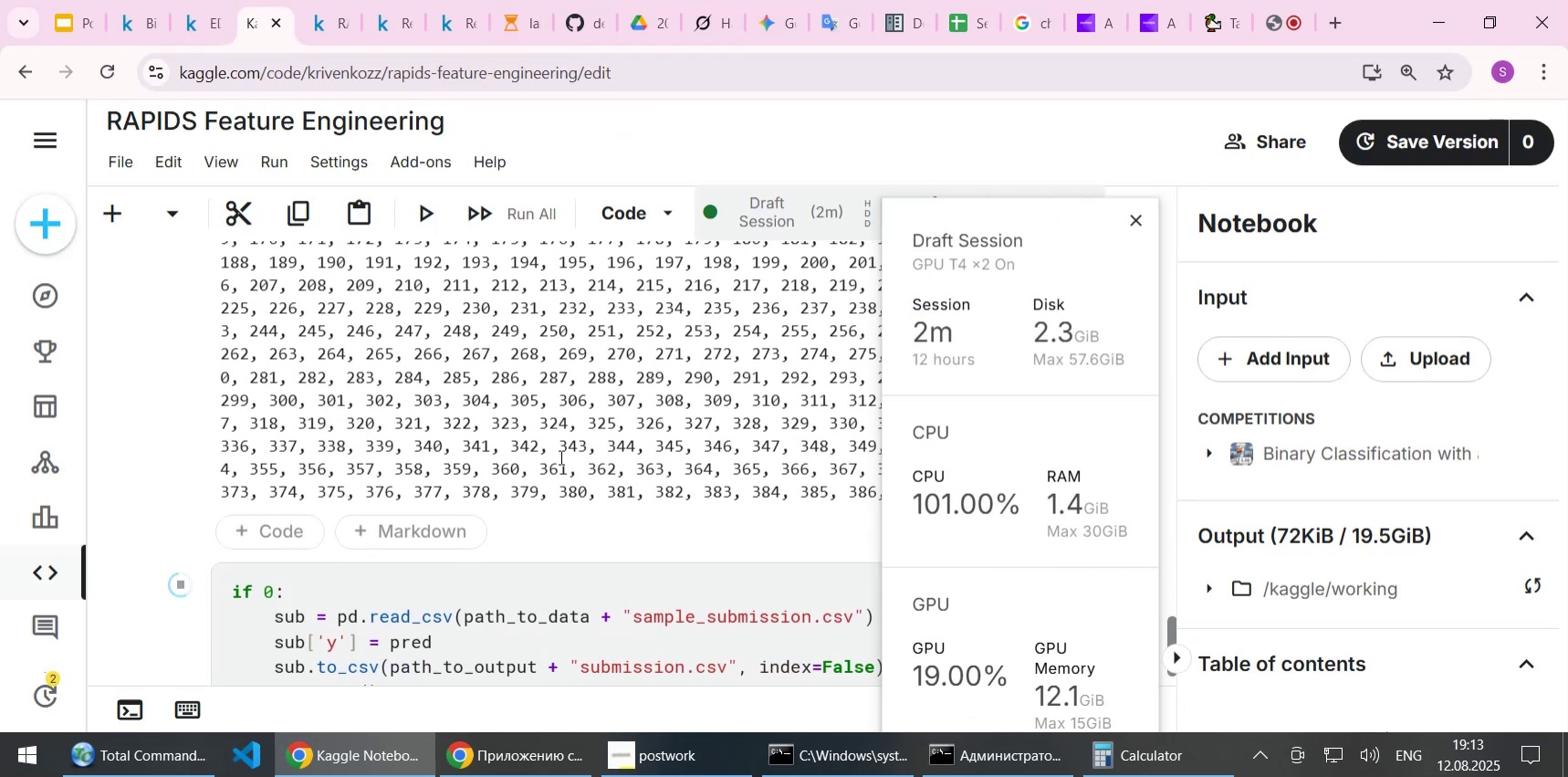 
wait(8.78)
 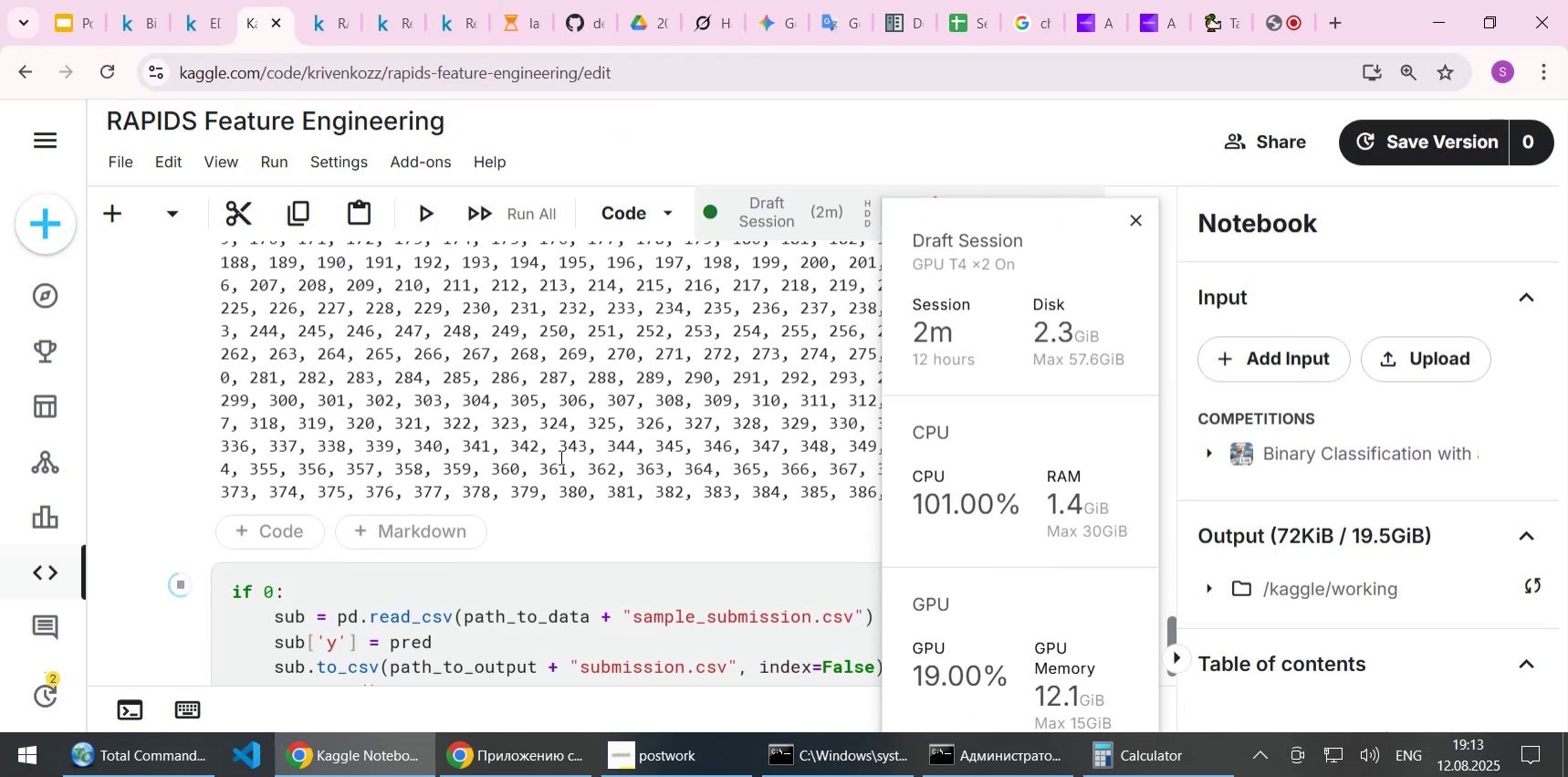 
scroll: coordinate [545, 409], scroll_direction: down, amount: 5.0
 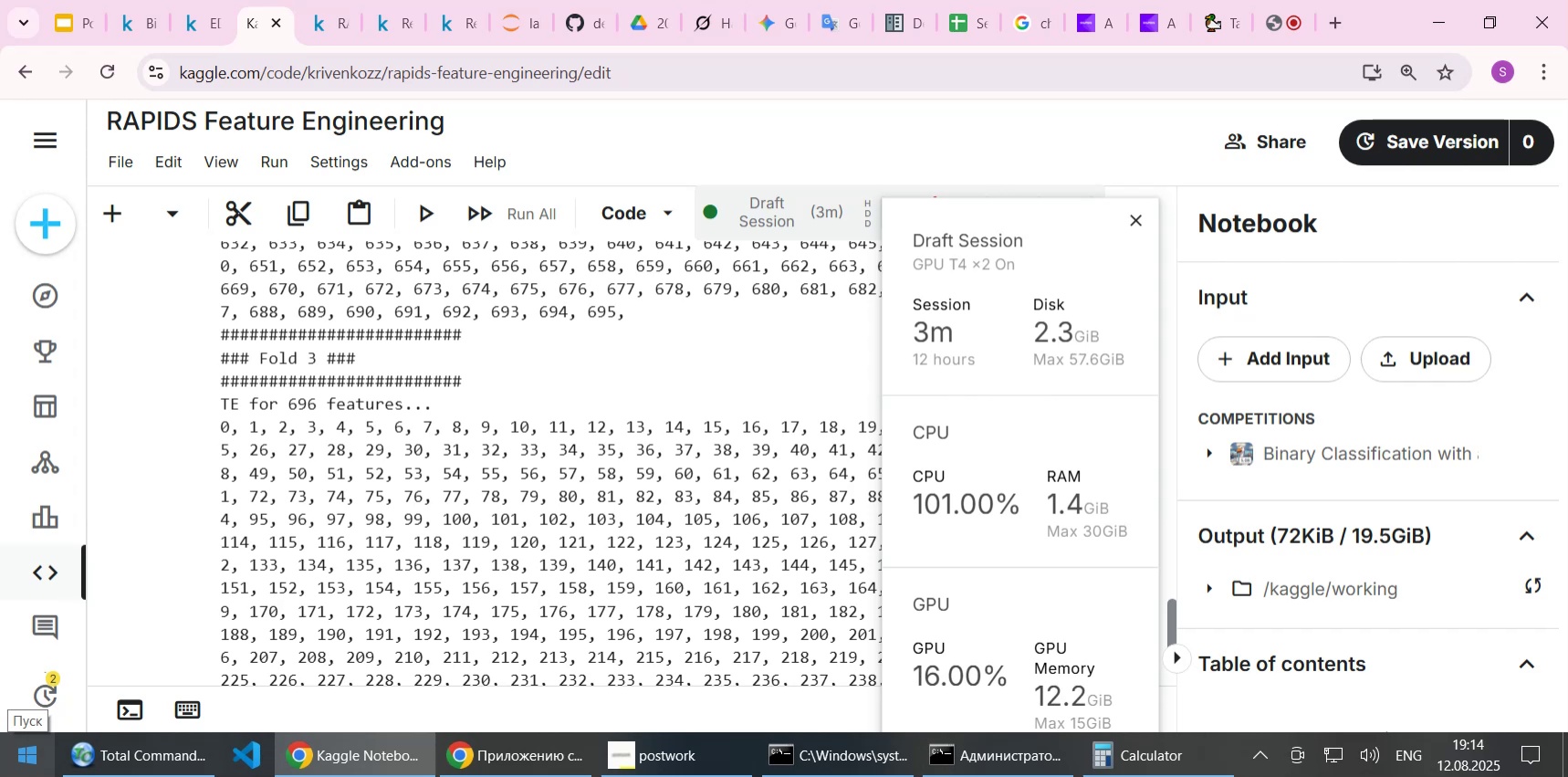 
wait(61.97)
 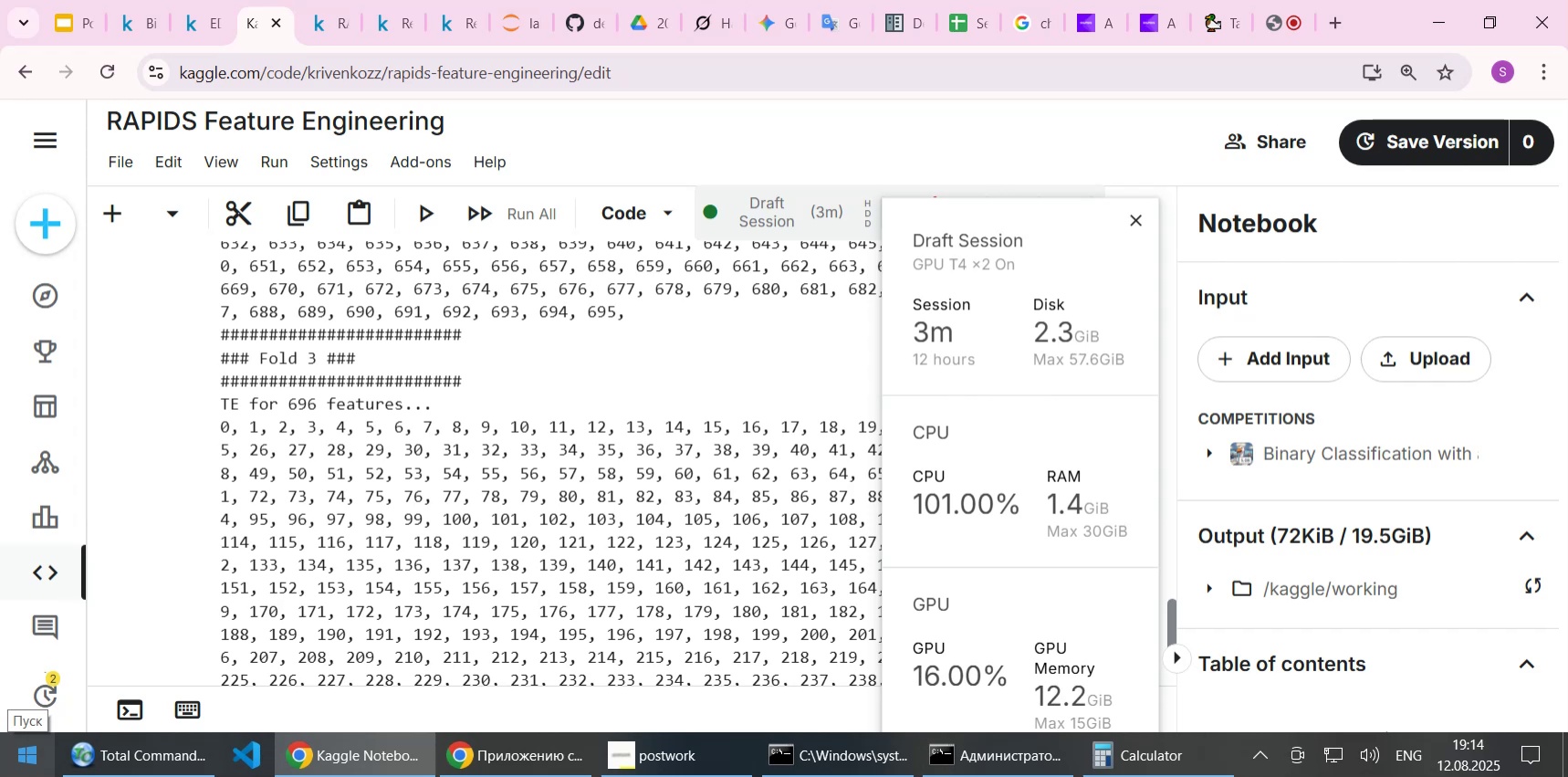 
left_click([913, 517])
 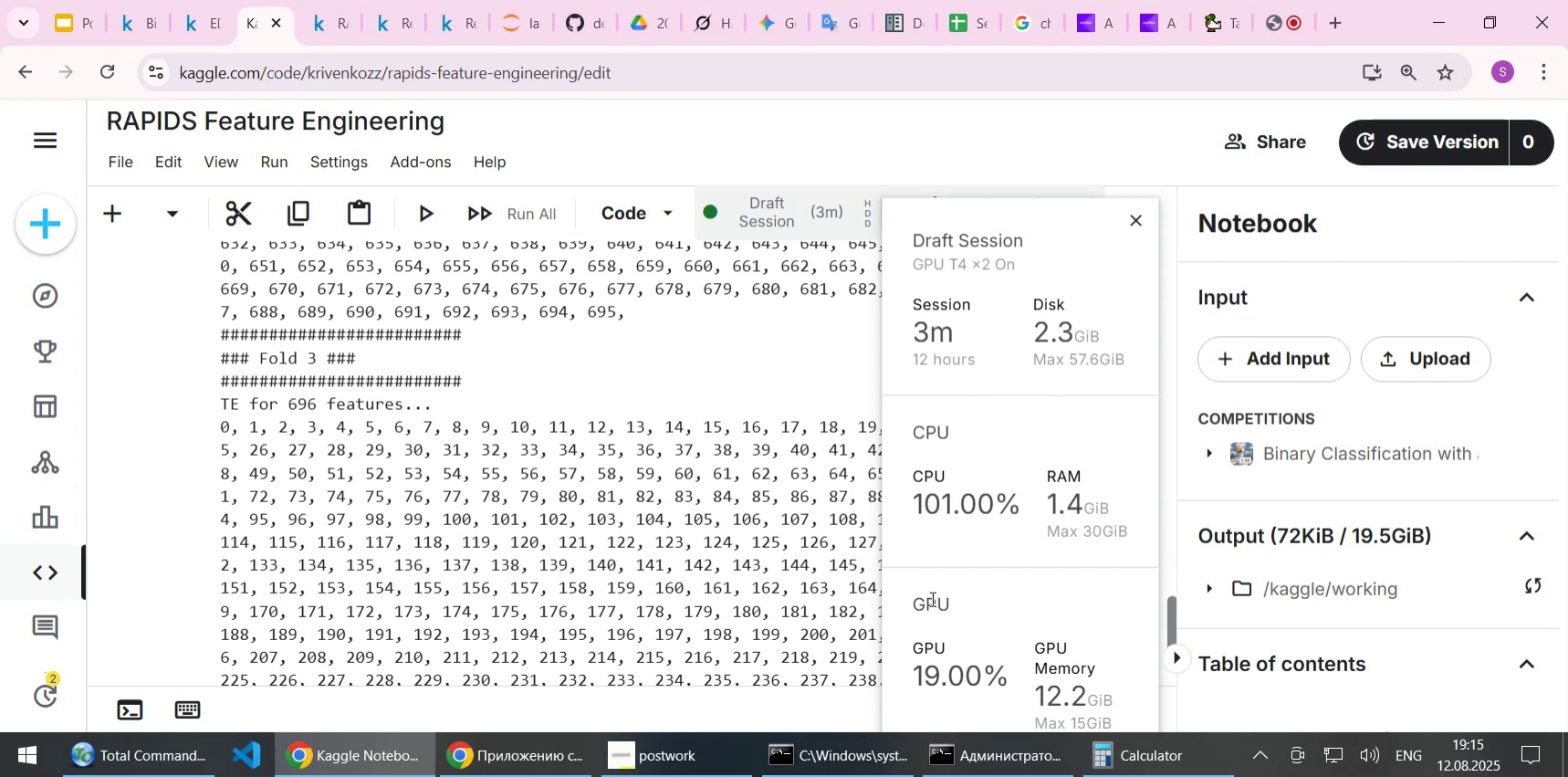 
scroll: coordinate [598, 510], scroll_direction: down, amount: 12.0
 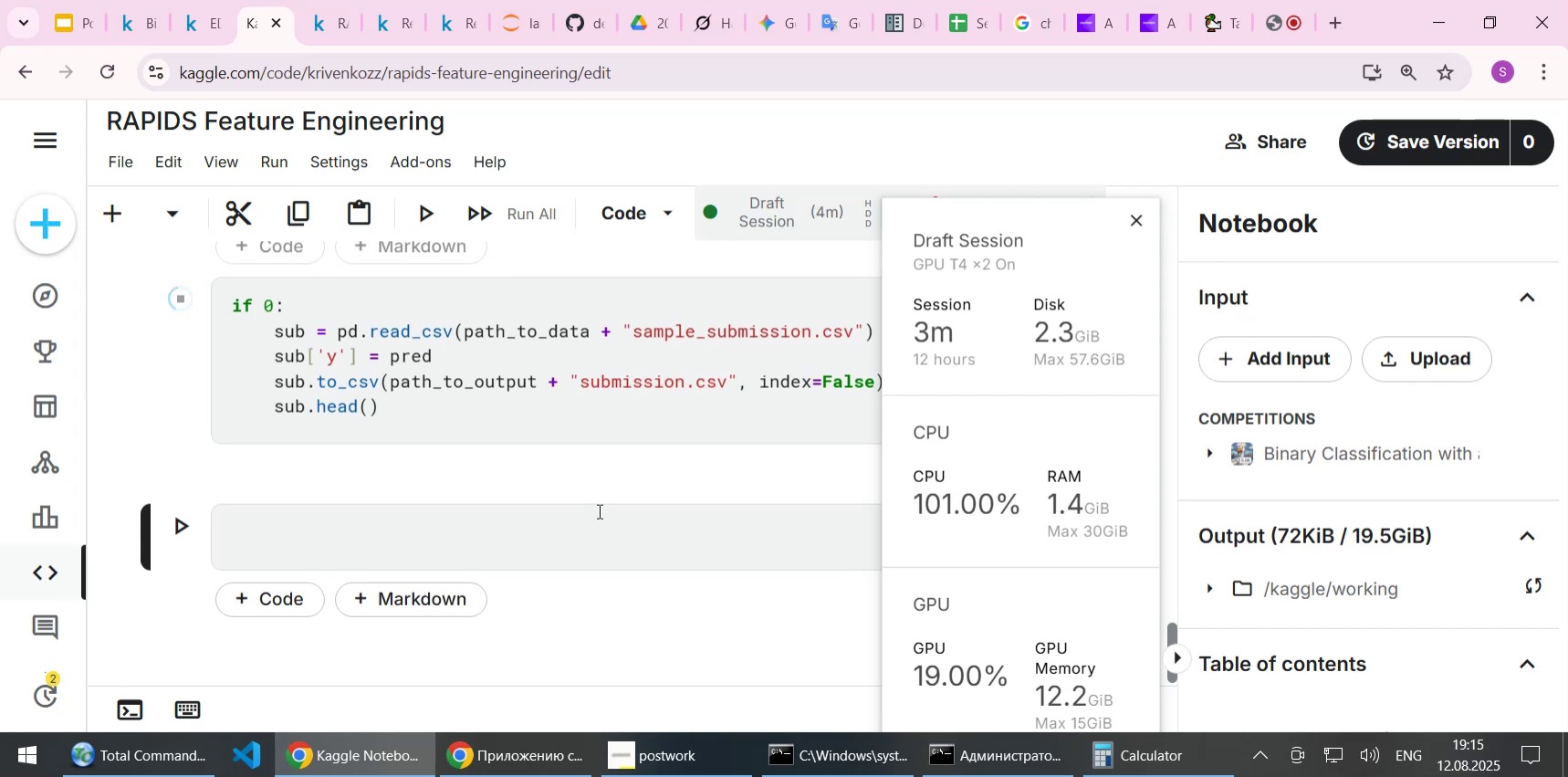 
wait(35.54)
 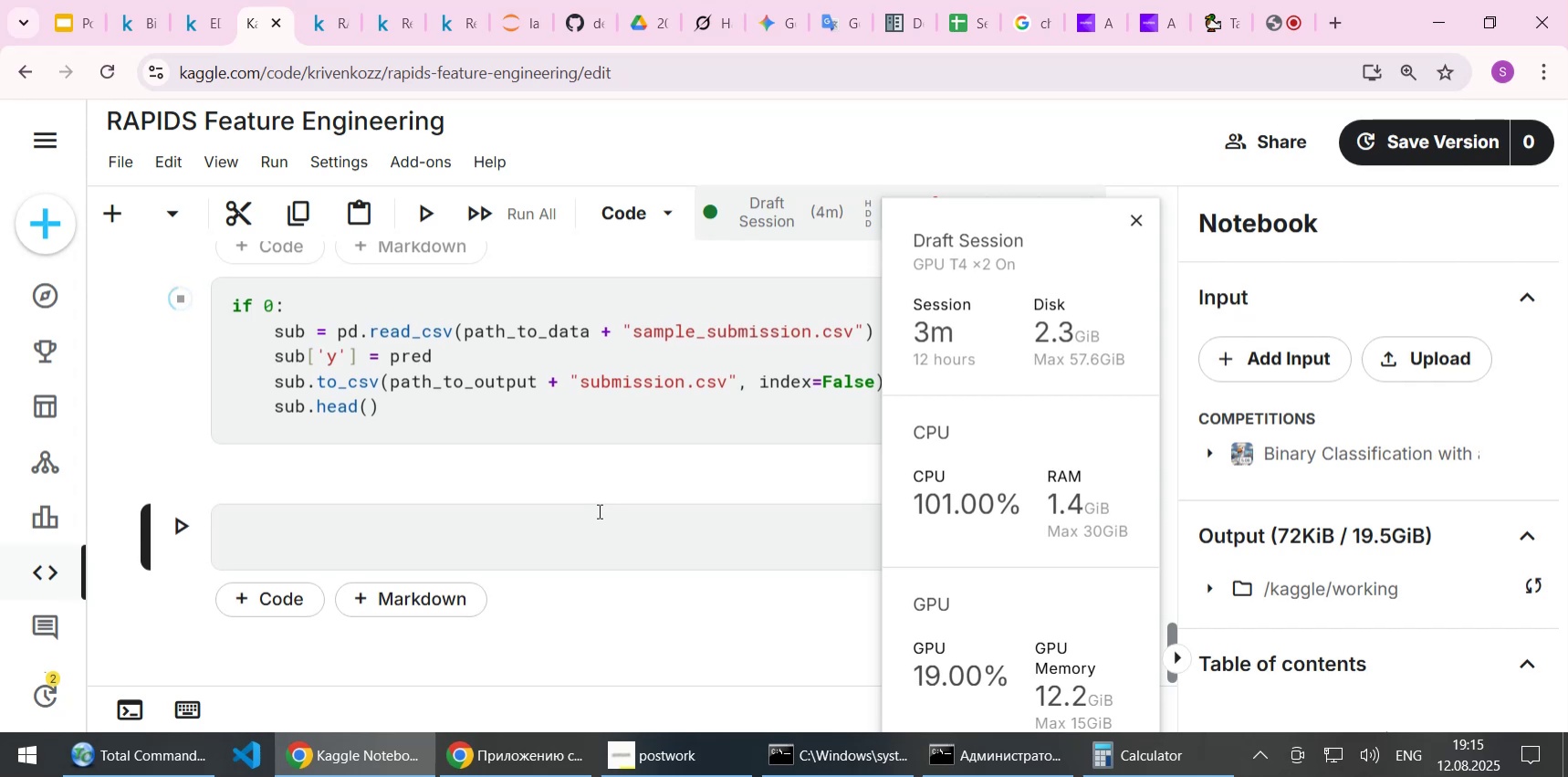 
scroll: coordinate [614, 337], scroll_direction: up, amount: 3.0
 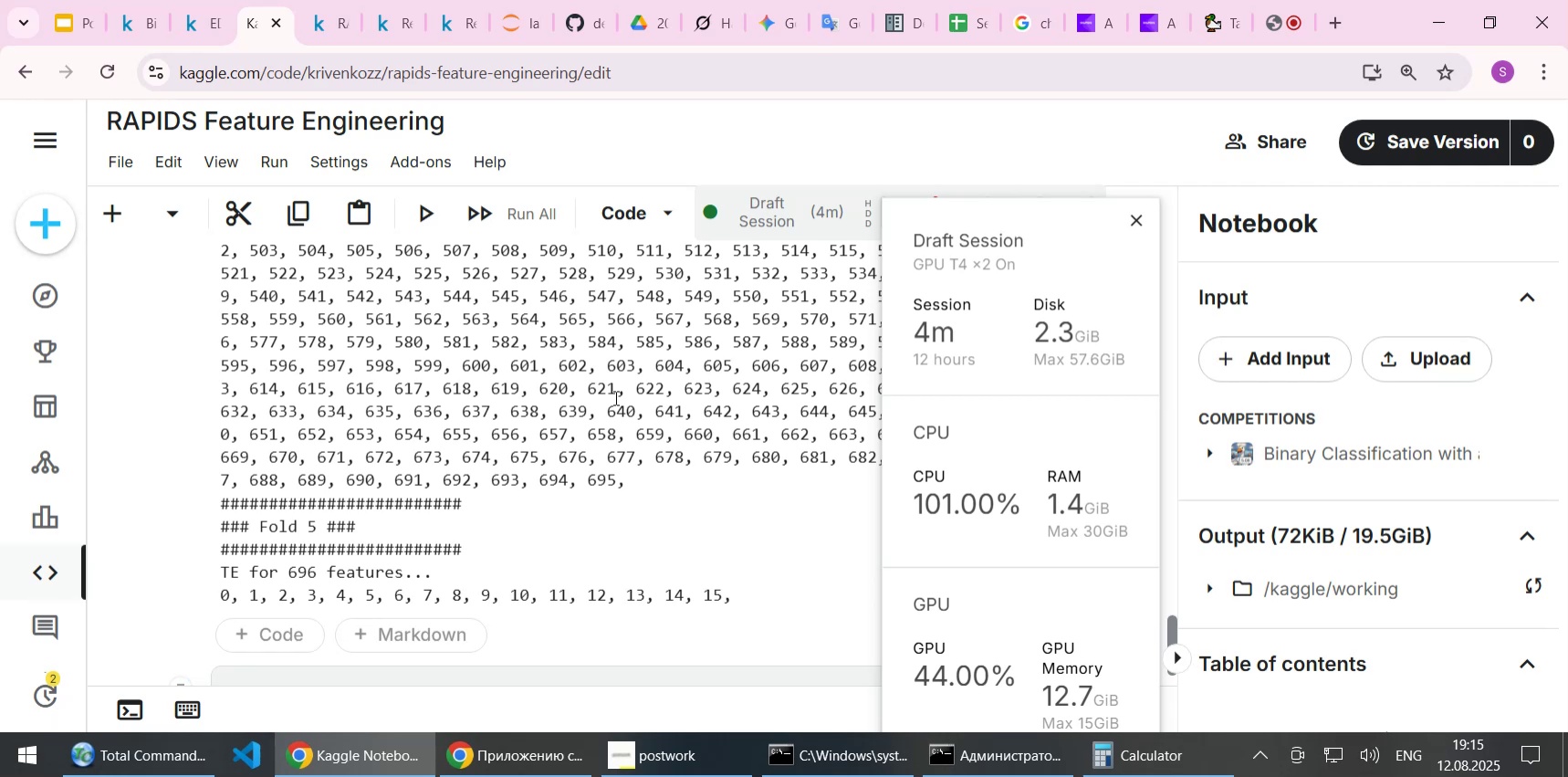 
scroll: coordinate [614, 397], scroll_direction: down, amount: 1.0
 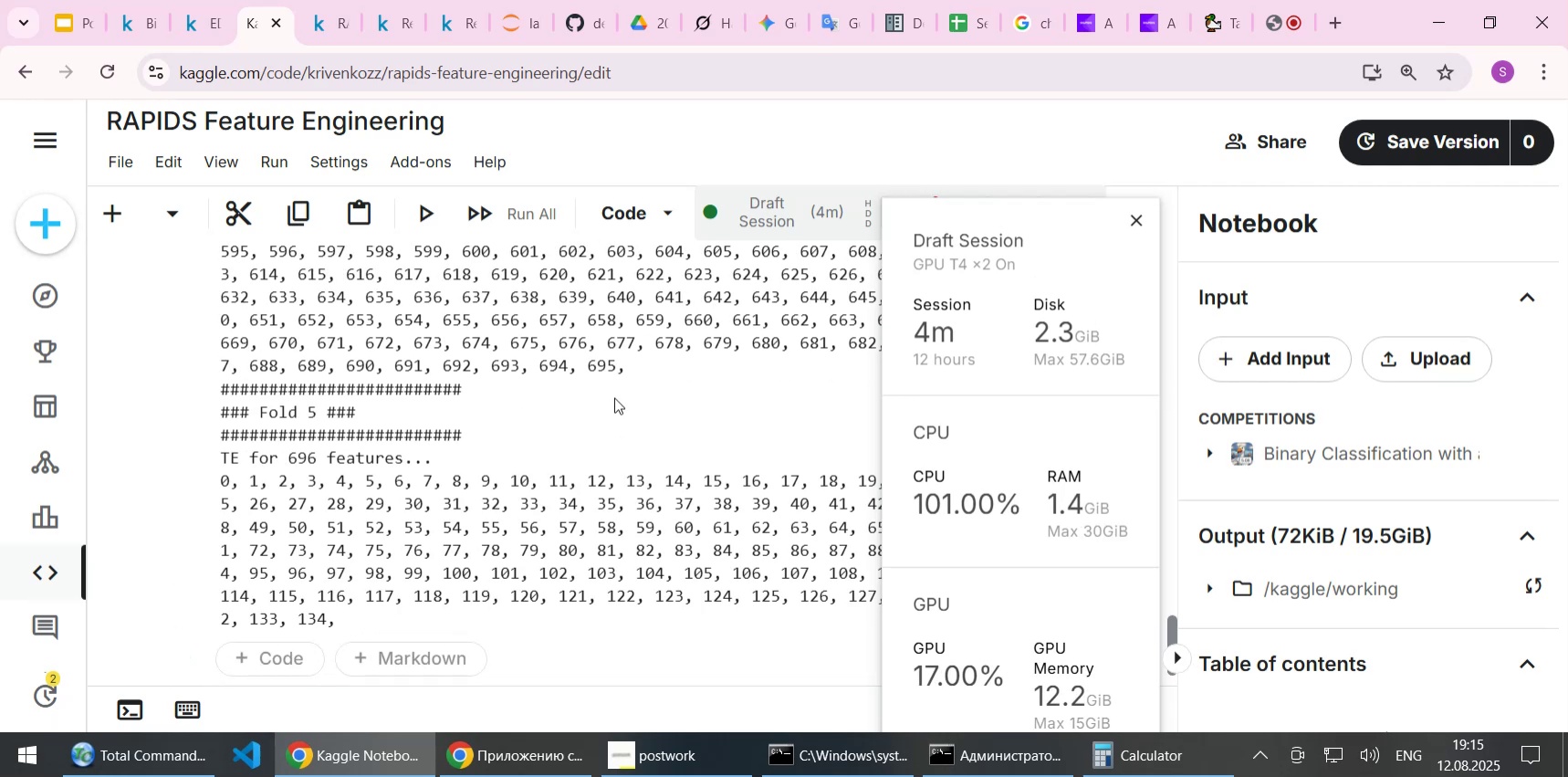 
wait(12.72)
 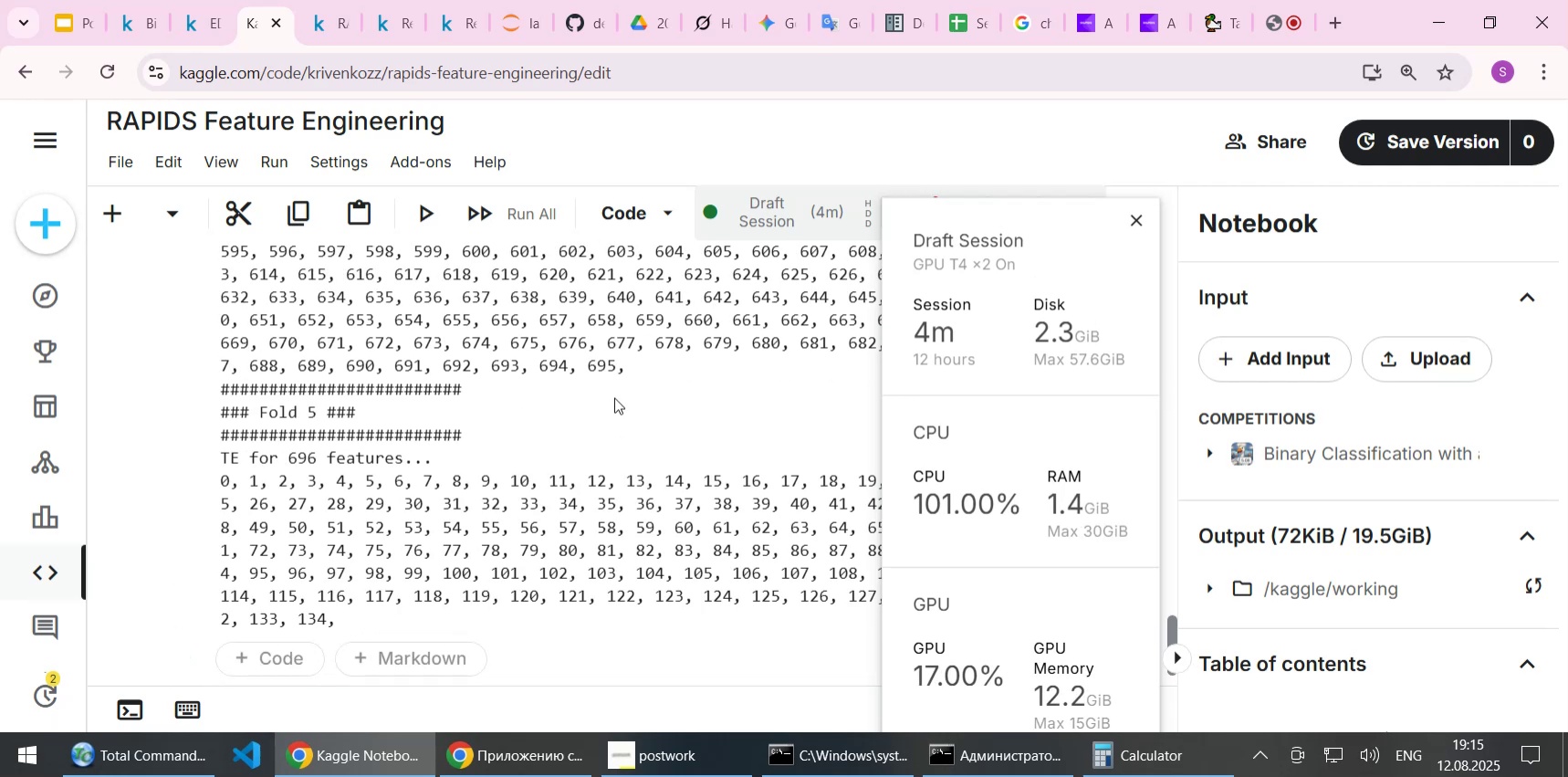 
scroll: coordinate [638, 411], scroll_direction: down, amount: 2.0
 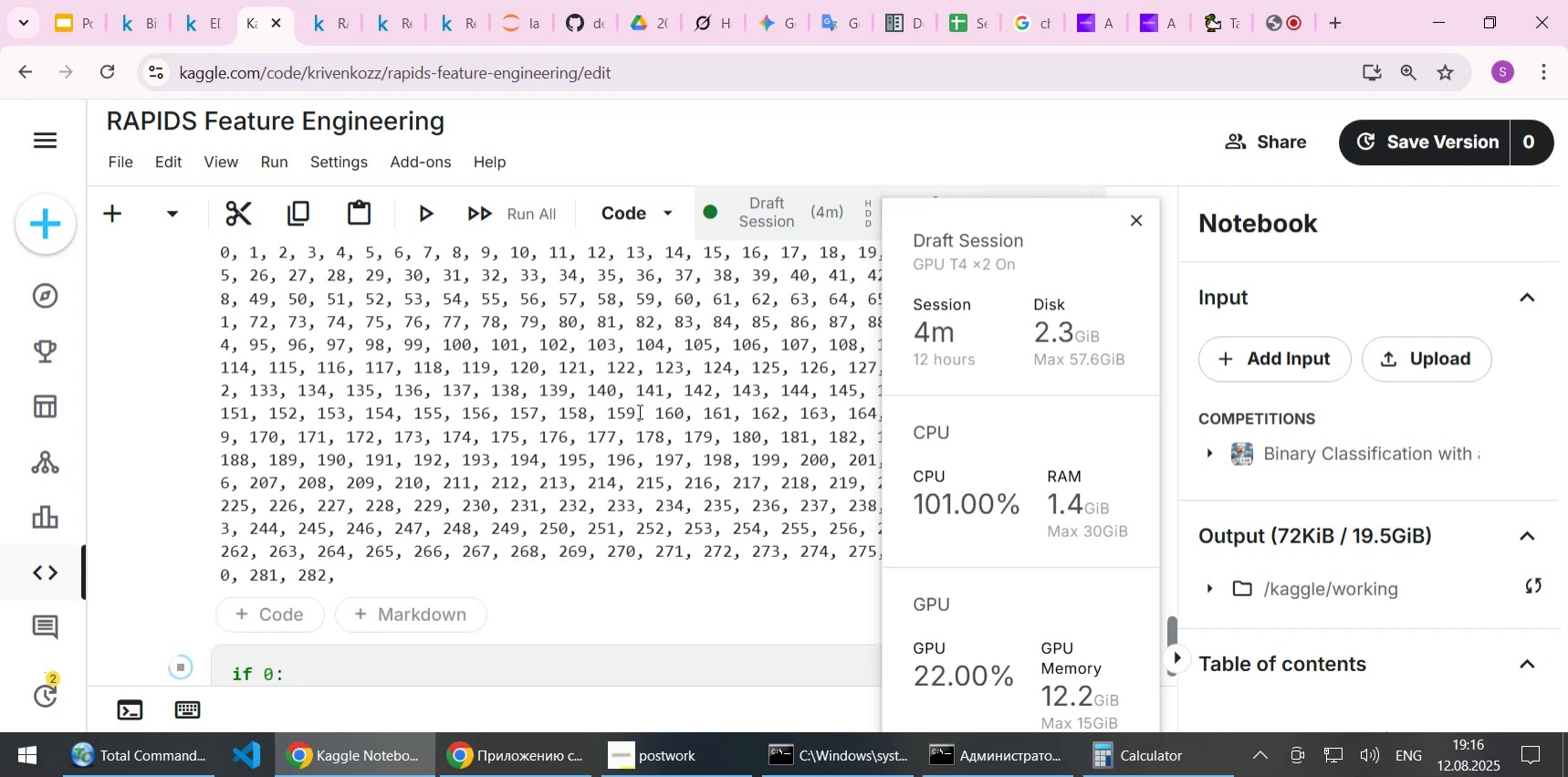 
wait(10.03)
 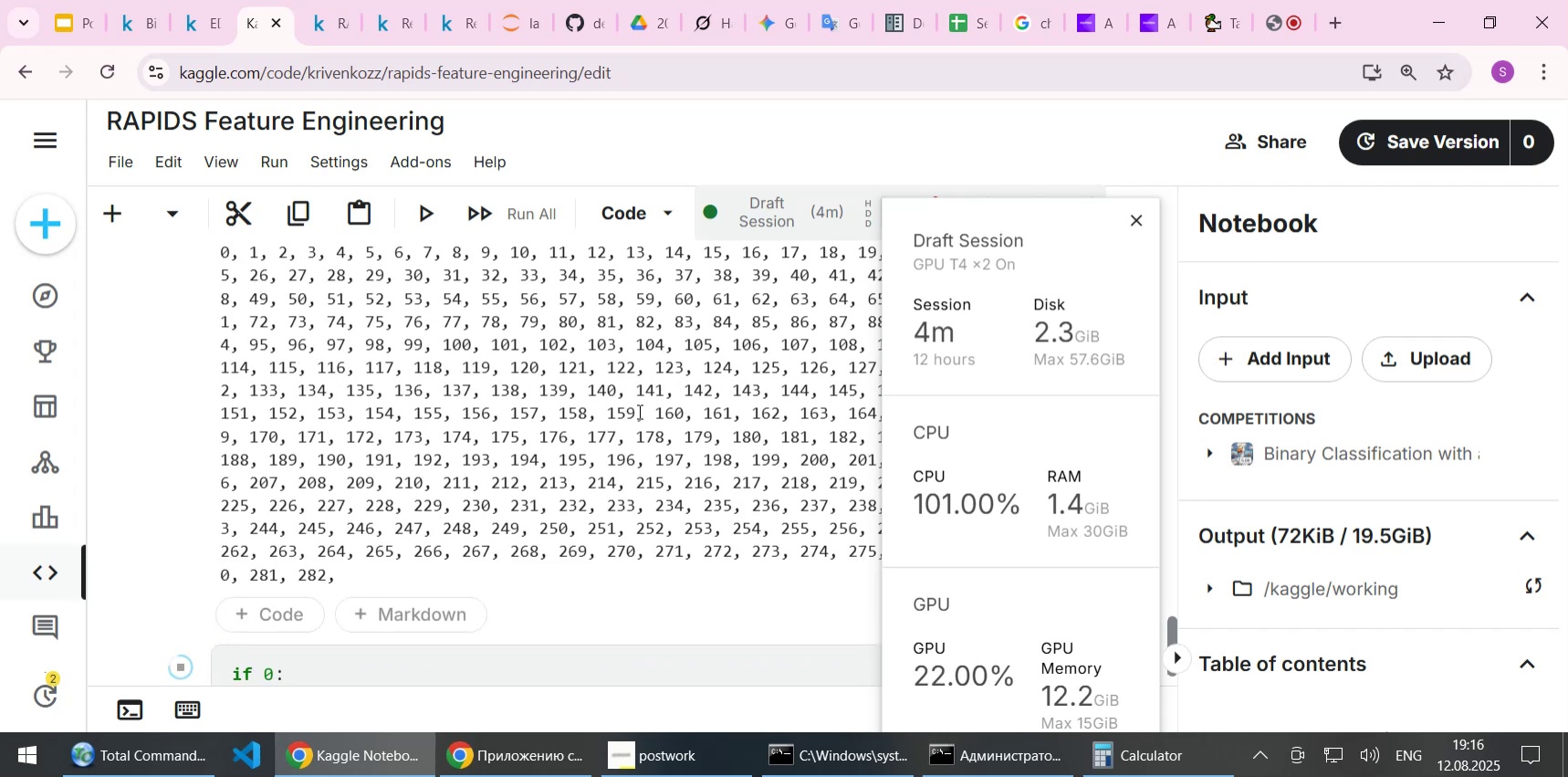 
scroll: coordinate [643, 435], scroll_direction: down, amount: 1.0
 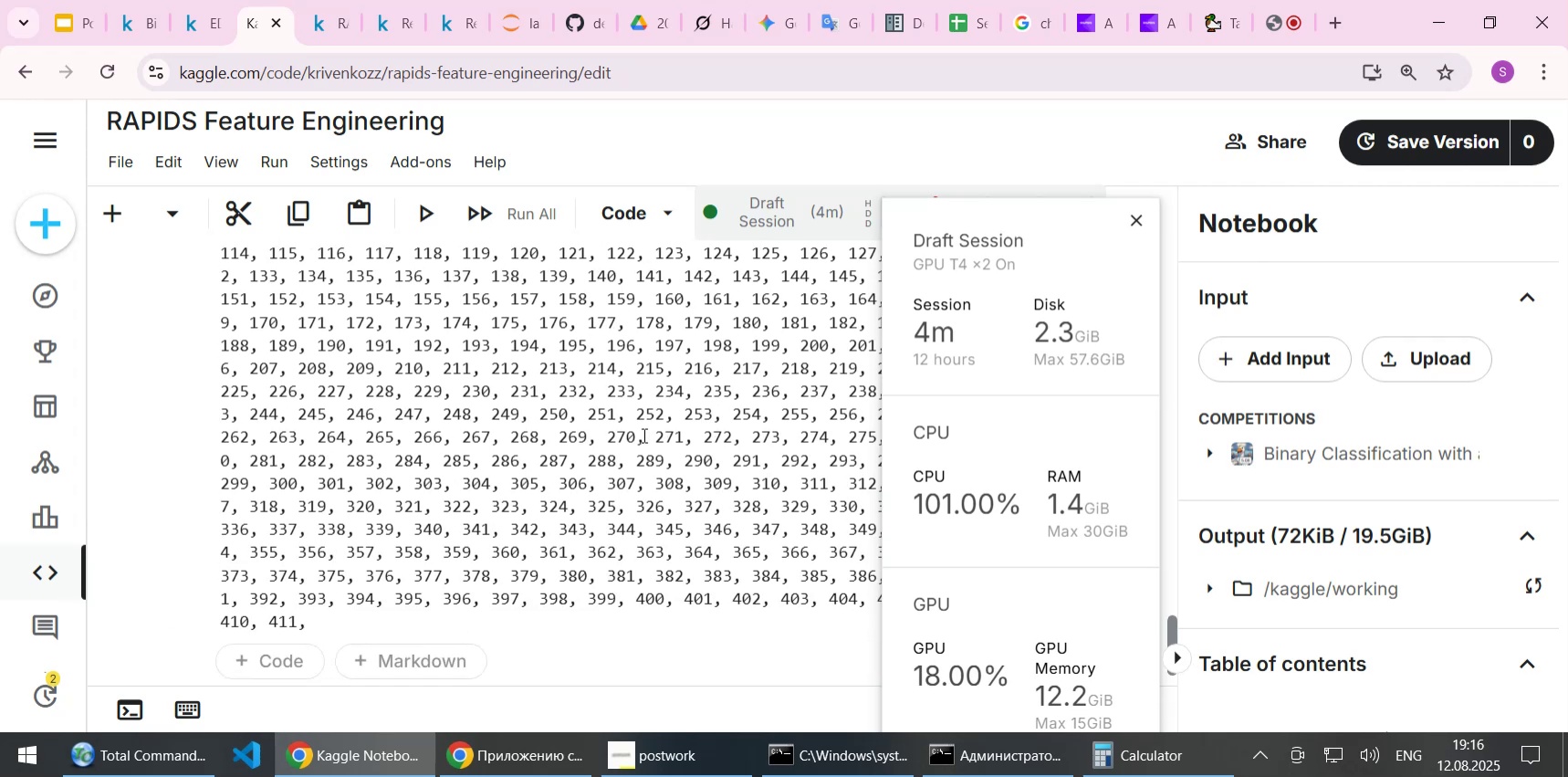 
wait(5.66)
 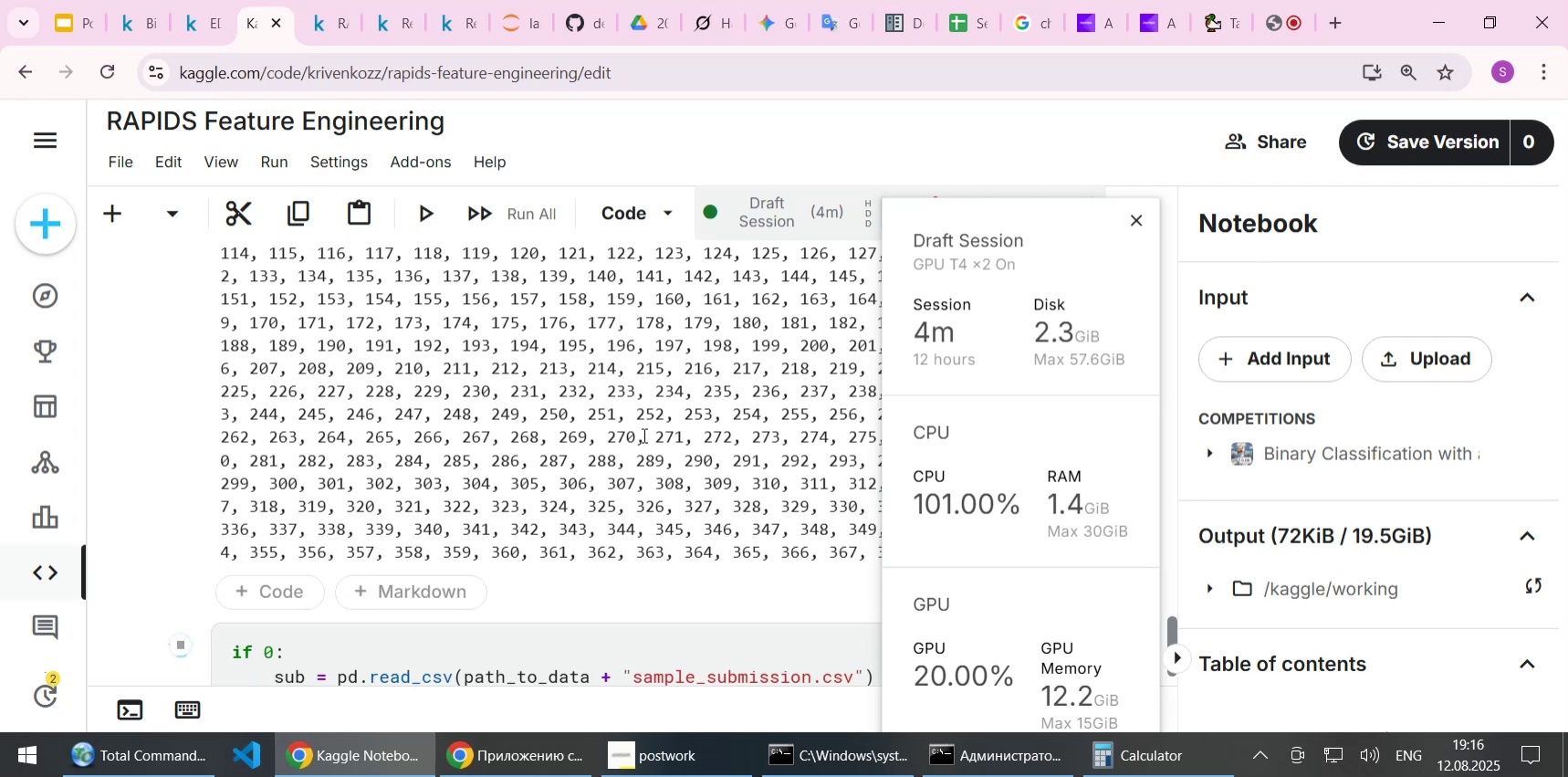 
scroll: coordinate [644, 383], scroll_direction: down, amount: 2.0
 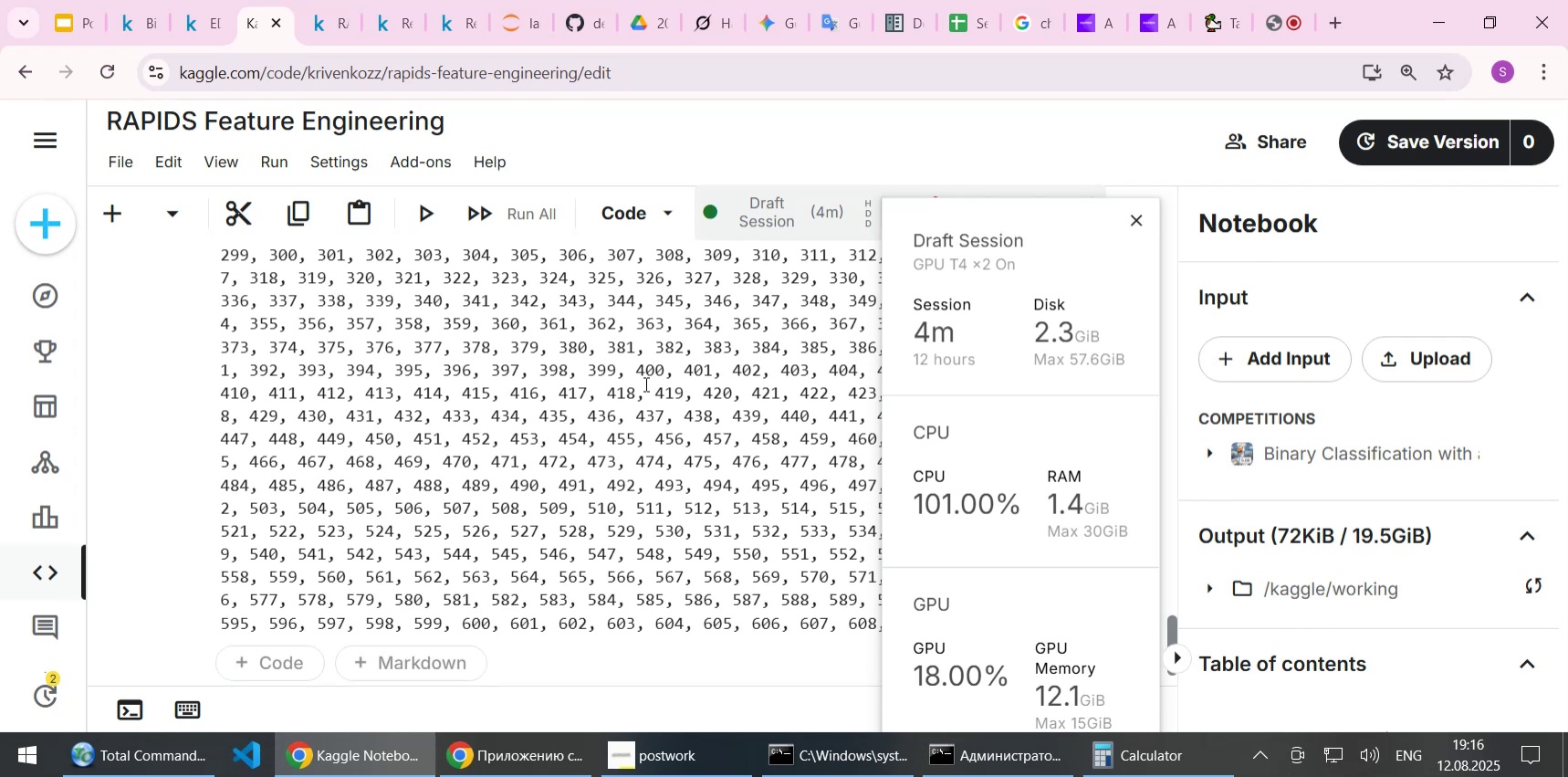 
wait(17.12)
 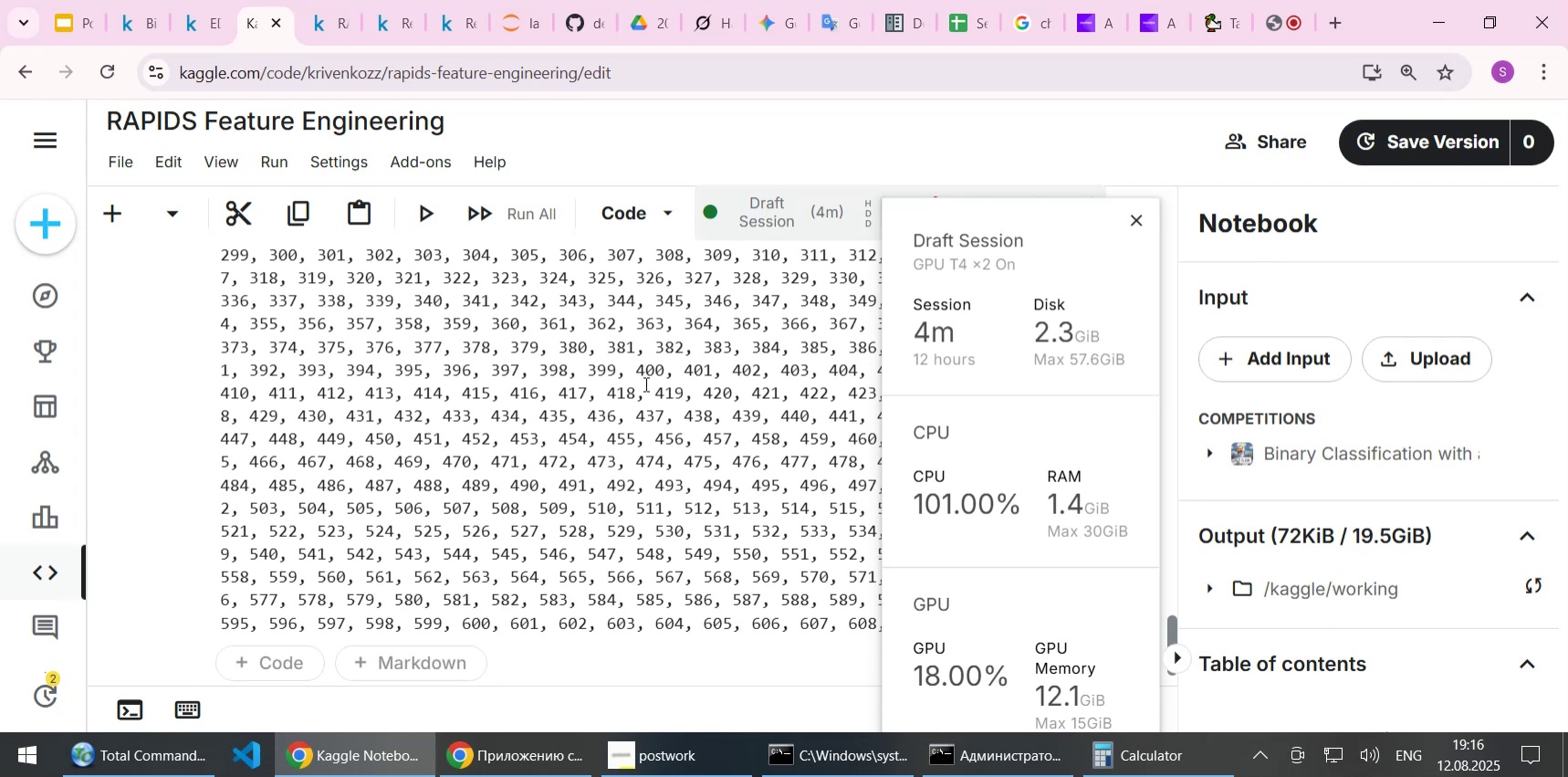 
scroll: coordinate [505, 468], scroll_direction: down, amount: 2.0
 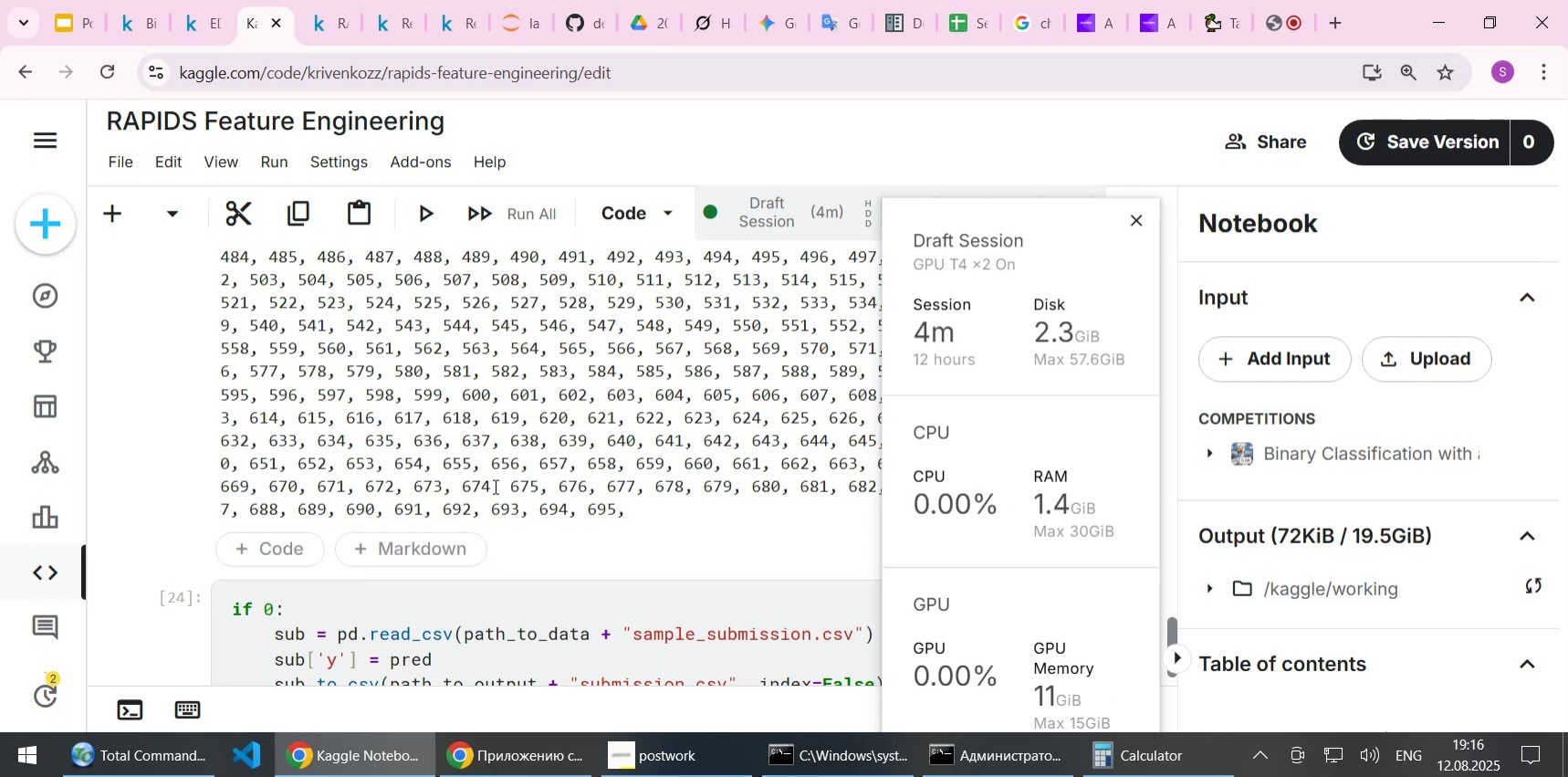 
wait(5.44)
 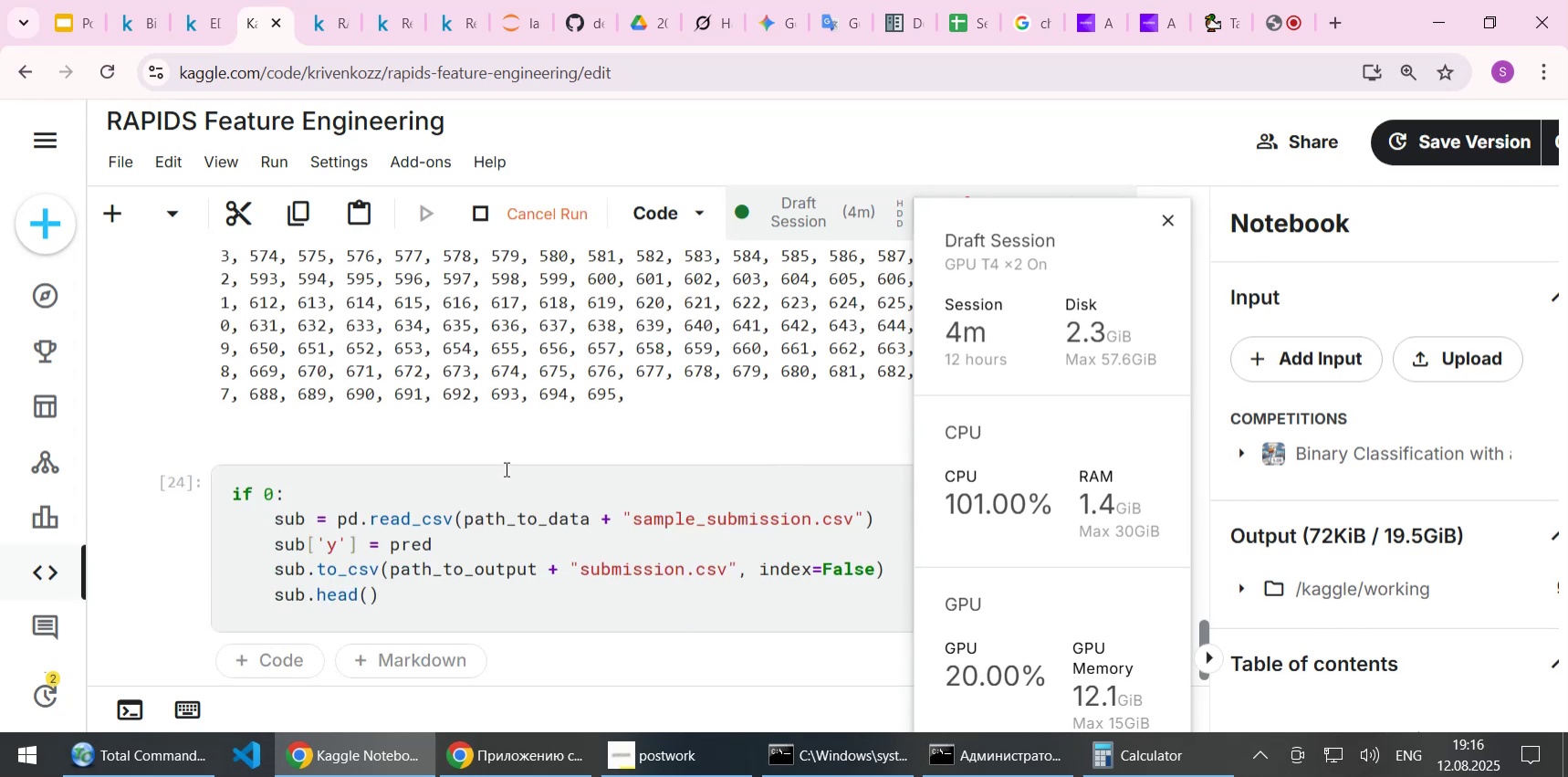 
scroll: coordinate [535, 462], scroll_direction: down, amount: 1.0
 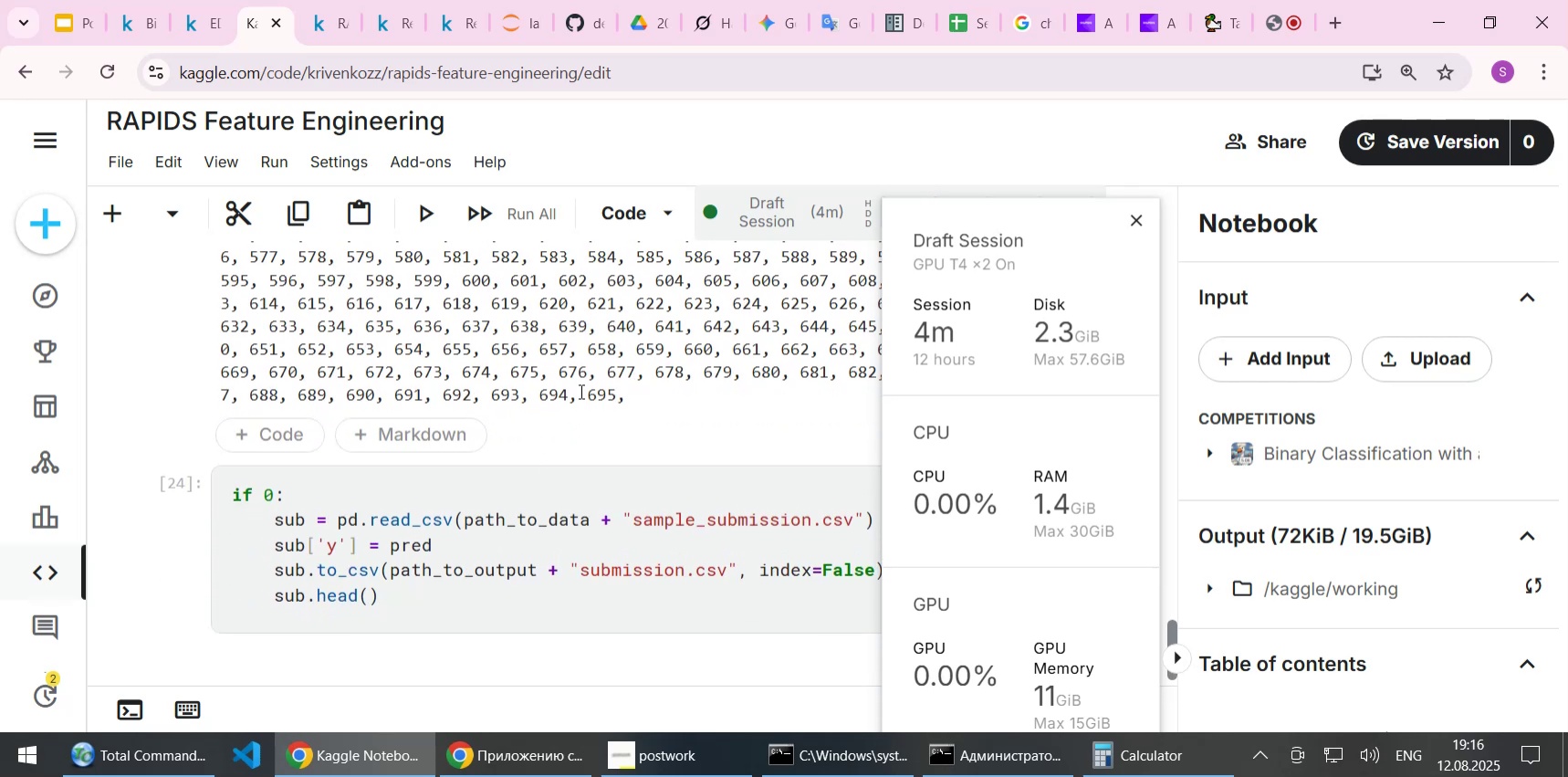 
scroll: coordinate [580, 391], scroll_direction: up, amount: 1.0
 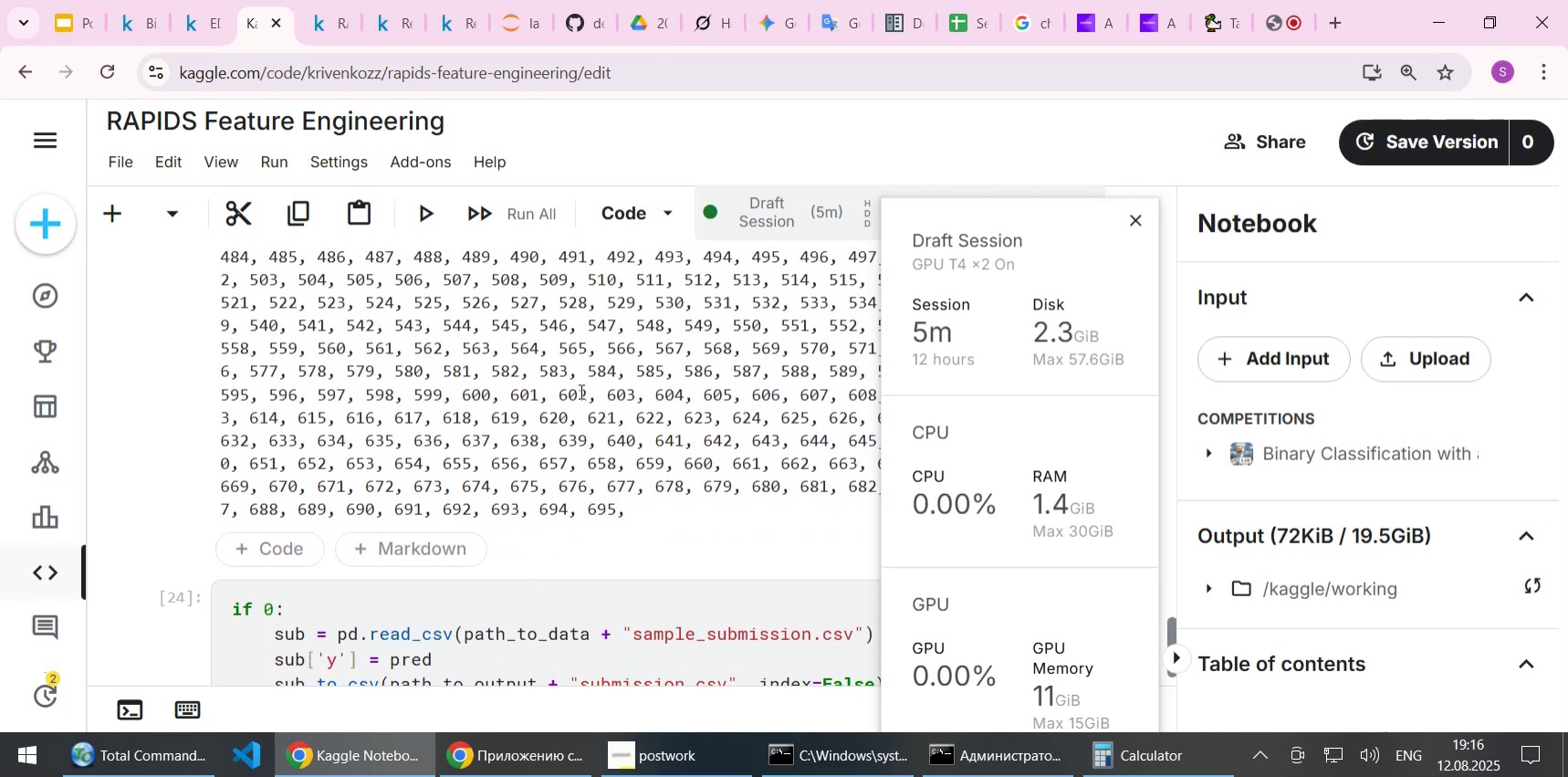 
wait(8.79)
 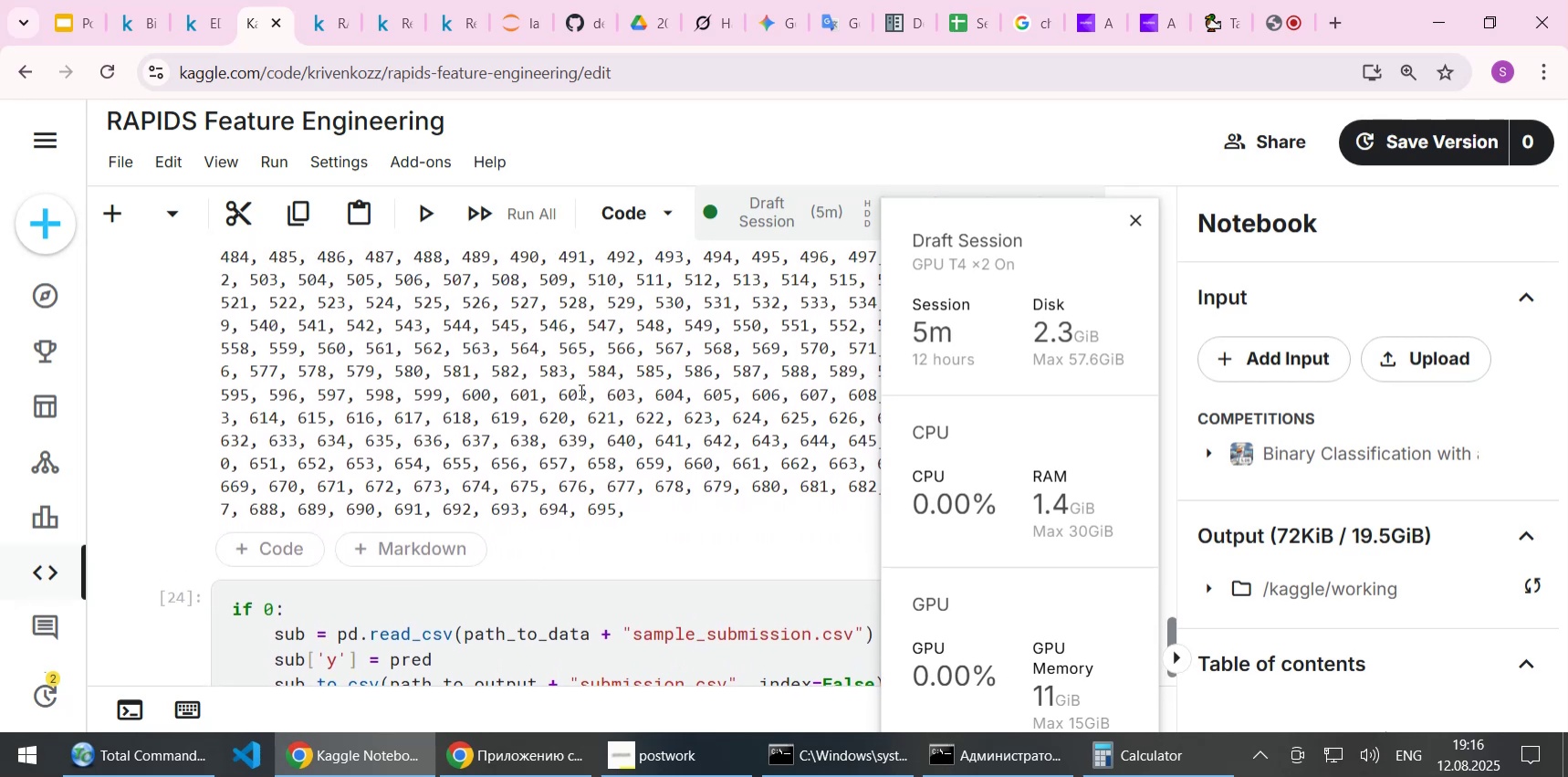 
scroll: coordinate [558, 398], scroll_direction: none, amount: 0.0
 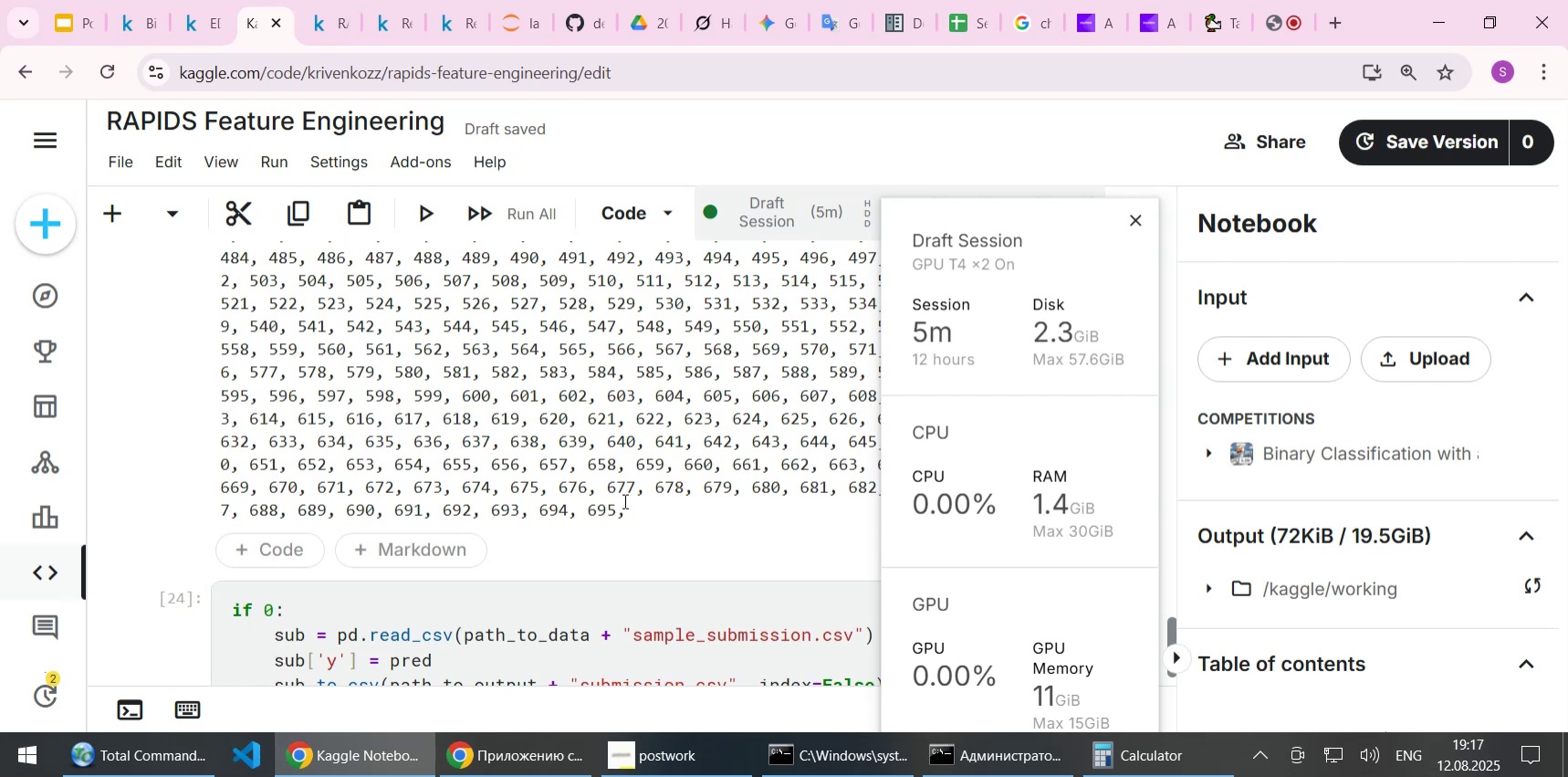 
wait(41.67)
 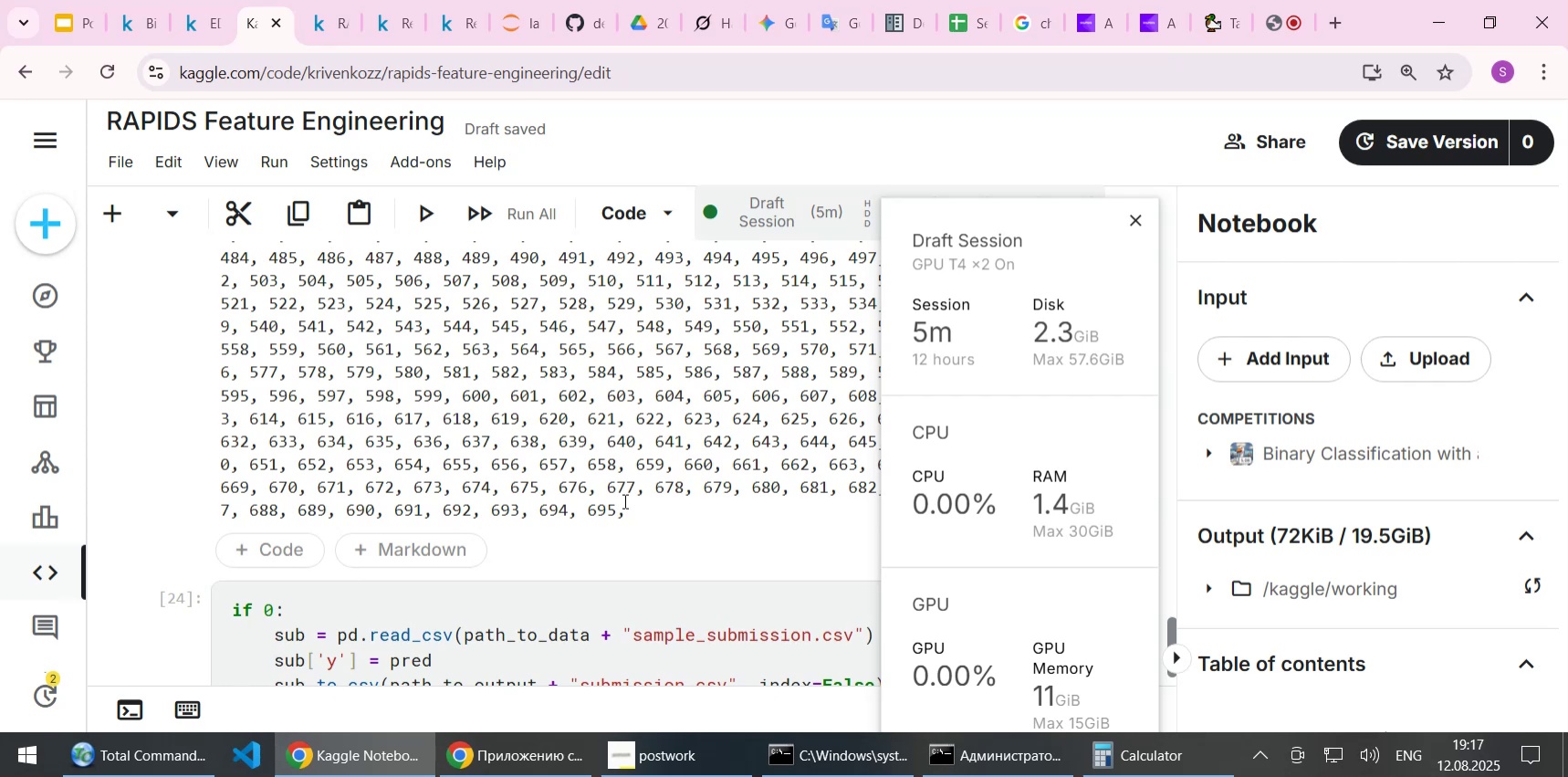 
scroll: coordinate [648, 414], scroll_direction: down, amount: 1.0
 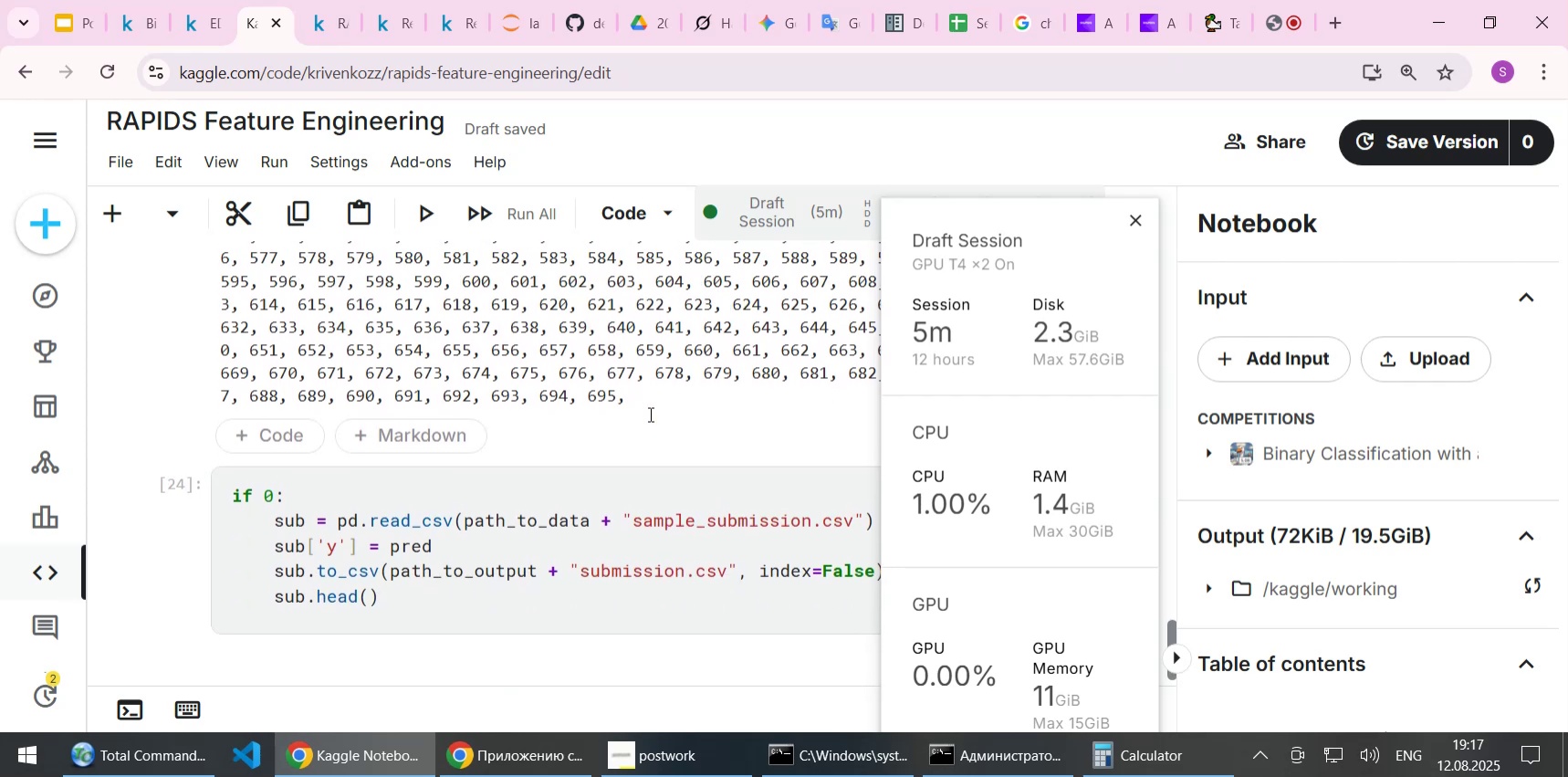 
scroll: coordinate [558, 406], scroll_direction: up, amount: 56.0
 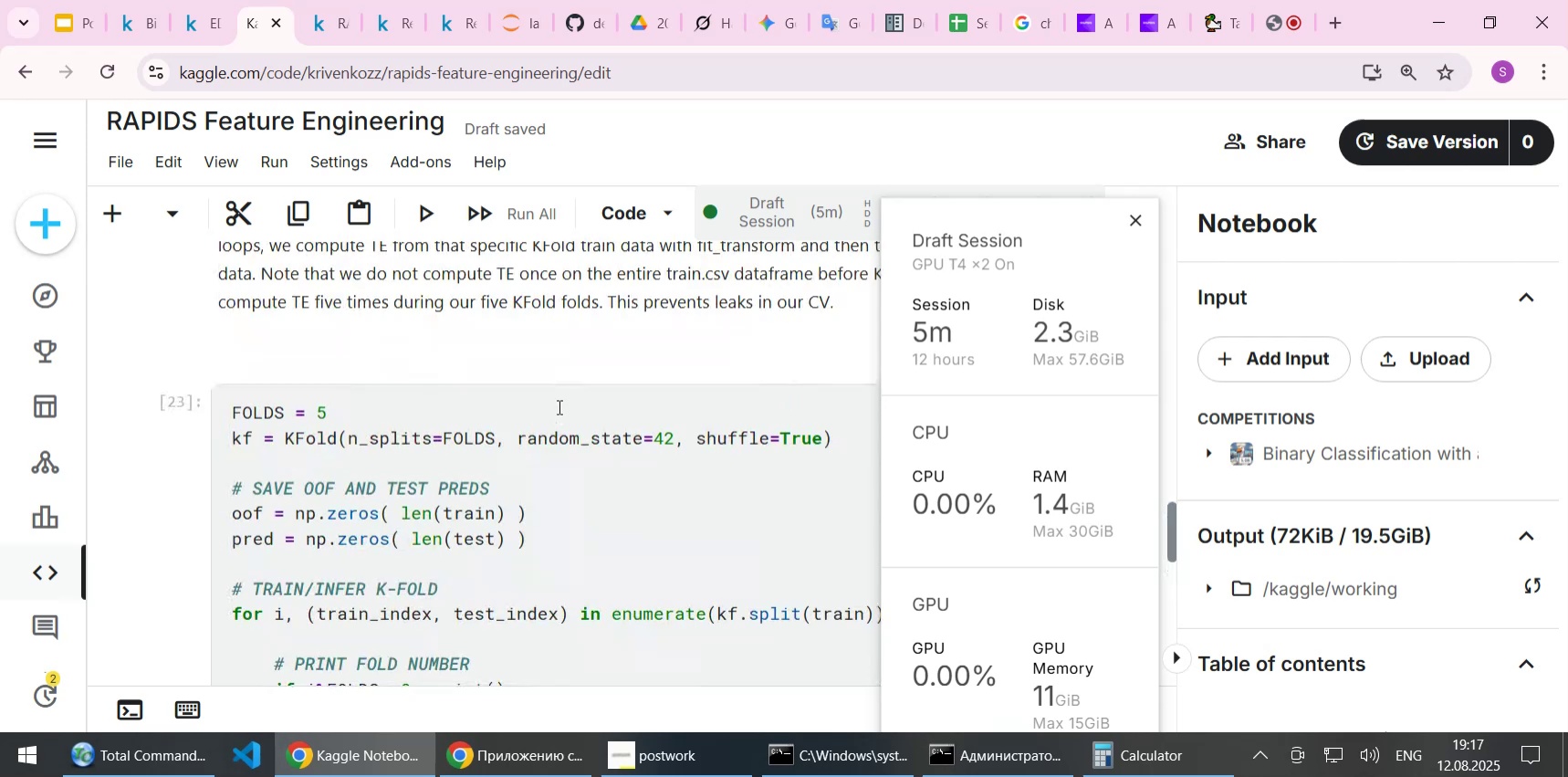 
scroll: coordinate [555, 419], scroll_direction: down, amount: 60.0
 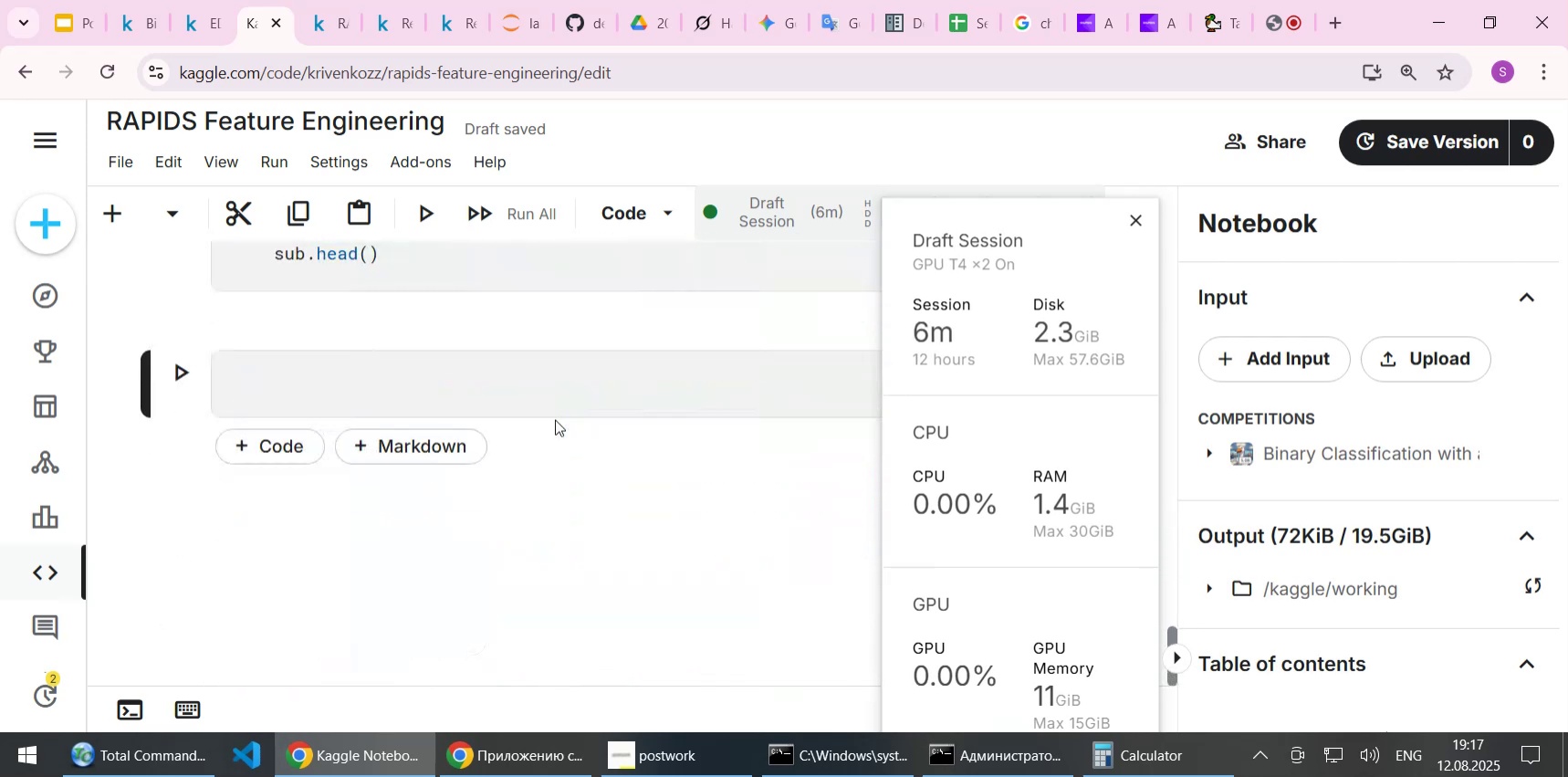 
scroll: coordinate [555, 419], scroll_direction: up, amount: 3.0
 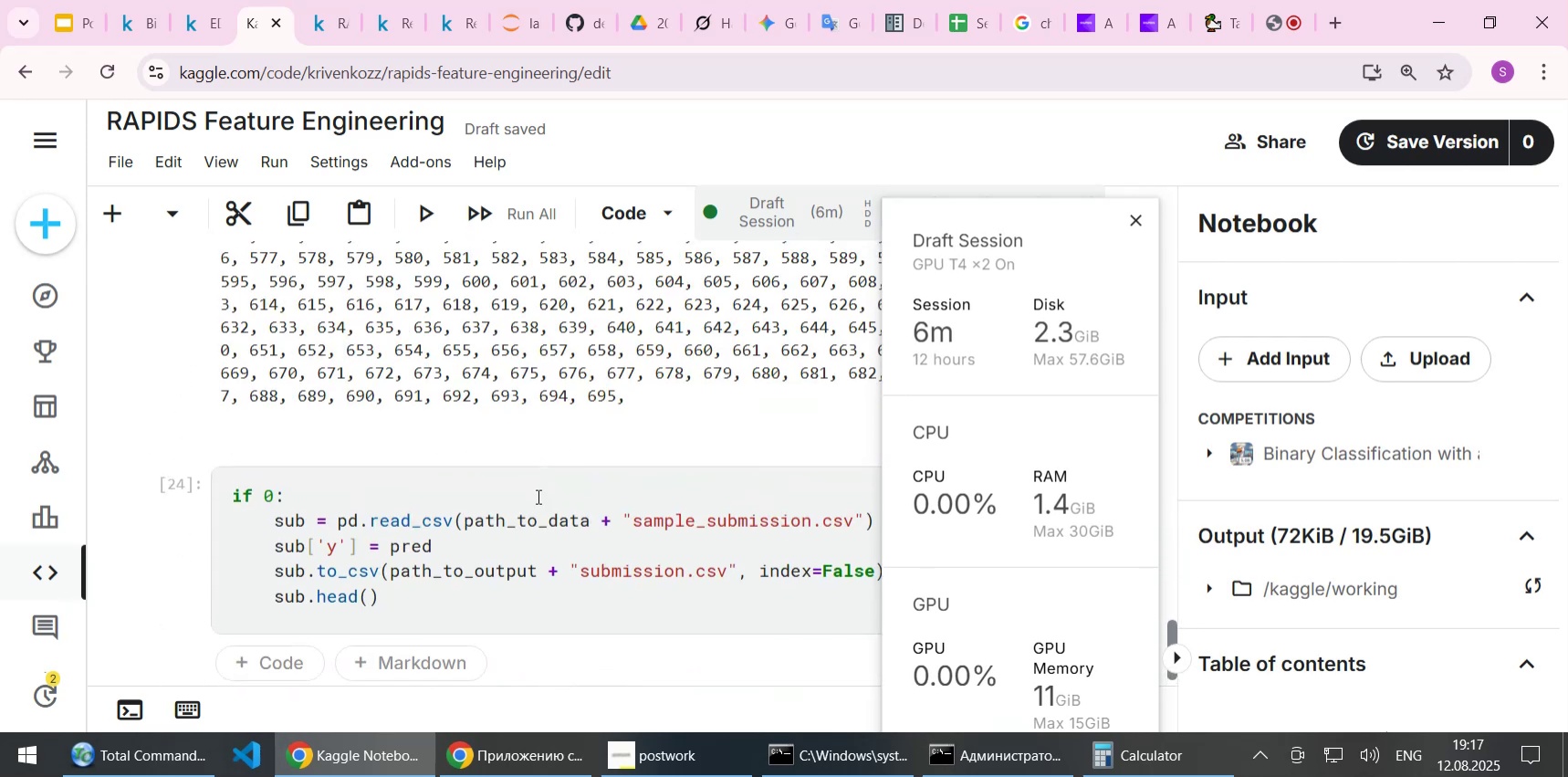 
left_click([535, 496])
 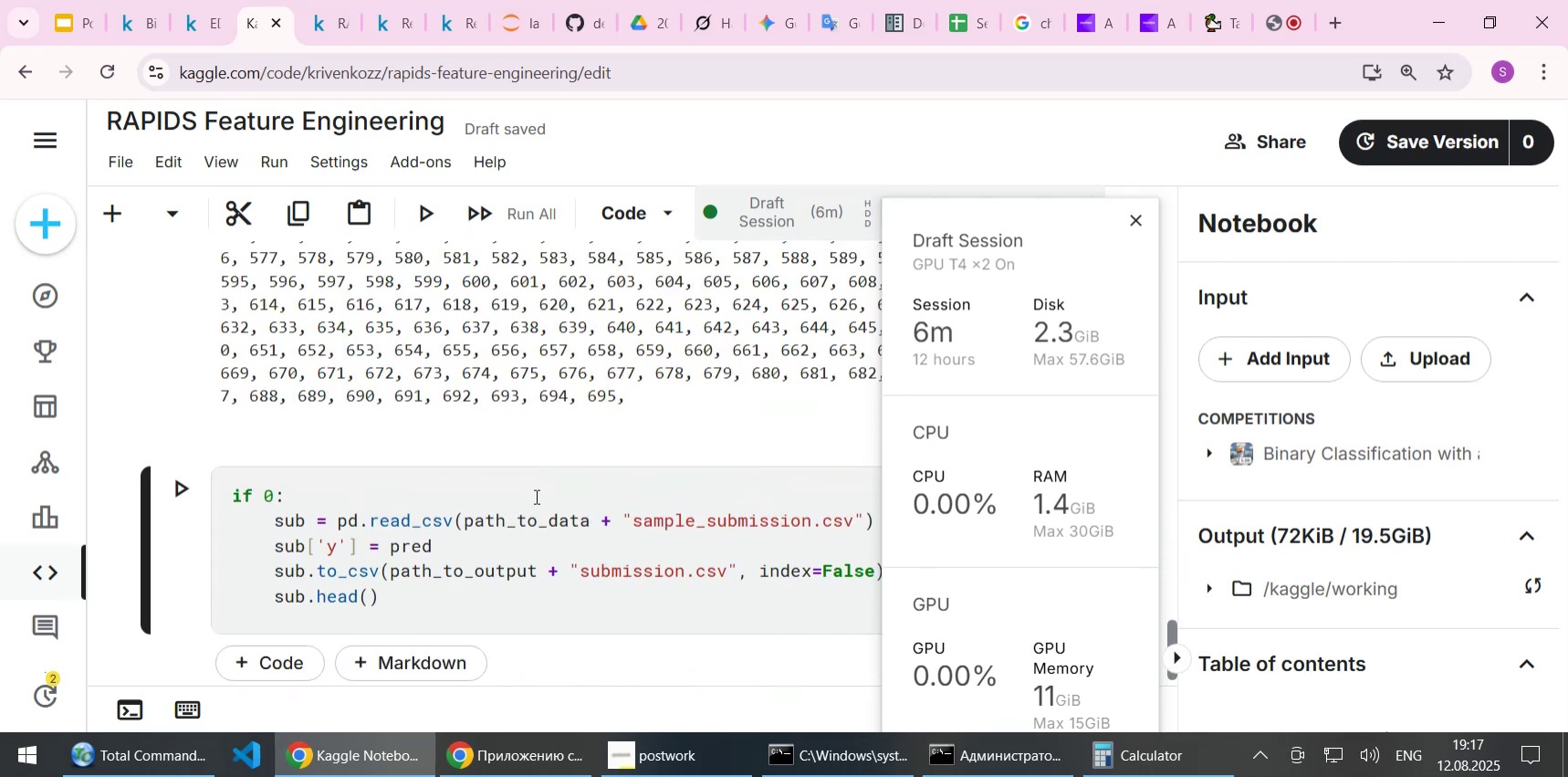 
key(ArrowLeft)
 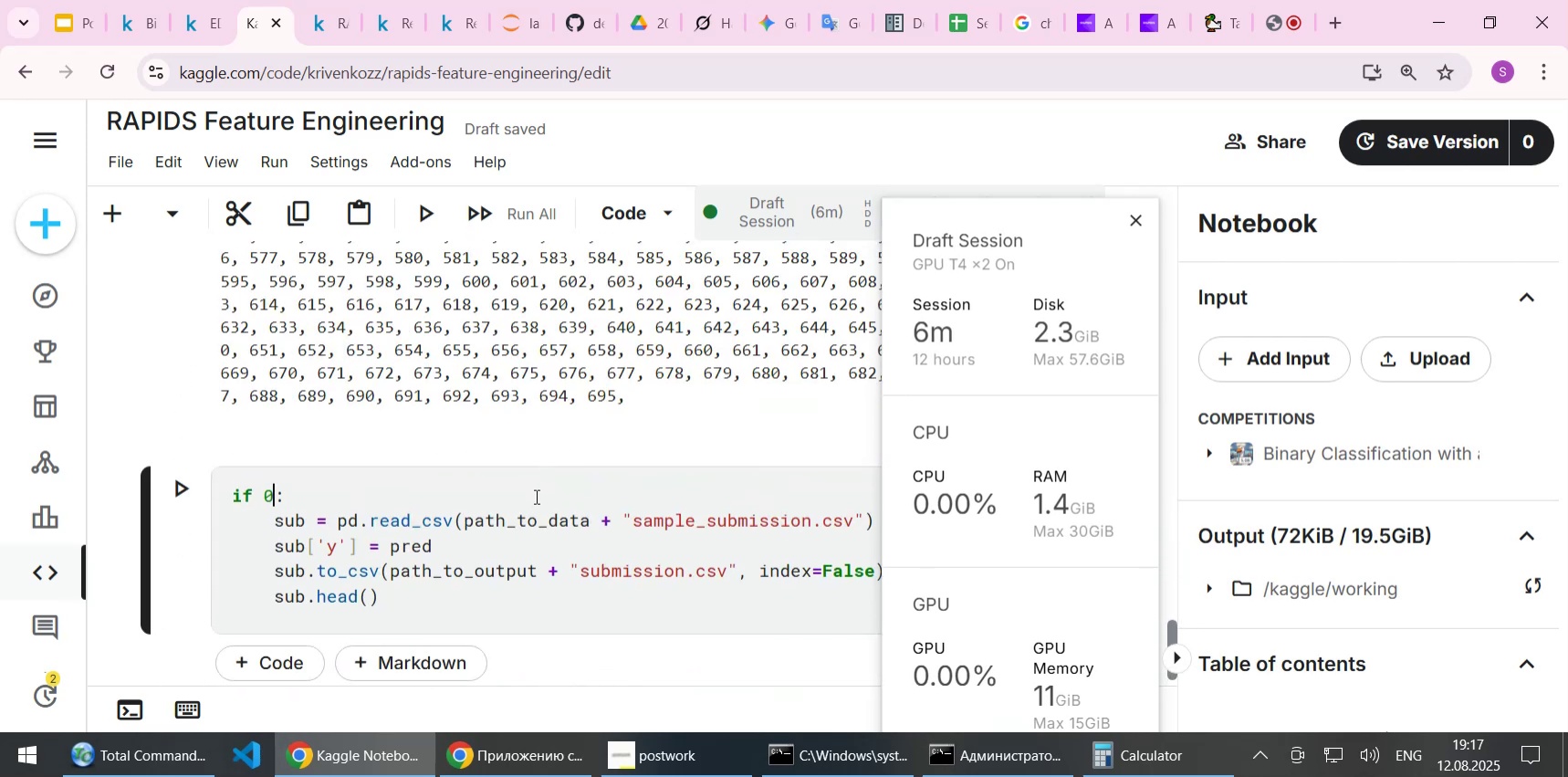 
key(ArrowLeft)
 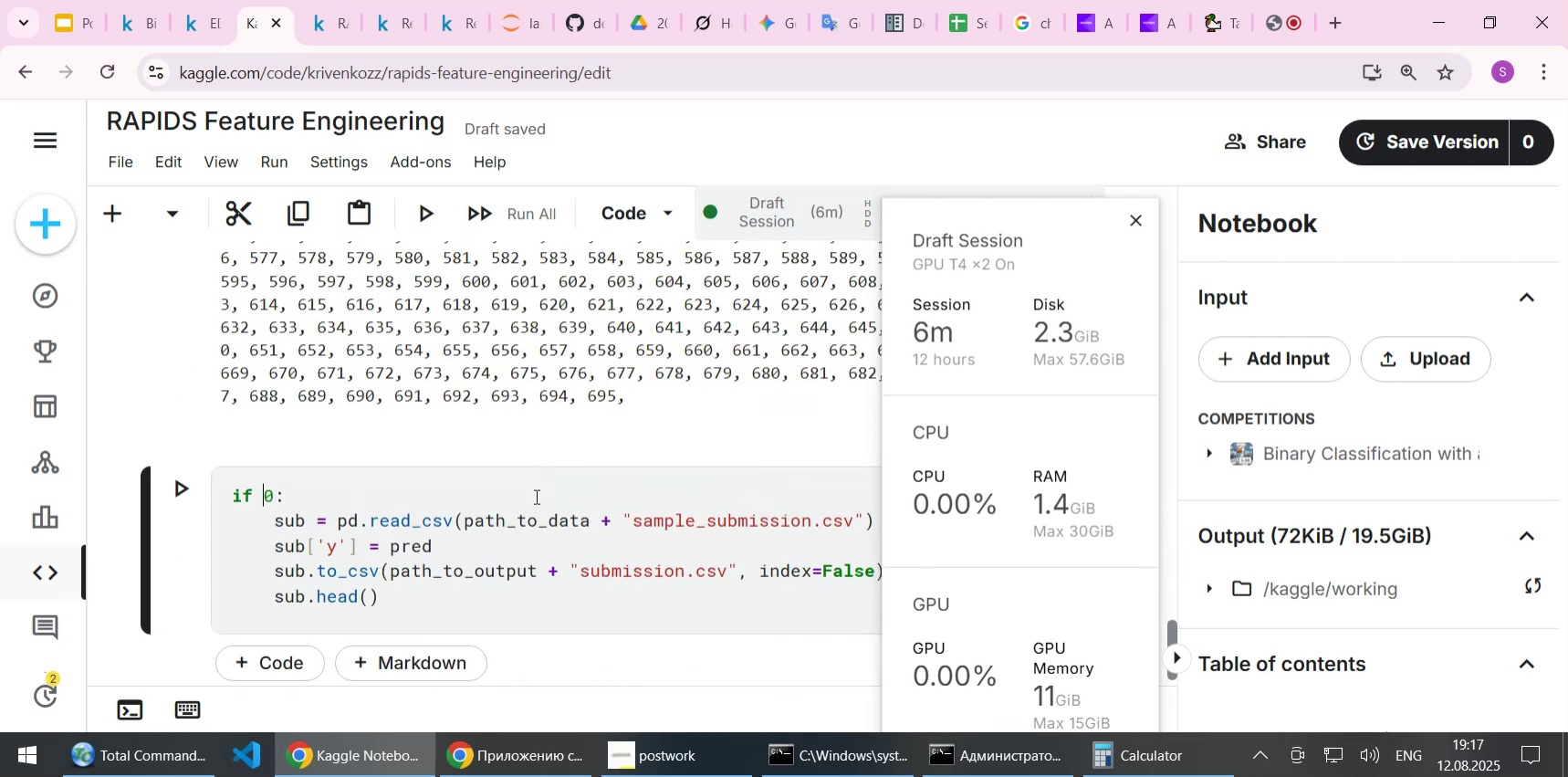 
key(Delete)
 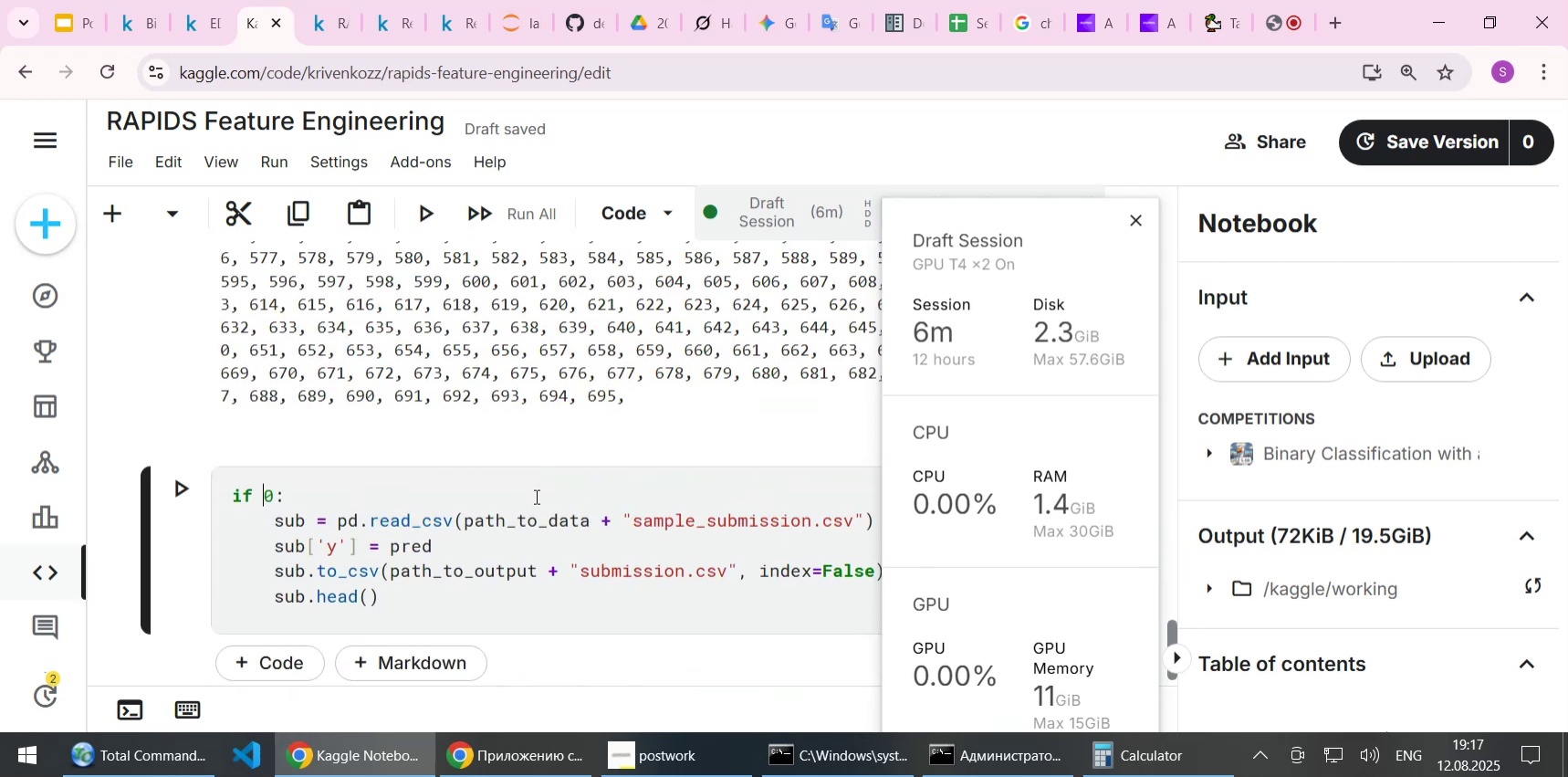 
key(1)
 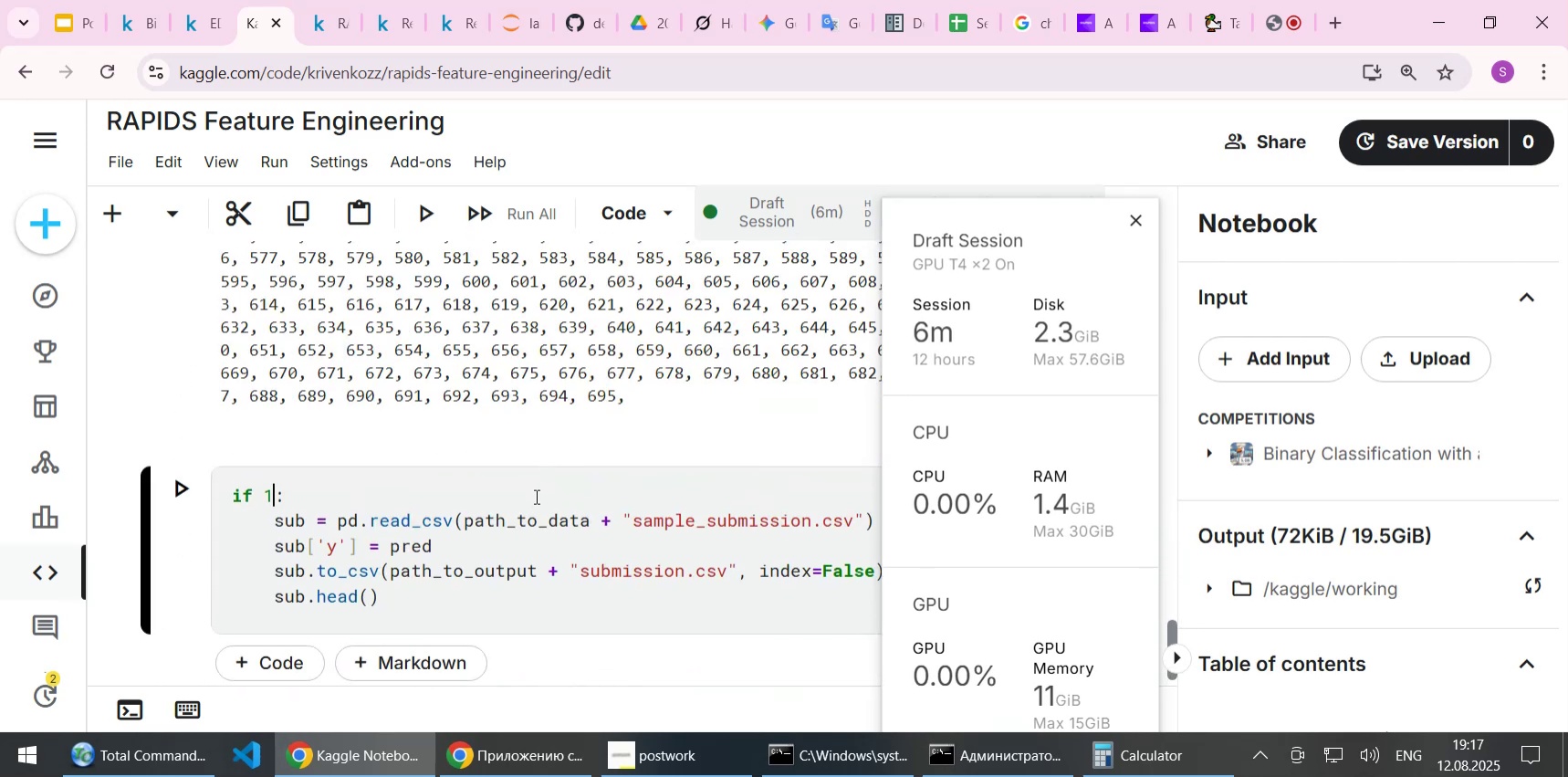 
key(Shift+ShiftLeft)
 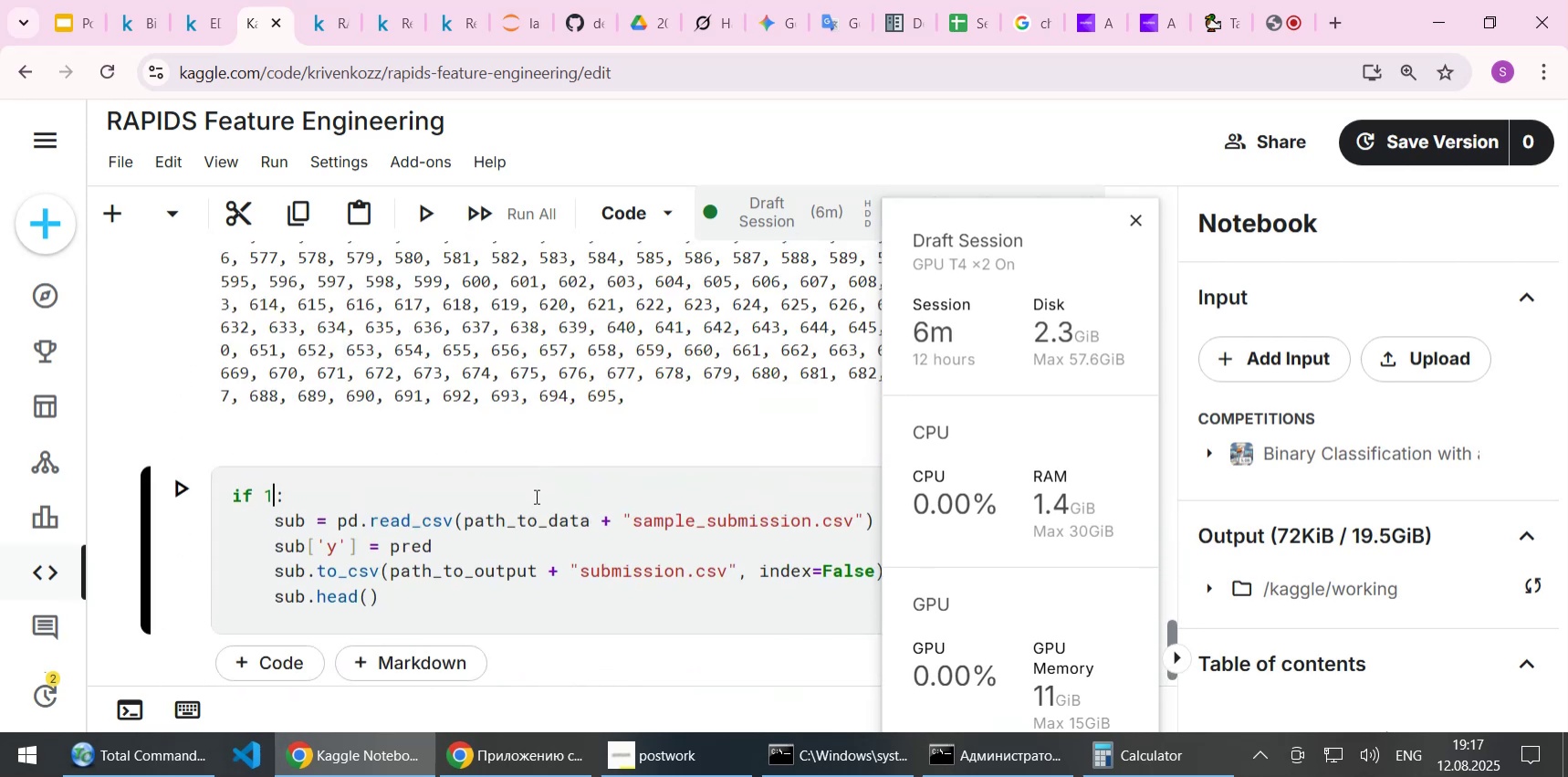 
key(Shift+Enter)
 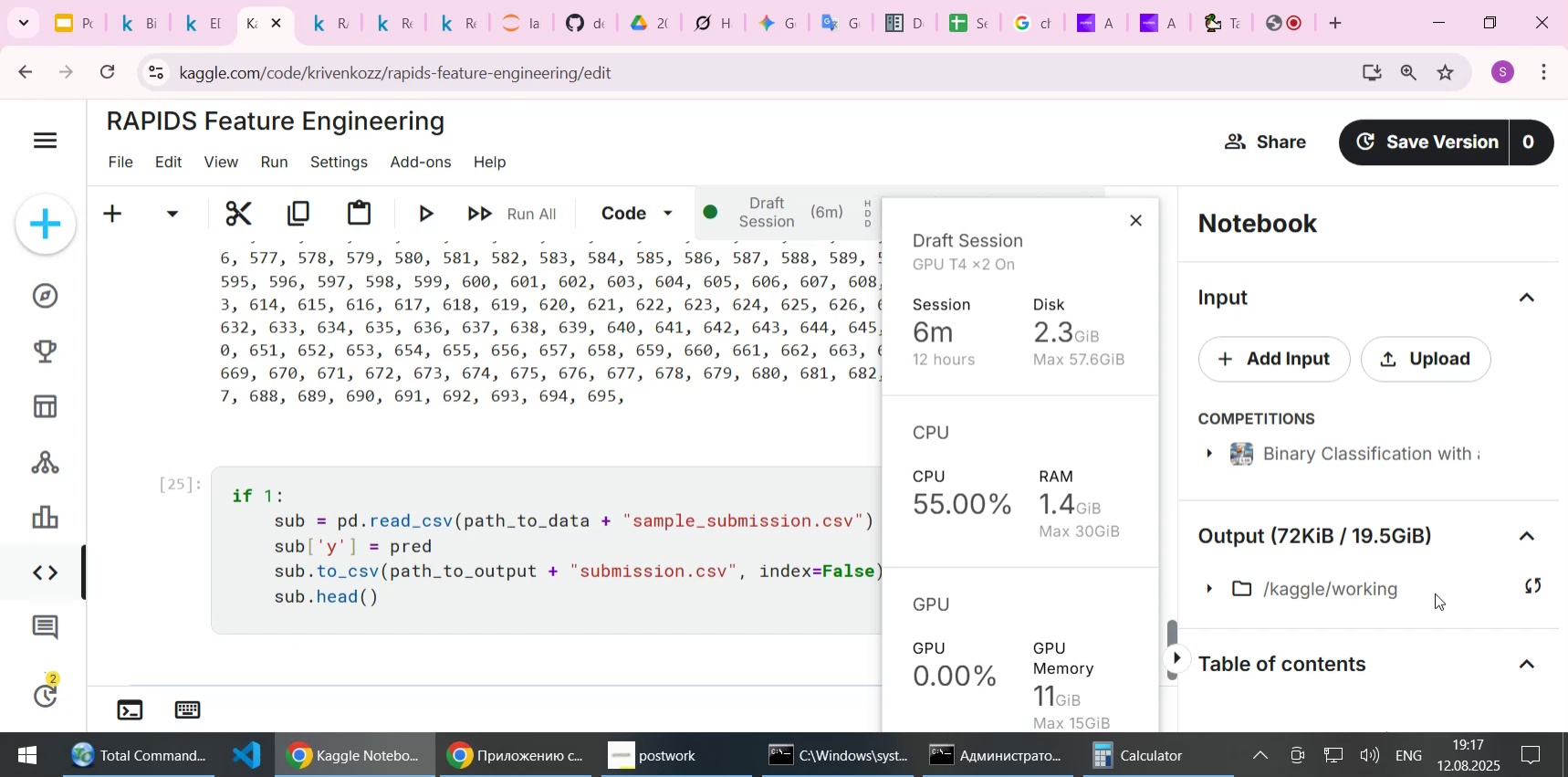 
left_click([1208, 589])
 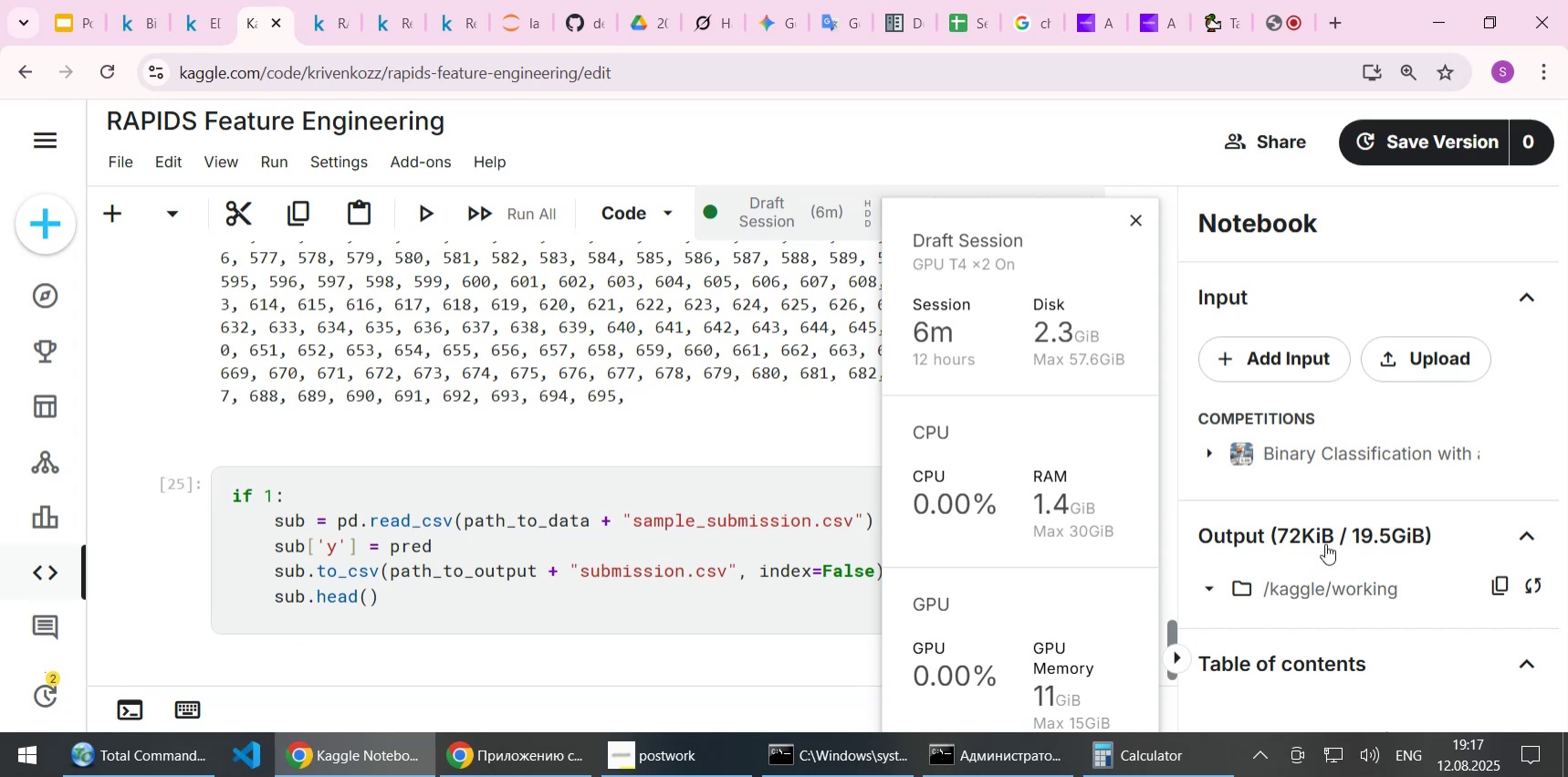 
scroll: coordinate [1346, 551], scroll_direction: down, amount: 1.0
 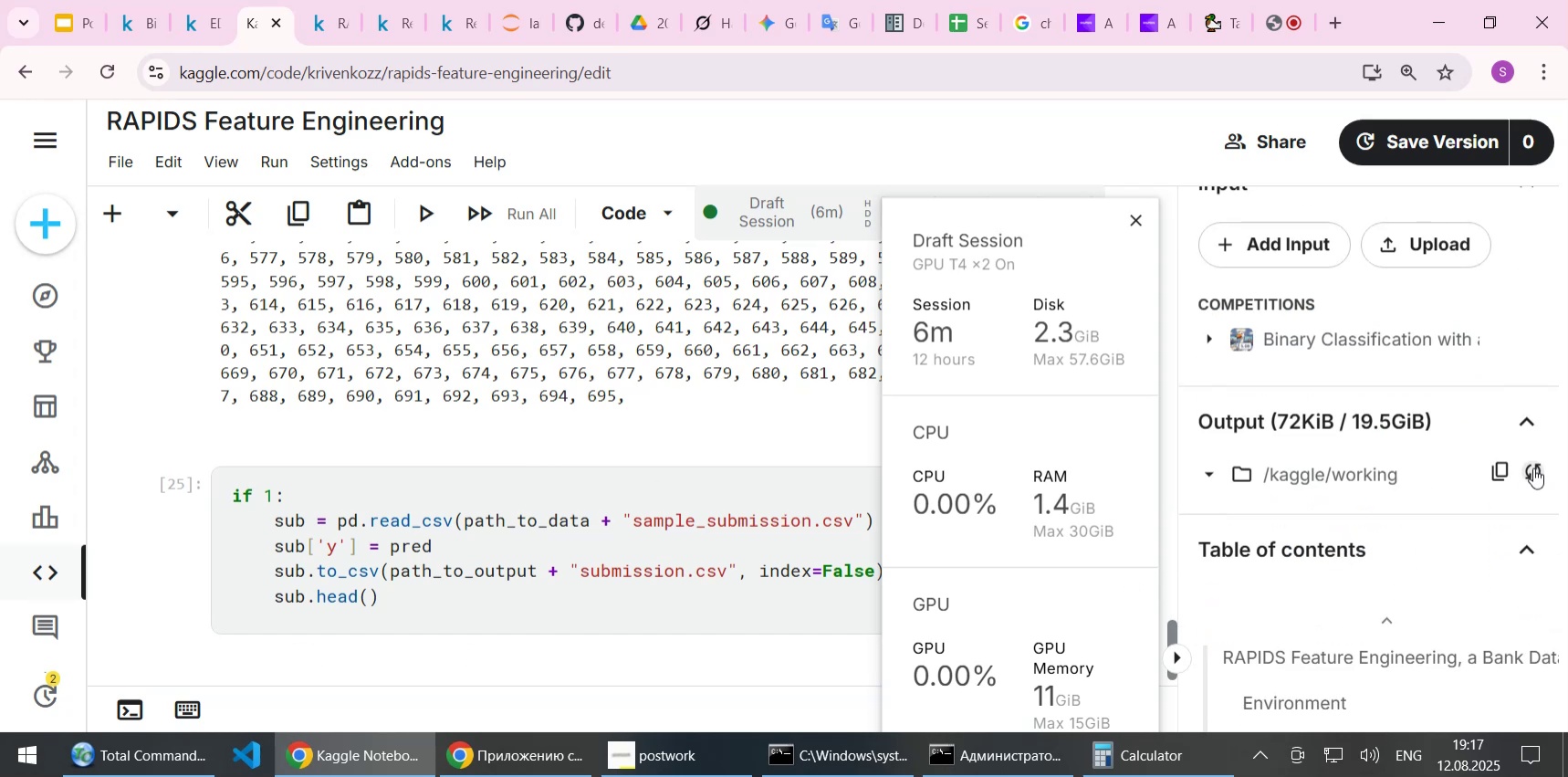 
left_click([1531, 466])
 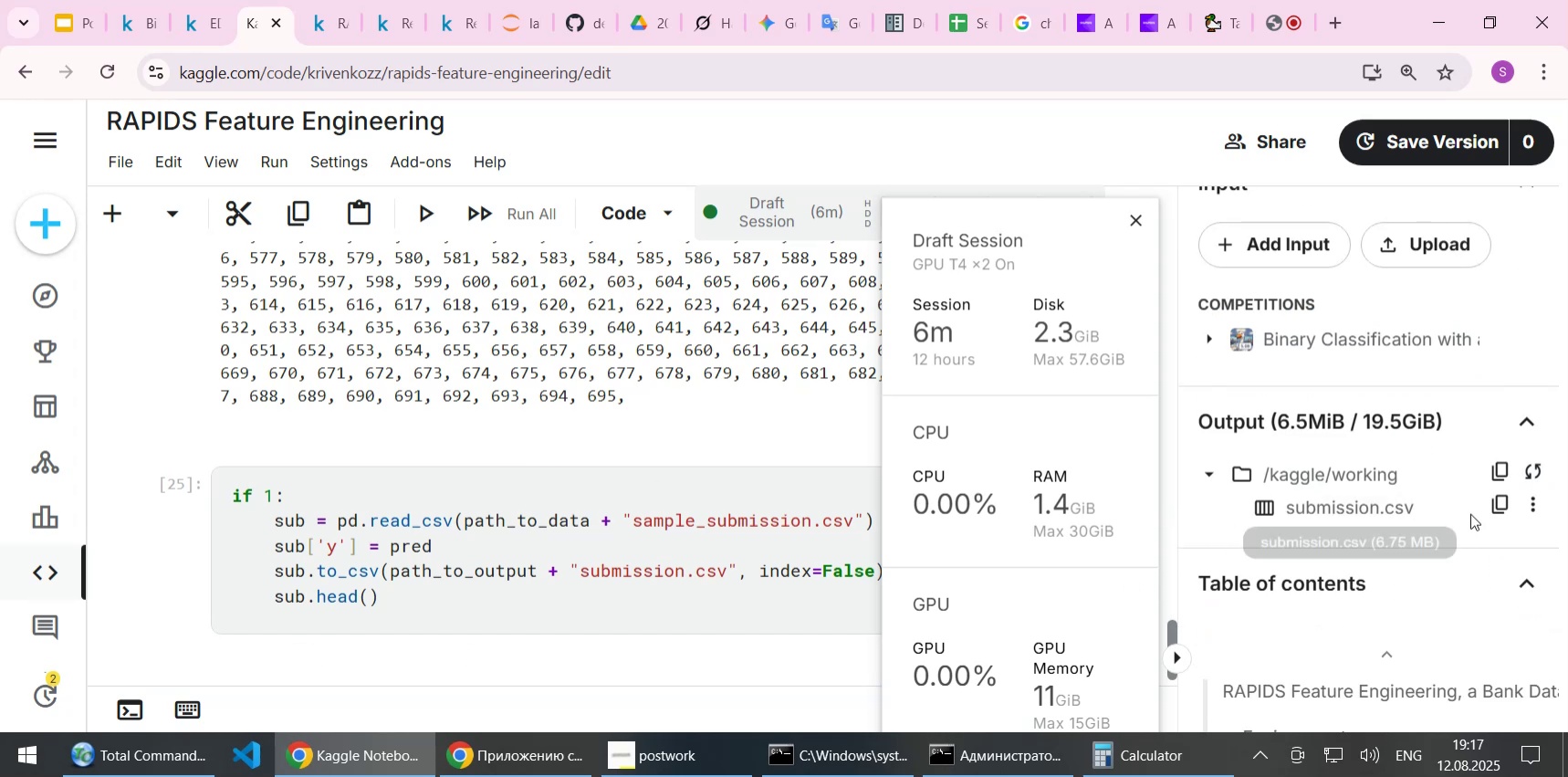 
left_click([1528, 508])
 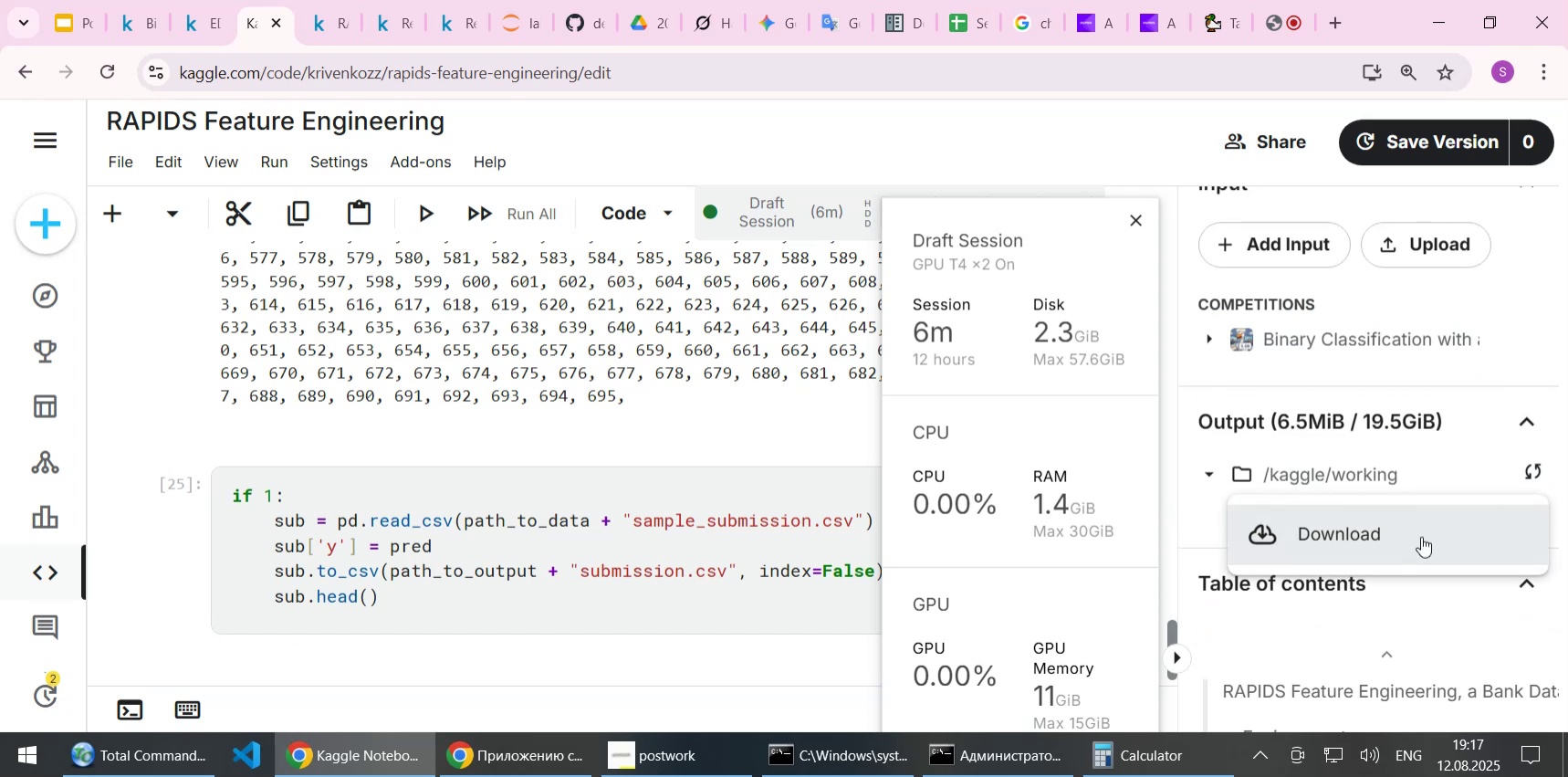 
left_click([1421, 536])
 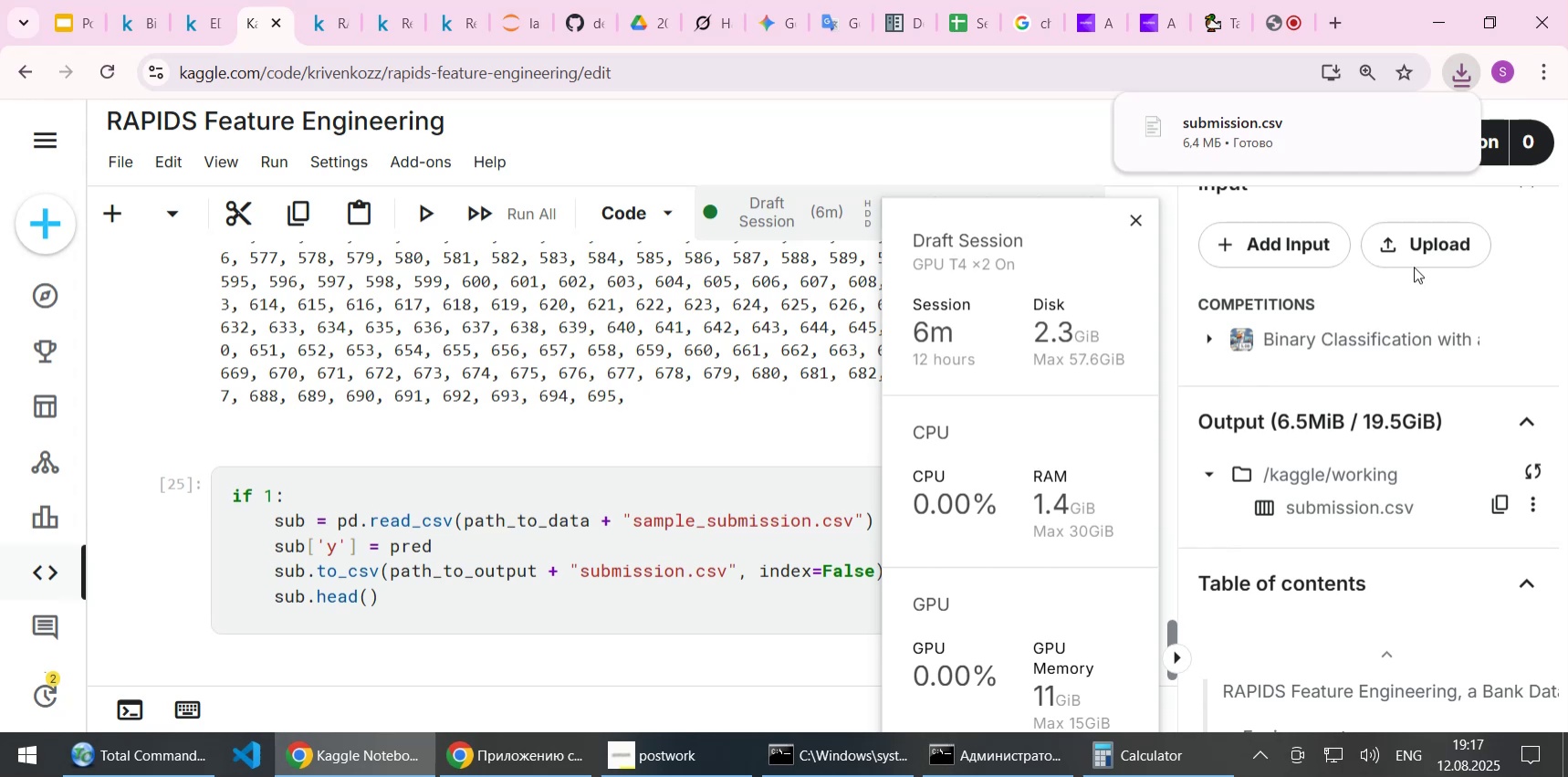 
left_click([1398, 133])
 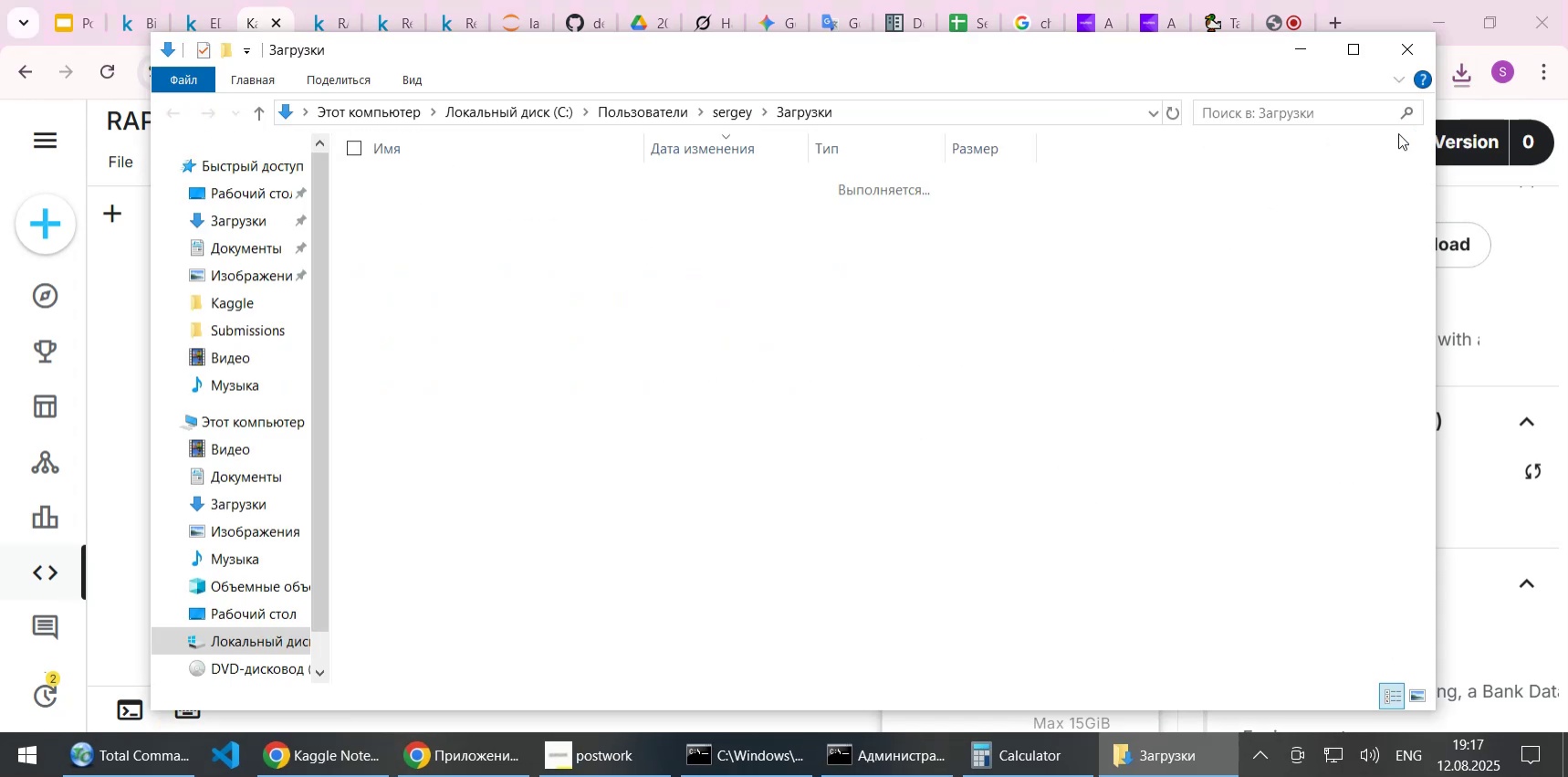 
key(Control+X)
 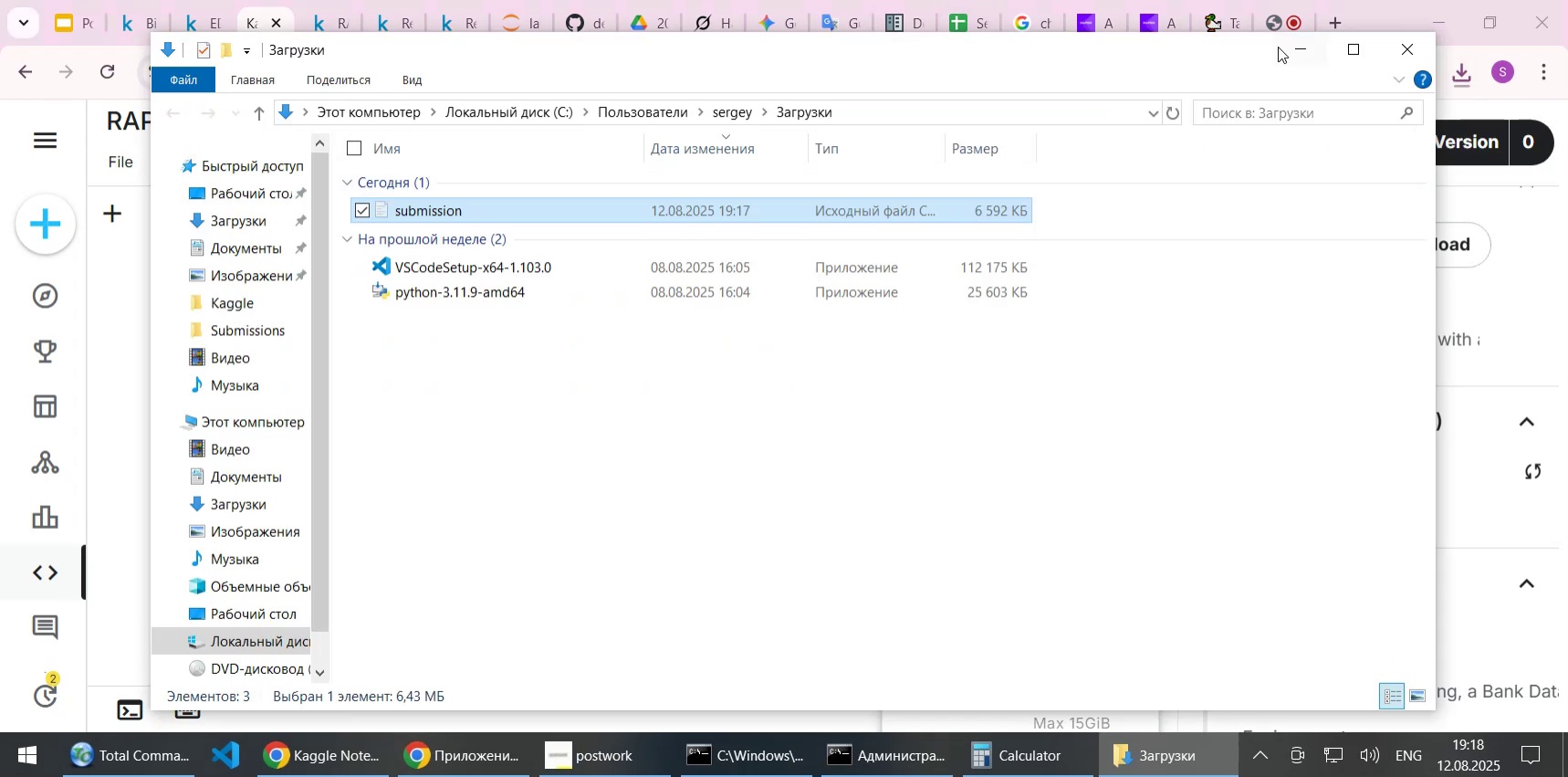 
left_click([1294, 45])
 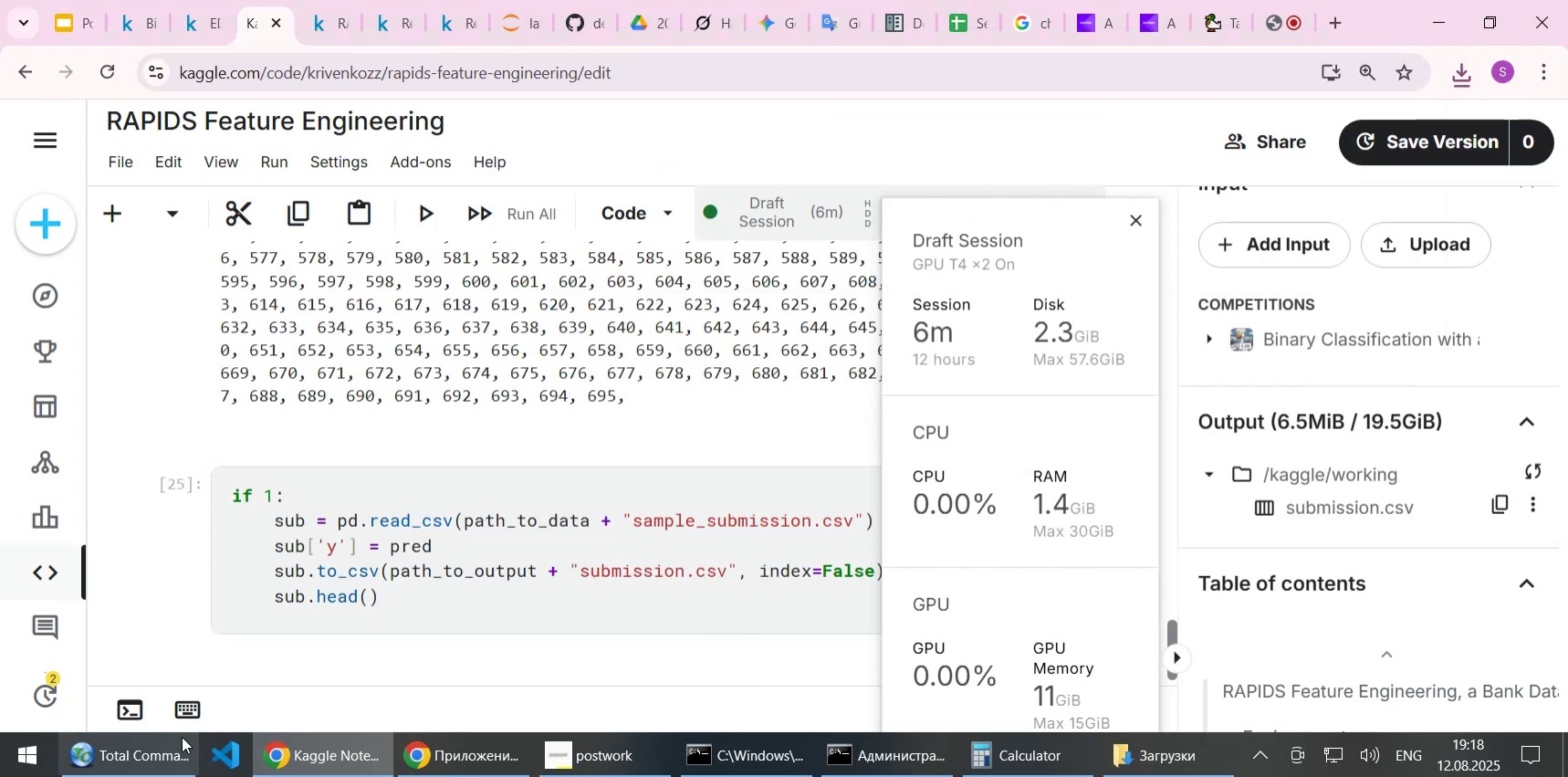 
left_click([148, 759])
 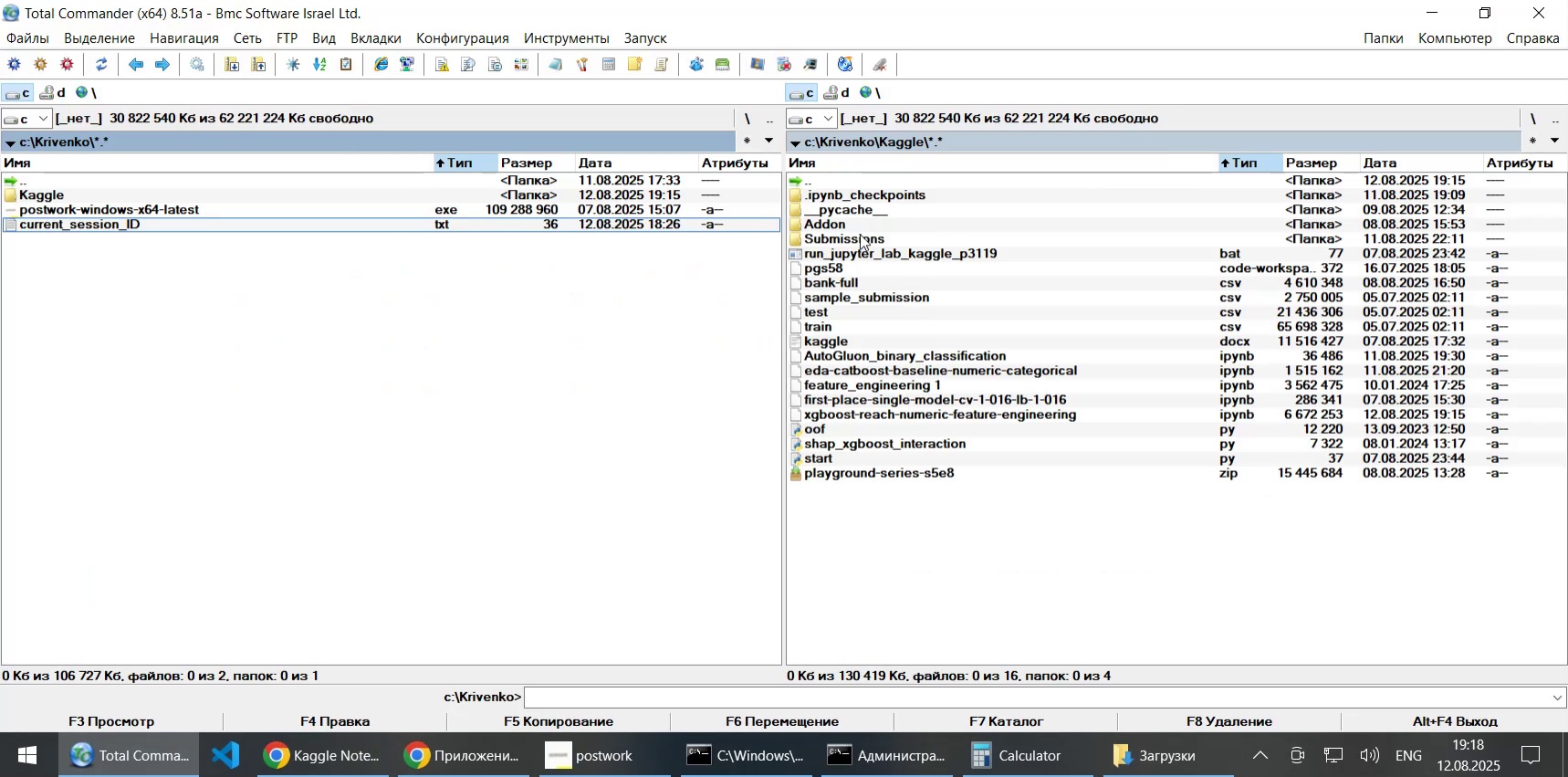 
double_click([860, 240])
 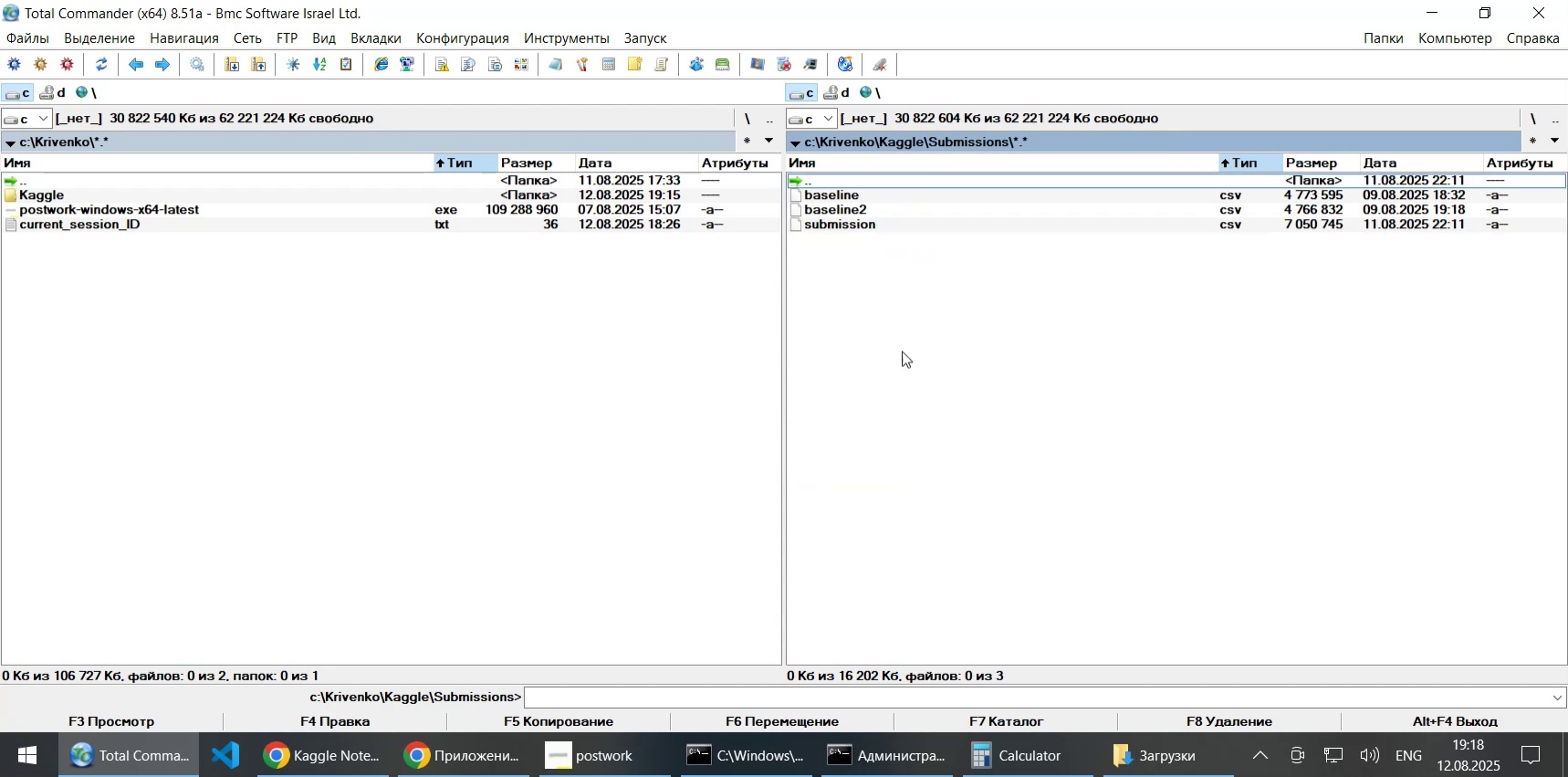 
key(Control+V)
 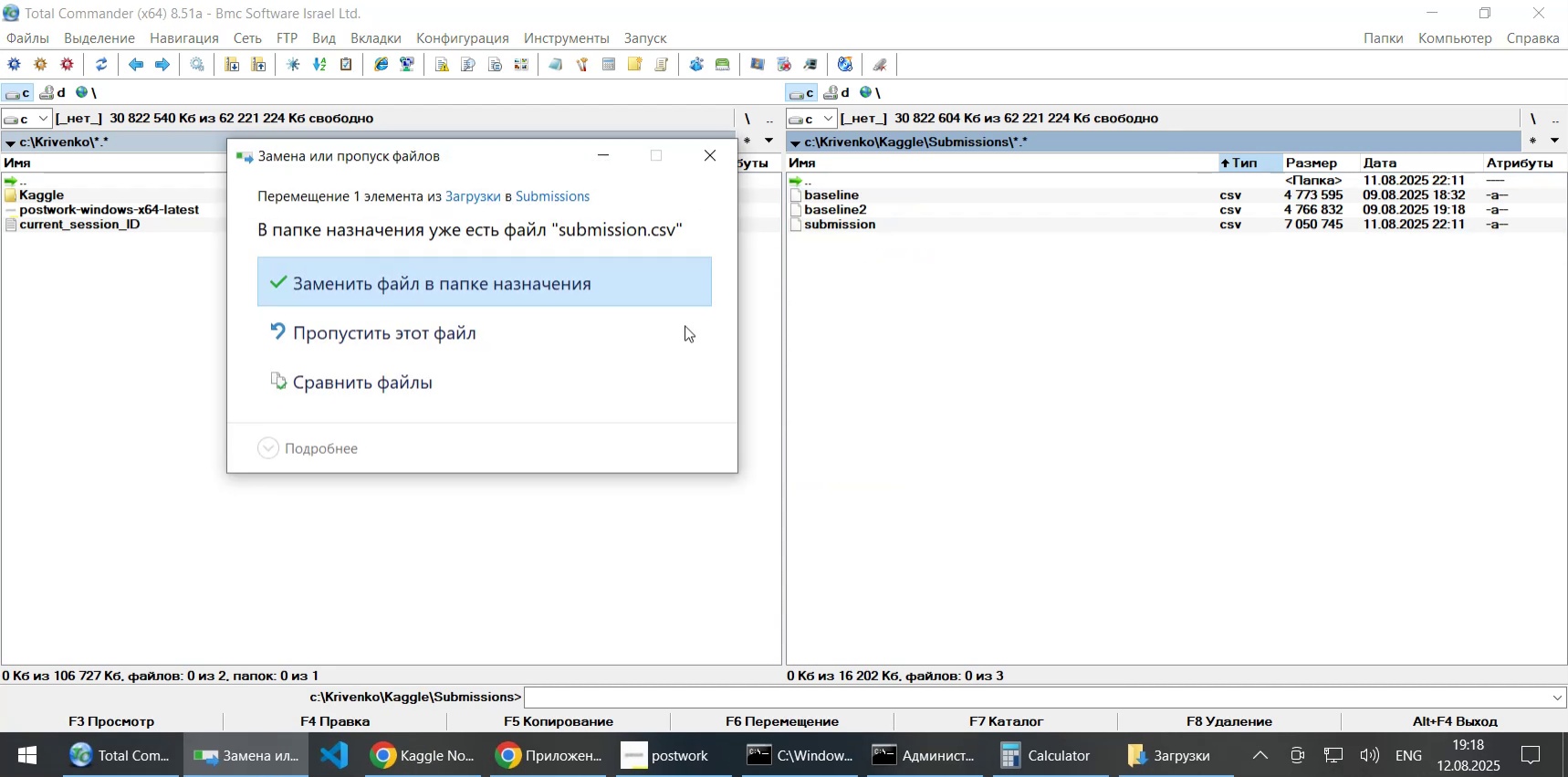 
left_click([603, 286])
 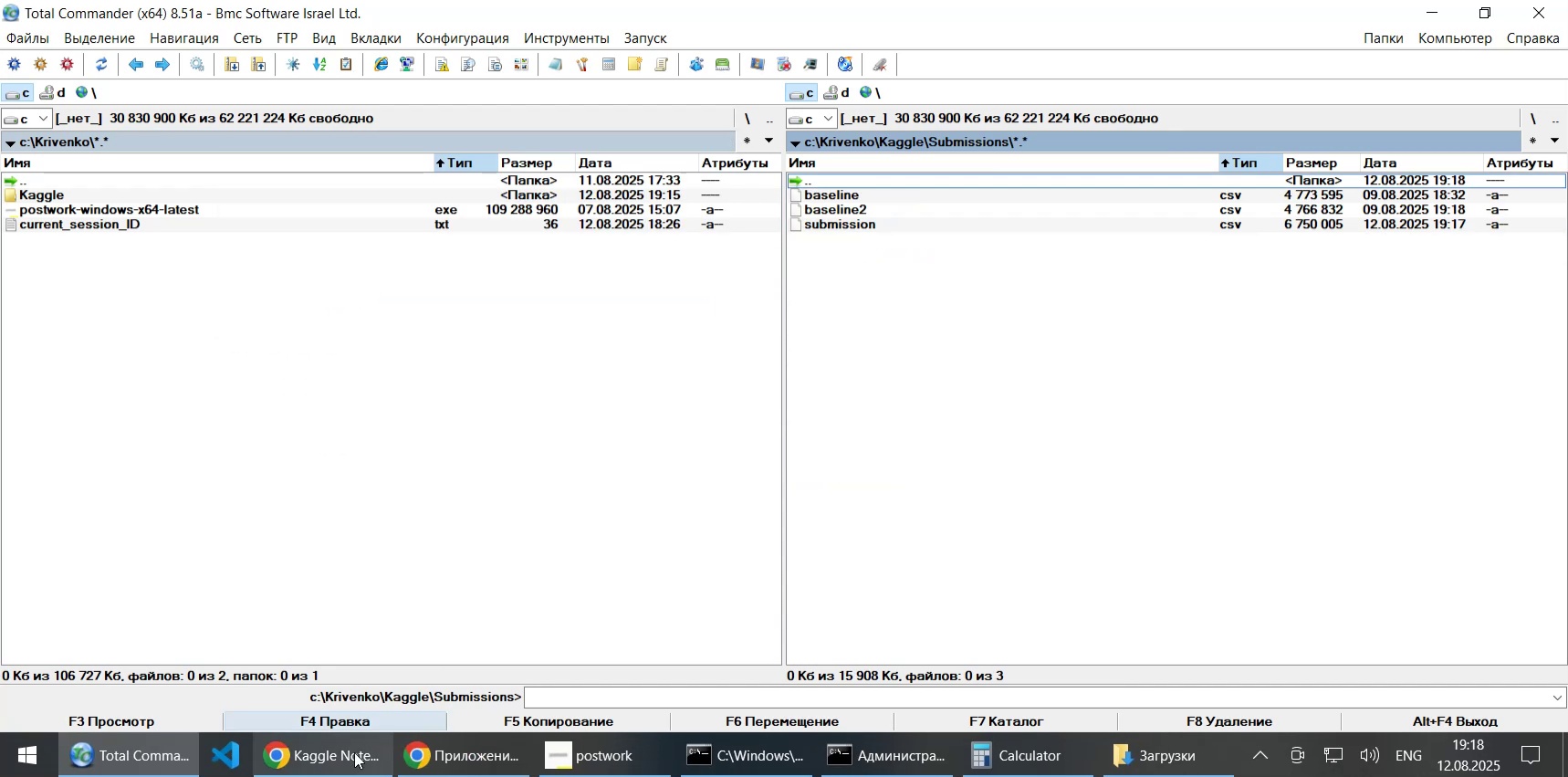 
left_click([355, 756])
 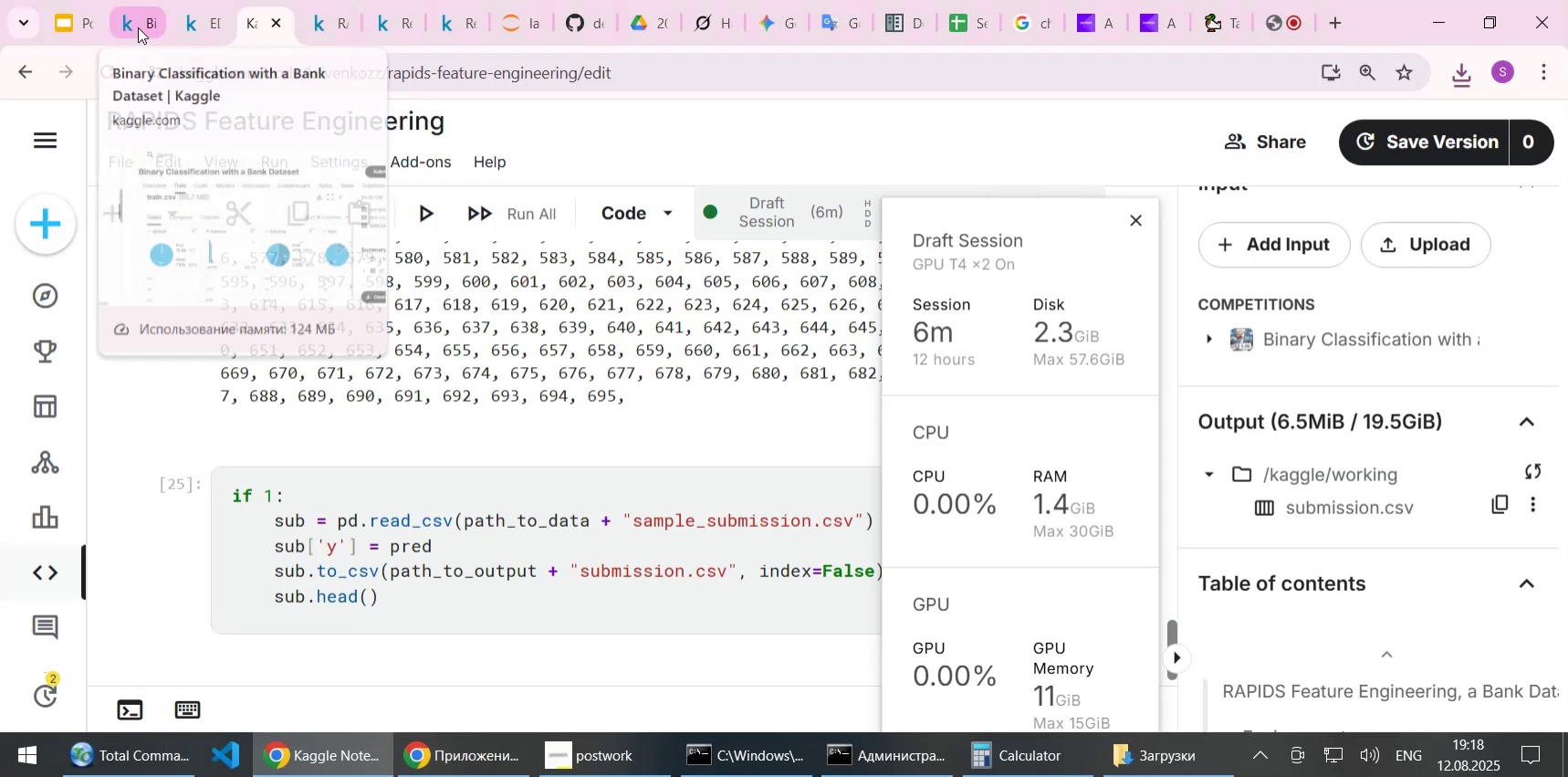 
left_click([138, 27])
 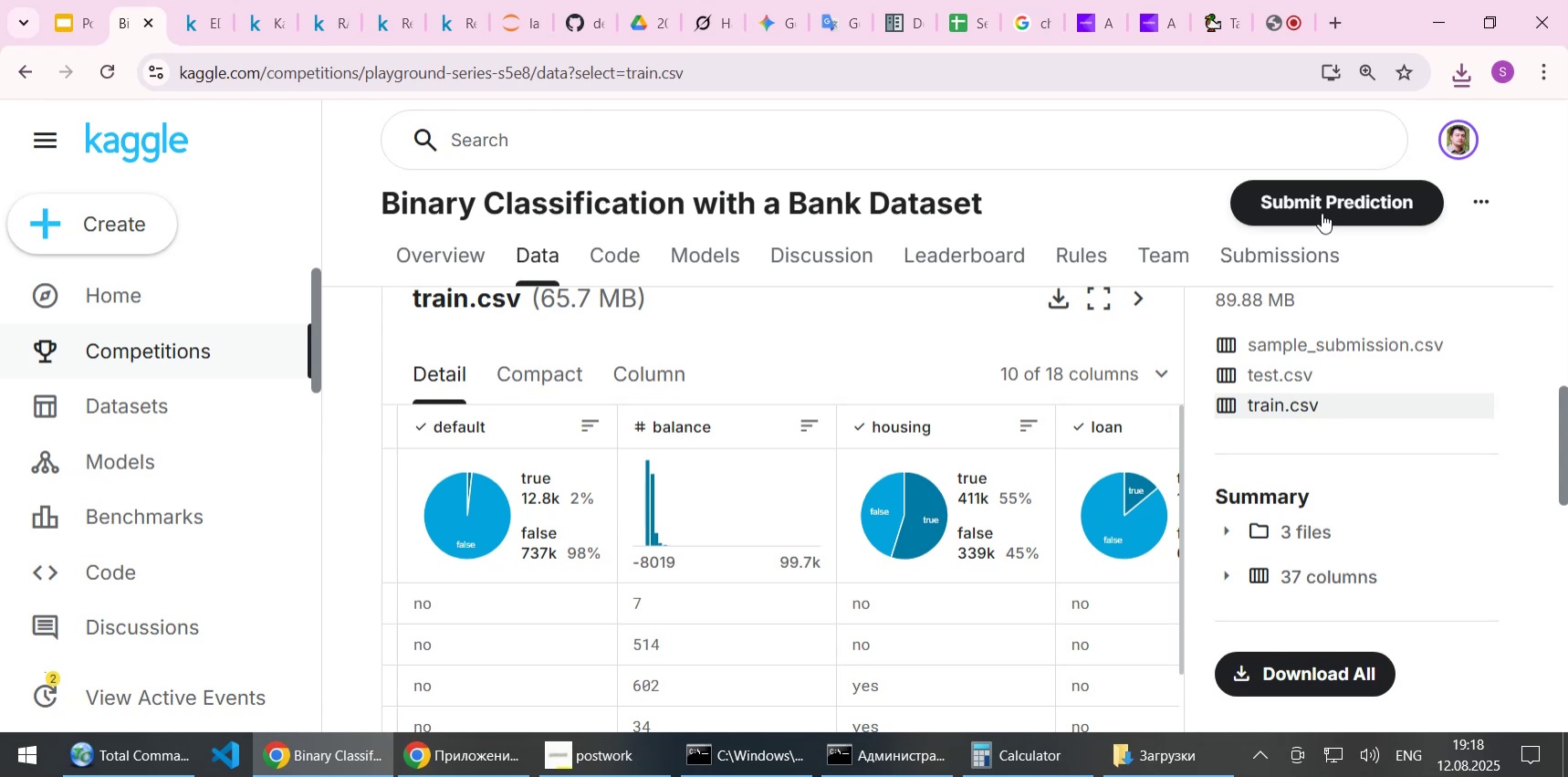 
left_click([1322, 213])
 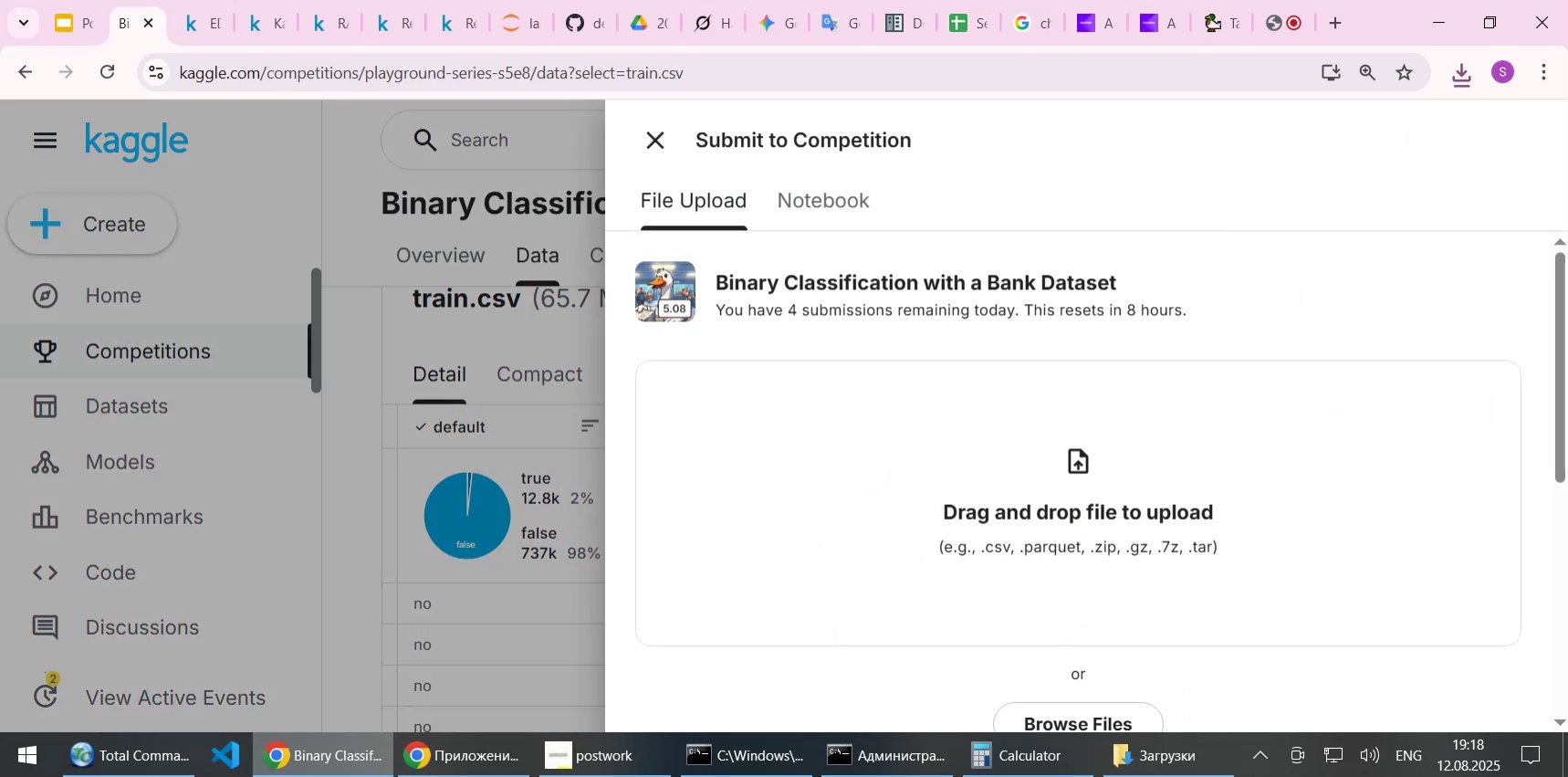 
left_click([129, 757])
 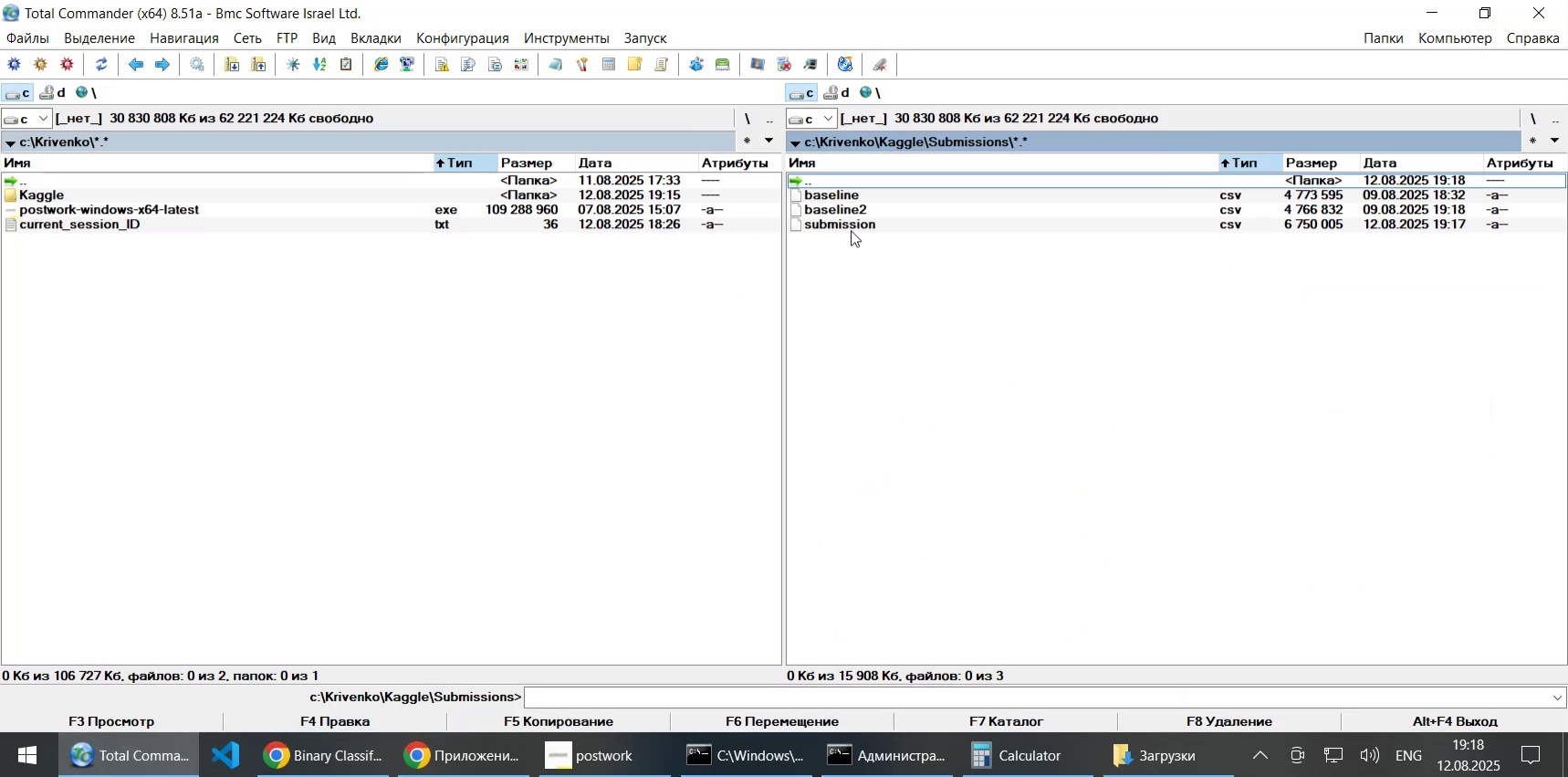 
left_click_drag(start_coordinate=[852, 226], to_coordinate=[737, 534])
 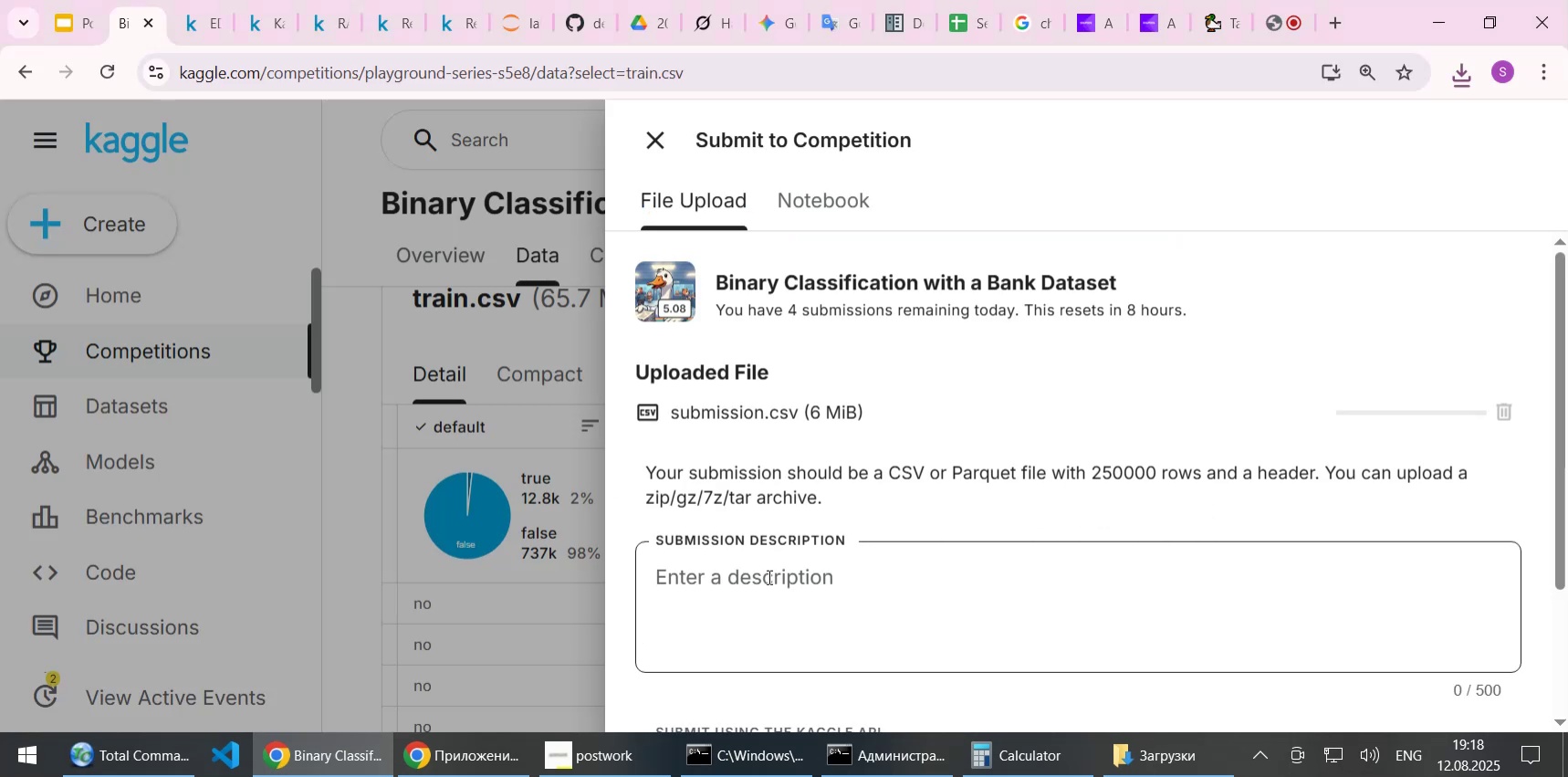 
left_click([770, 588])
 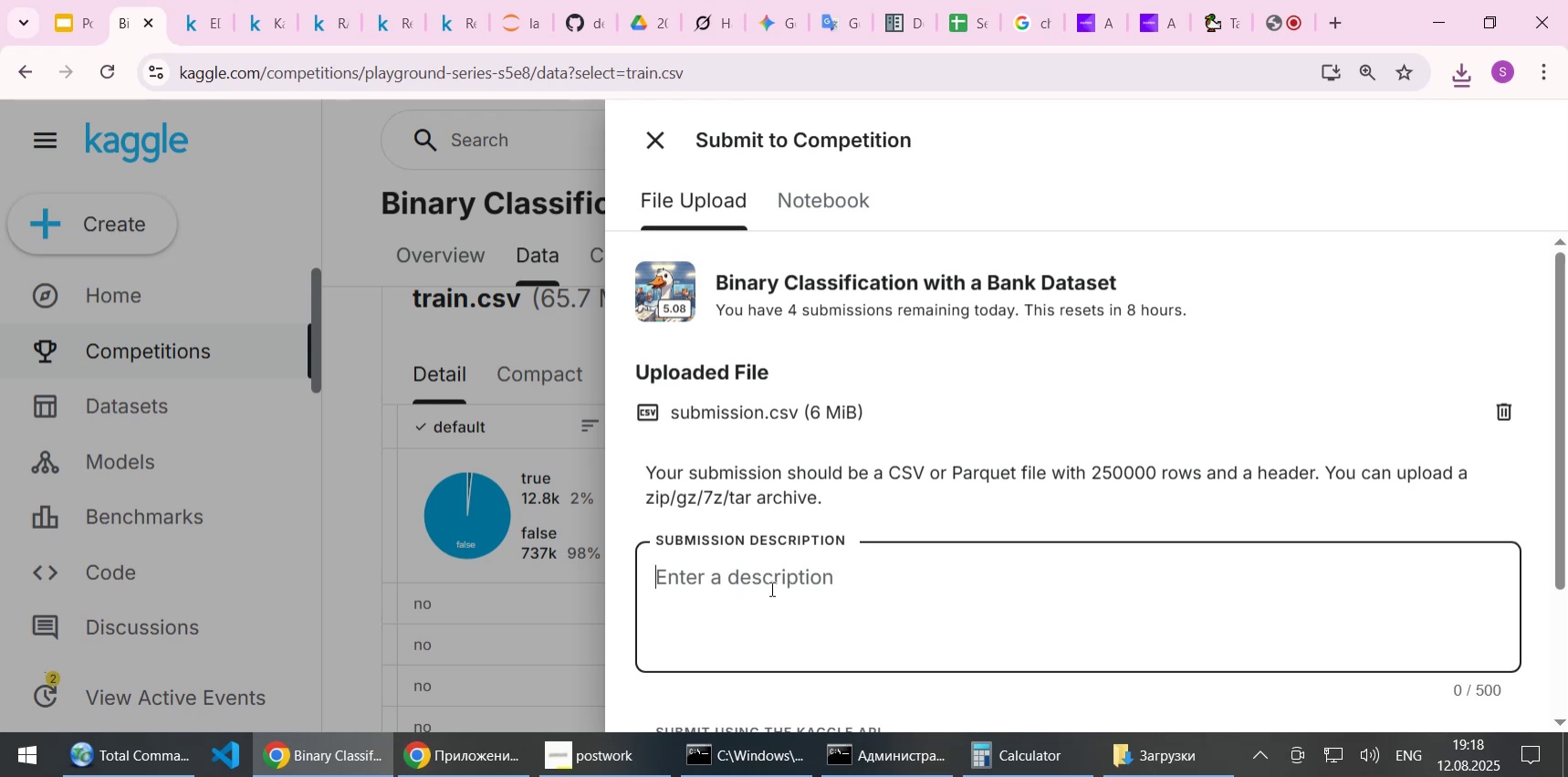 
wait(28.94)
 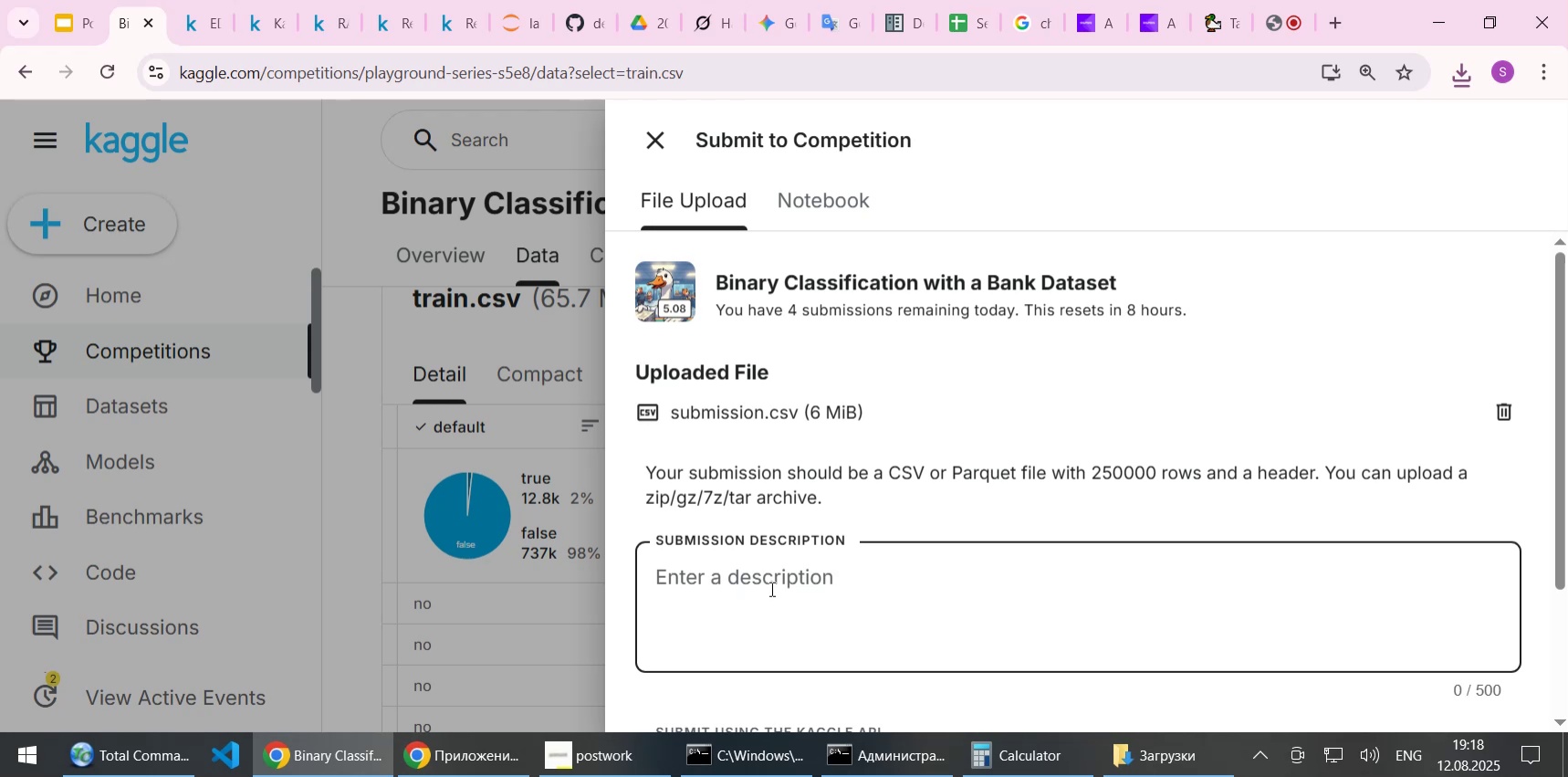 
type(RAPIDS BL)
 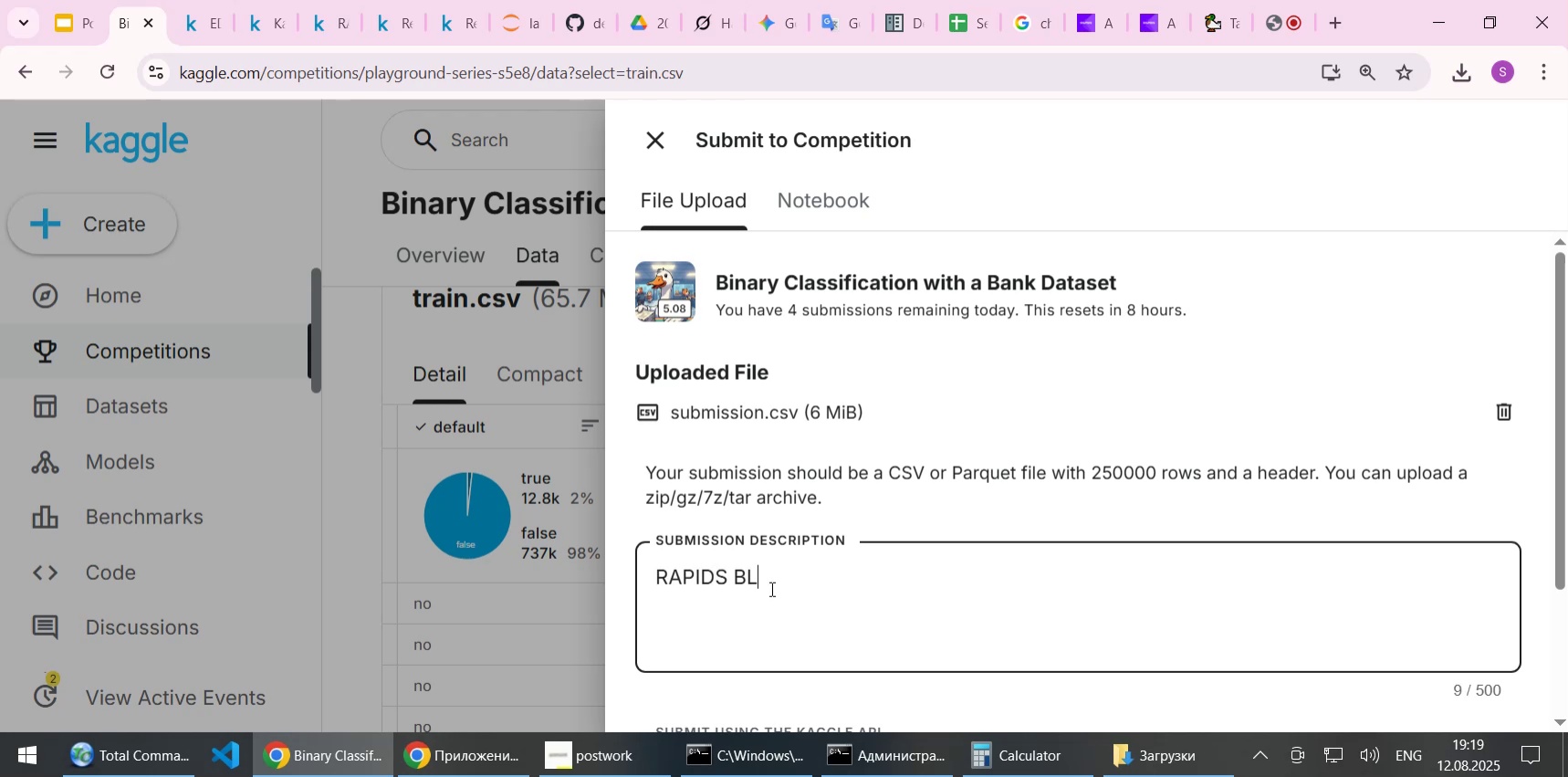 
scroll: coordinate [1220, 474], scroll_direction: down, amount: 2.0
 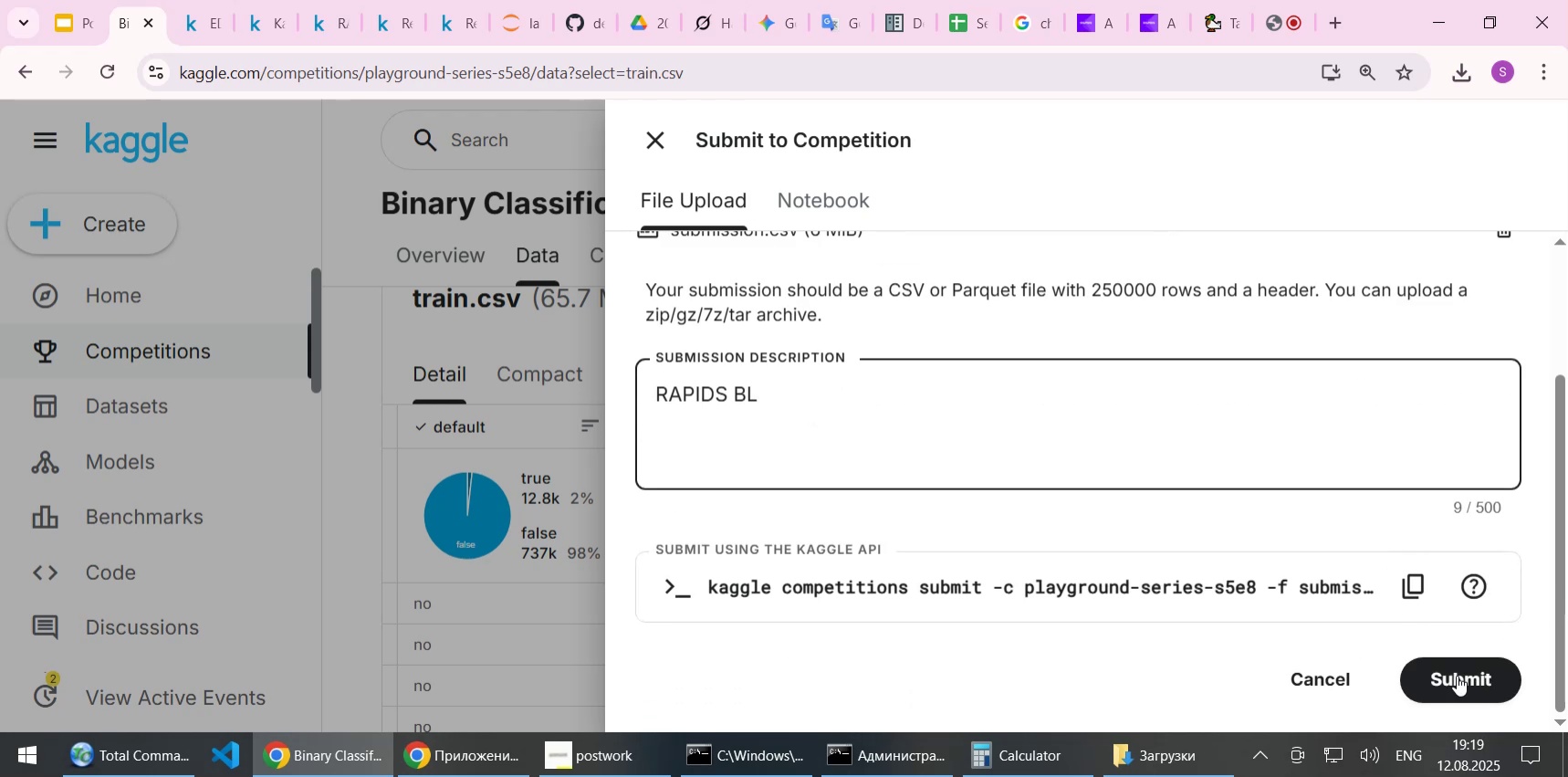 
left_click([1457, 676])
 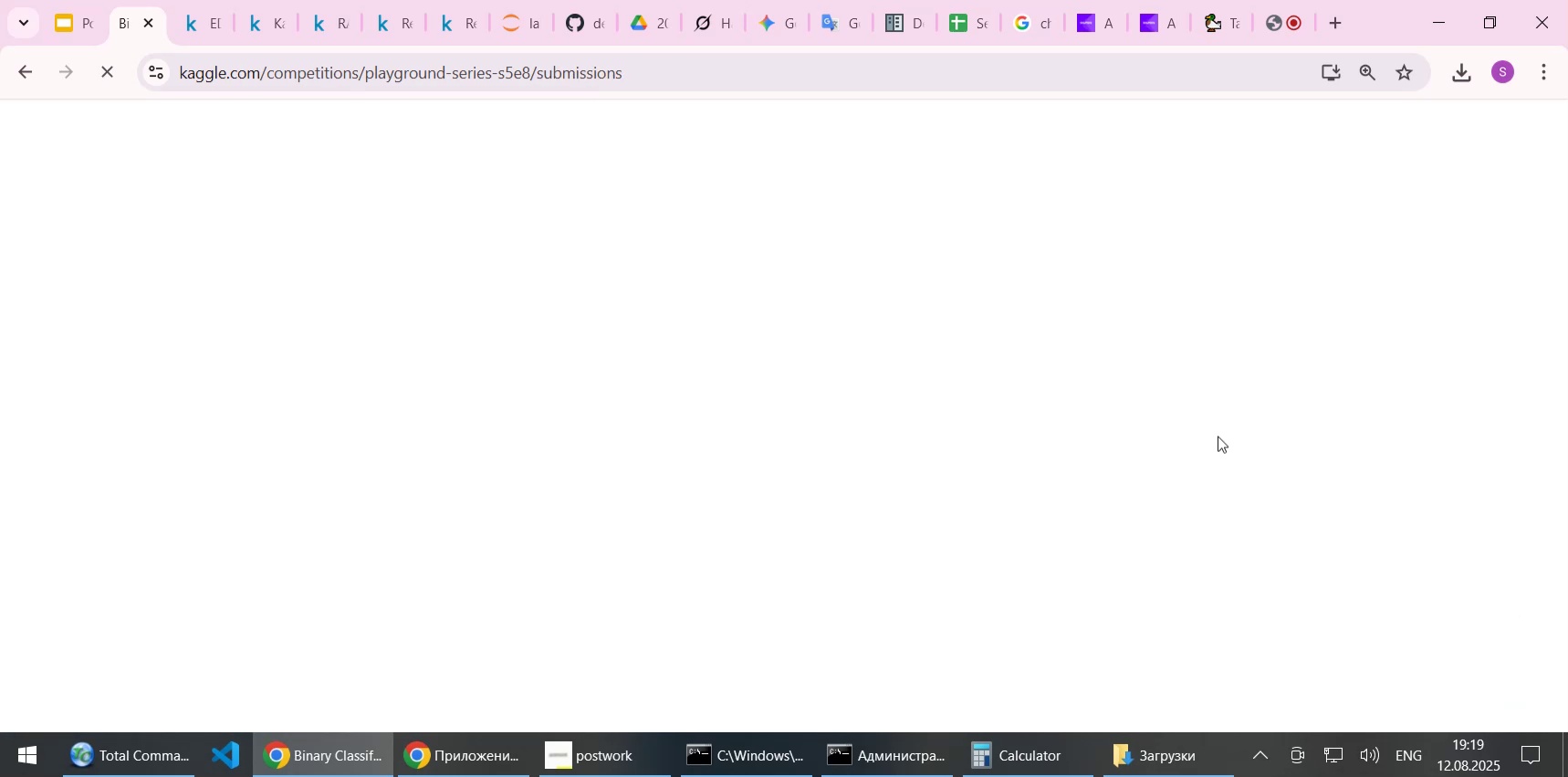 
wait(5.24)
 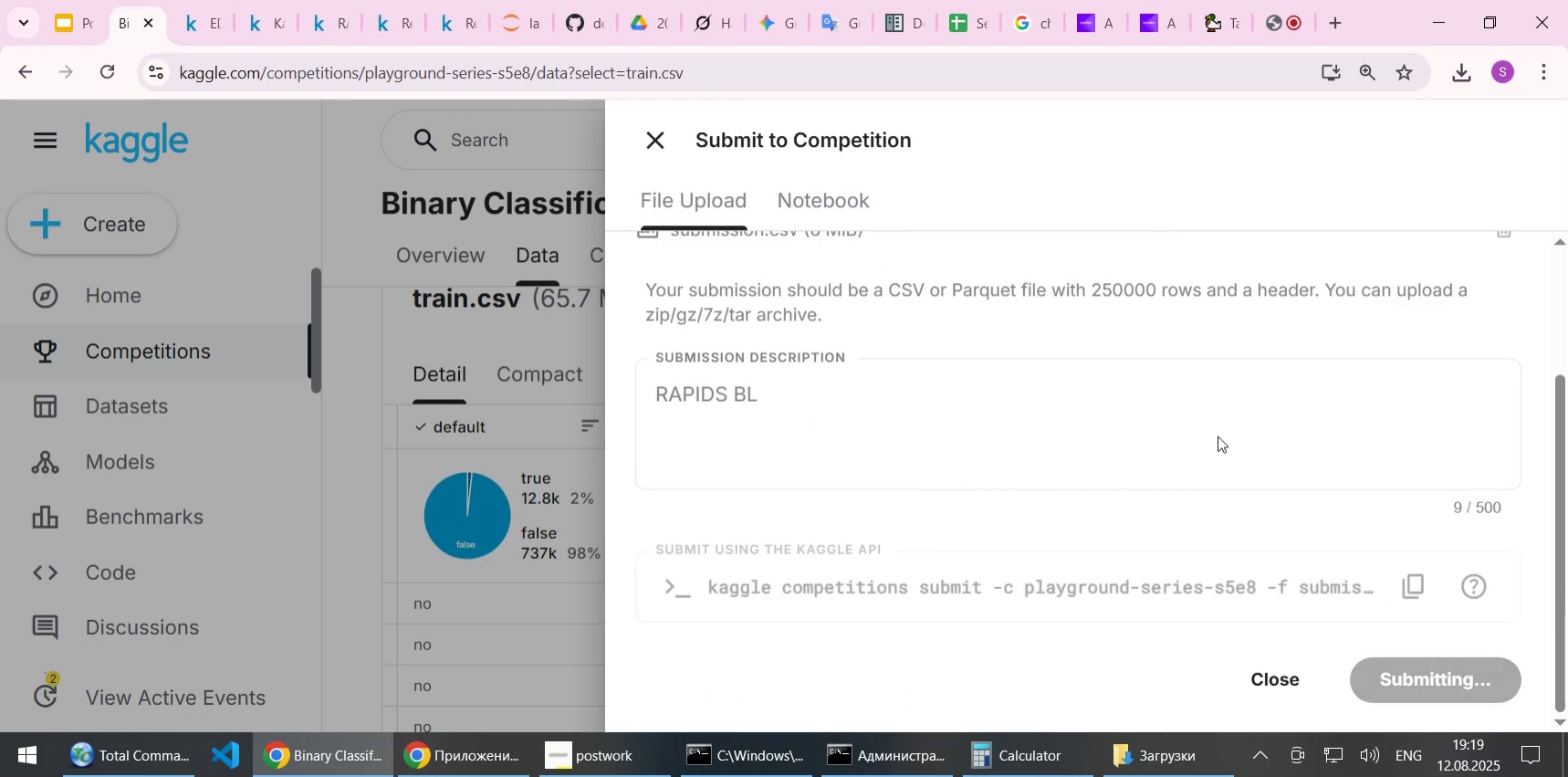 
scroll: coordinate [1145, 452], scroll_direction: down, amount: 4.0
 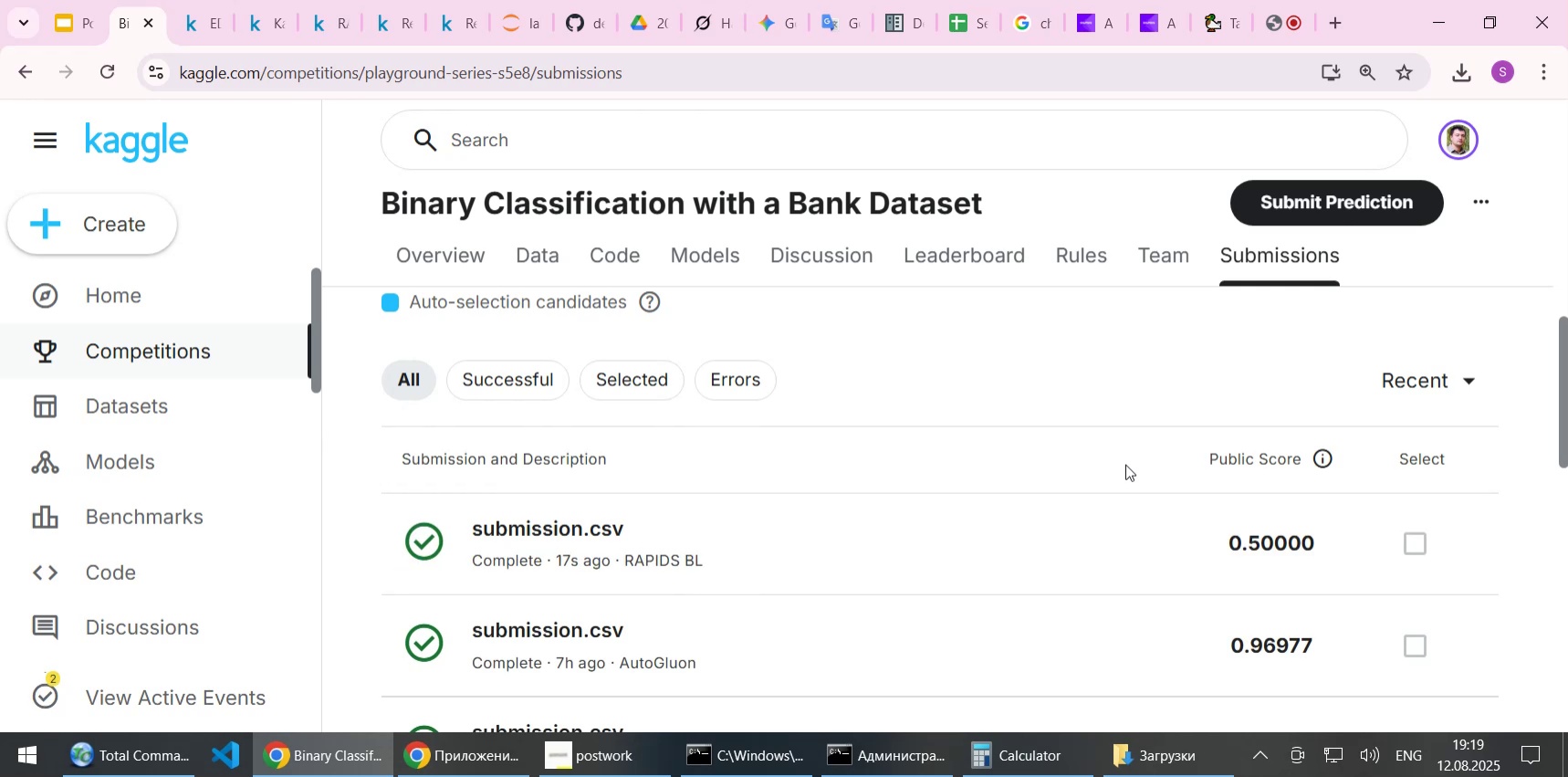 
wait(18.81)
 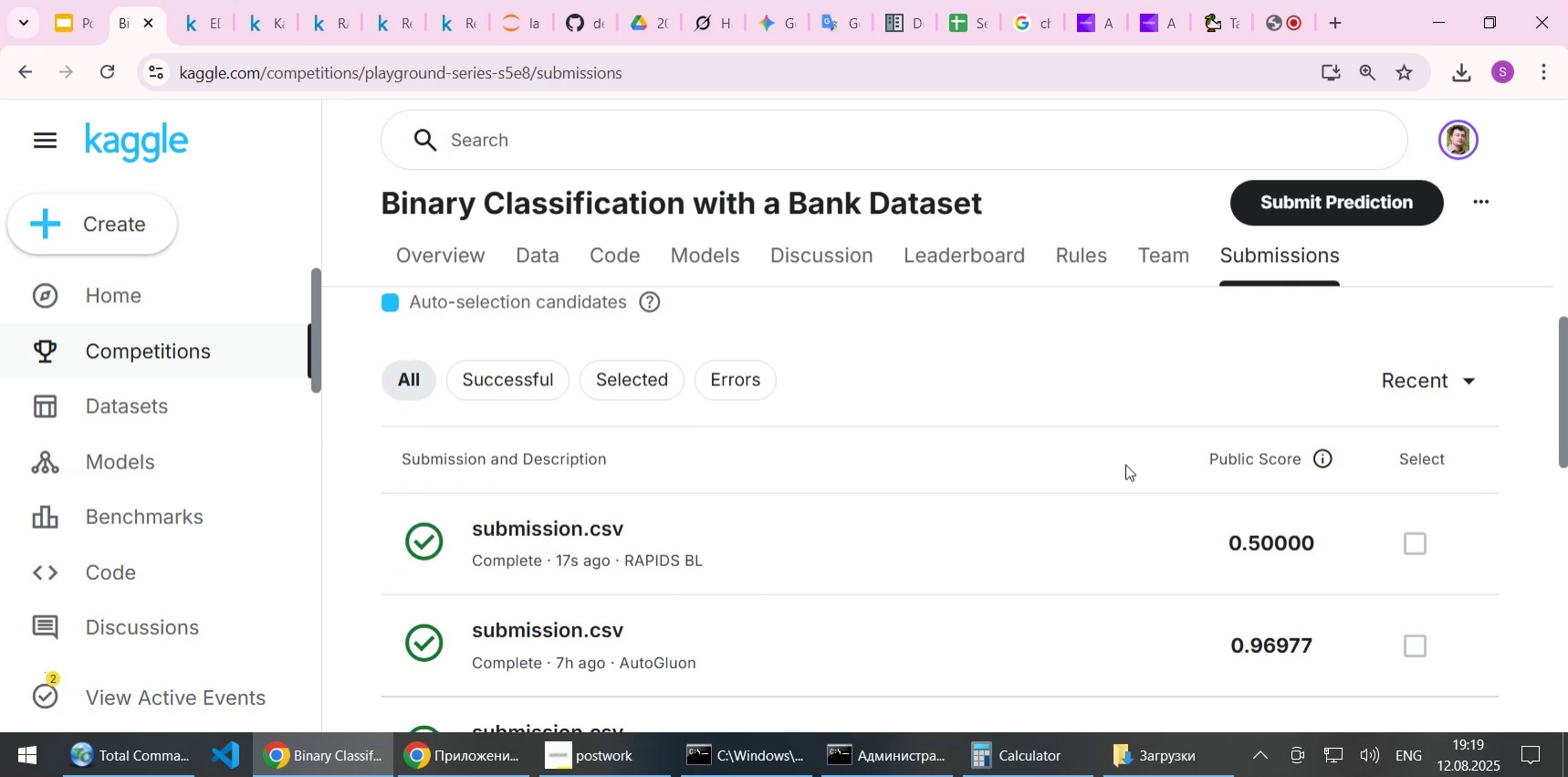 
left_click([533, 260])
 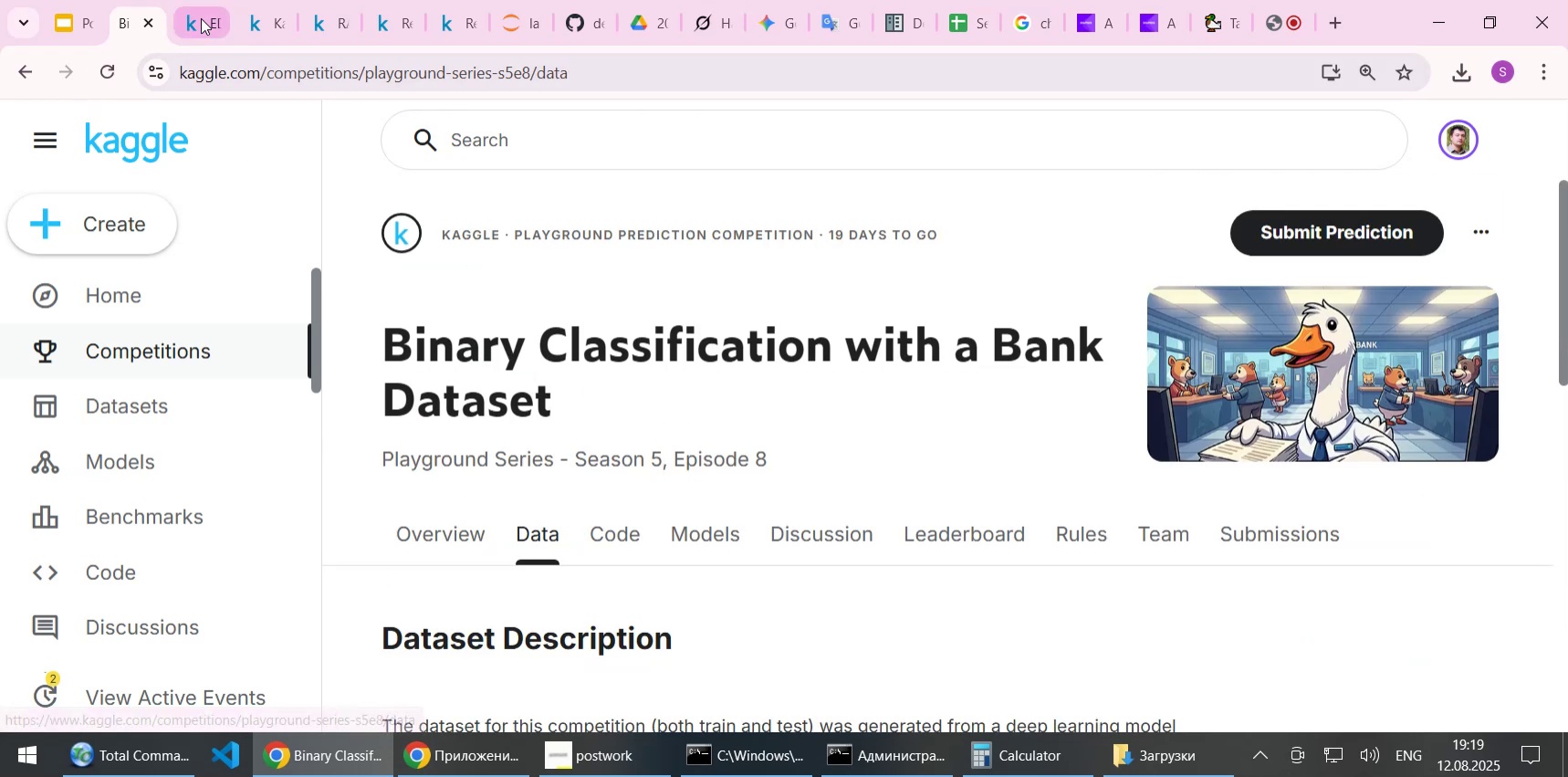 
left_click([201, 21])
 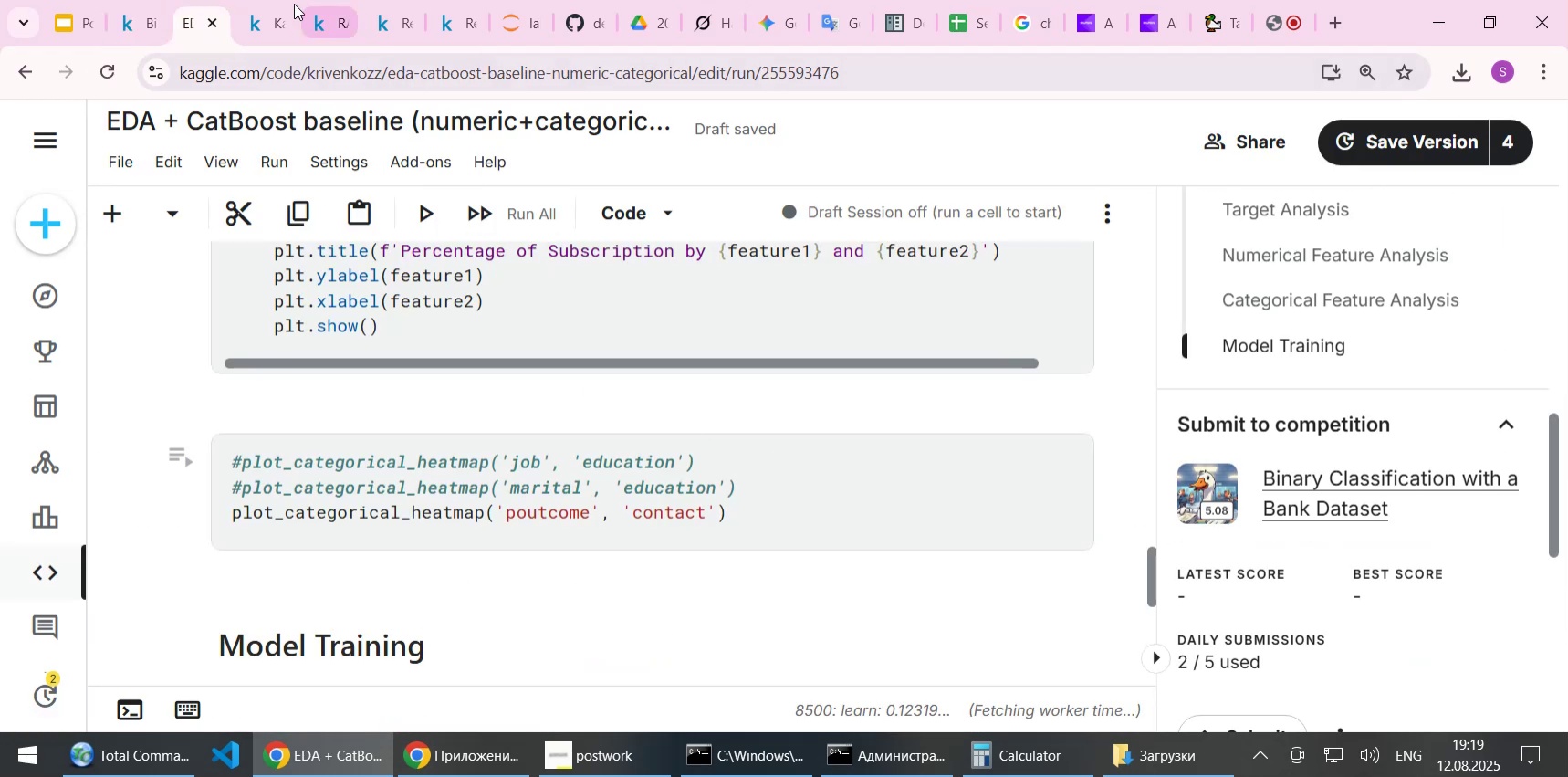 
left_click([255, 16])
 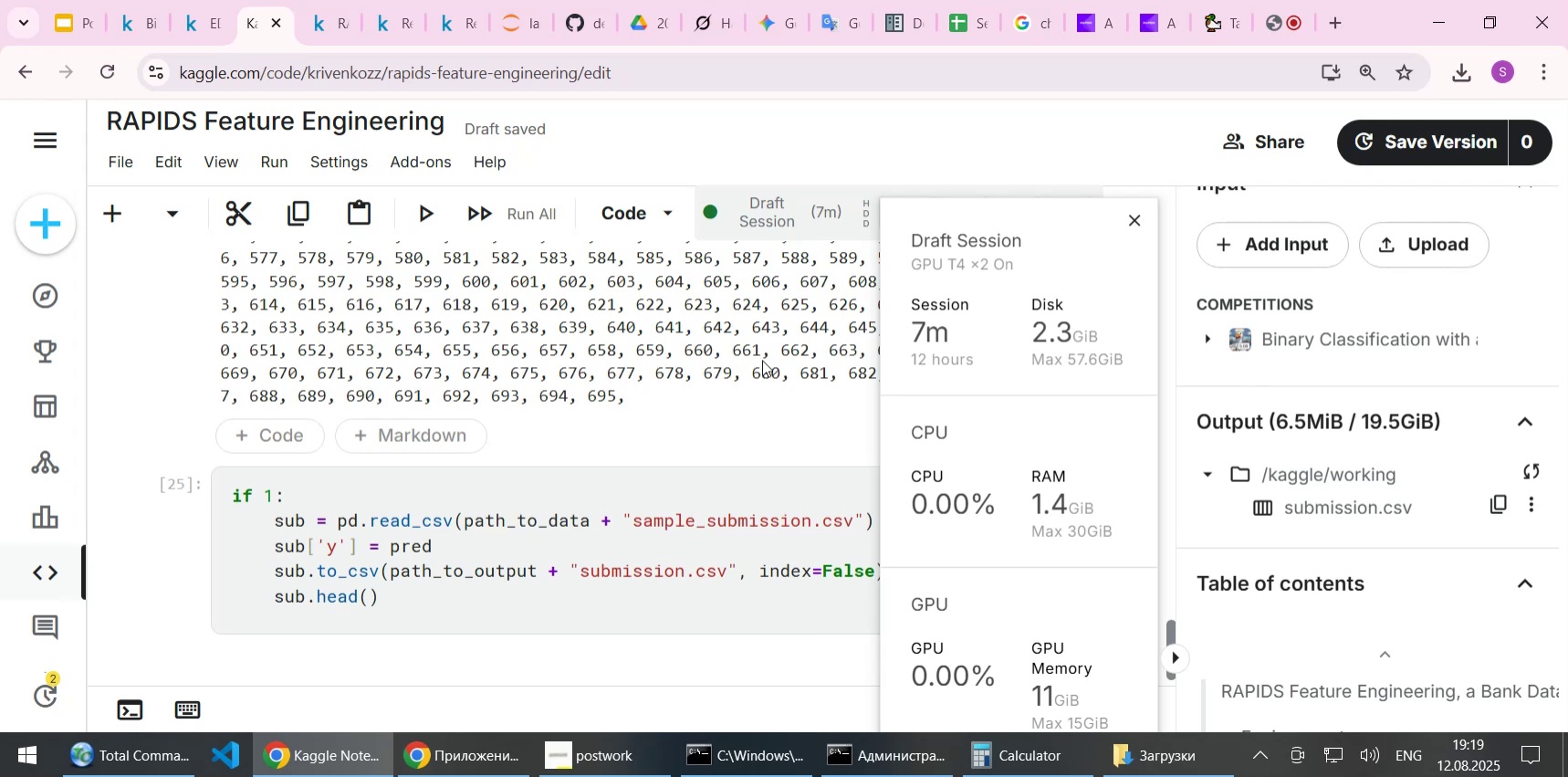 
wait(8.09)
 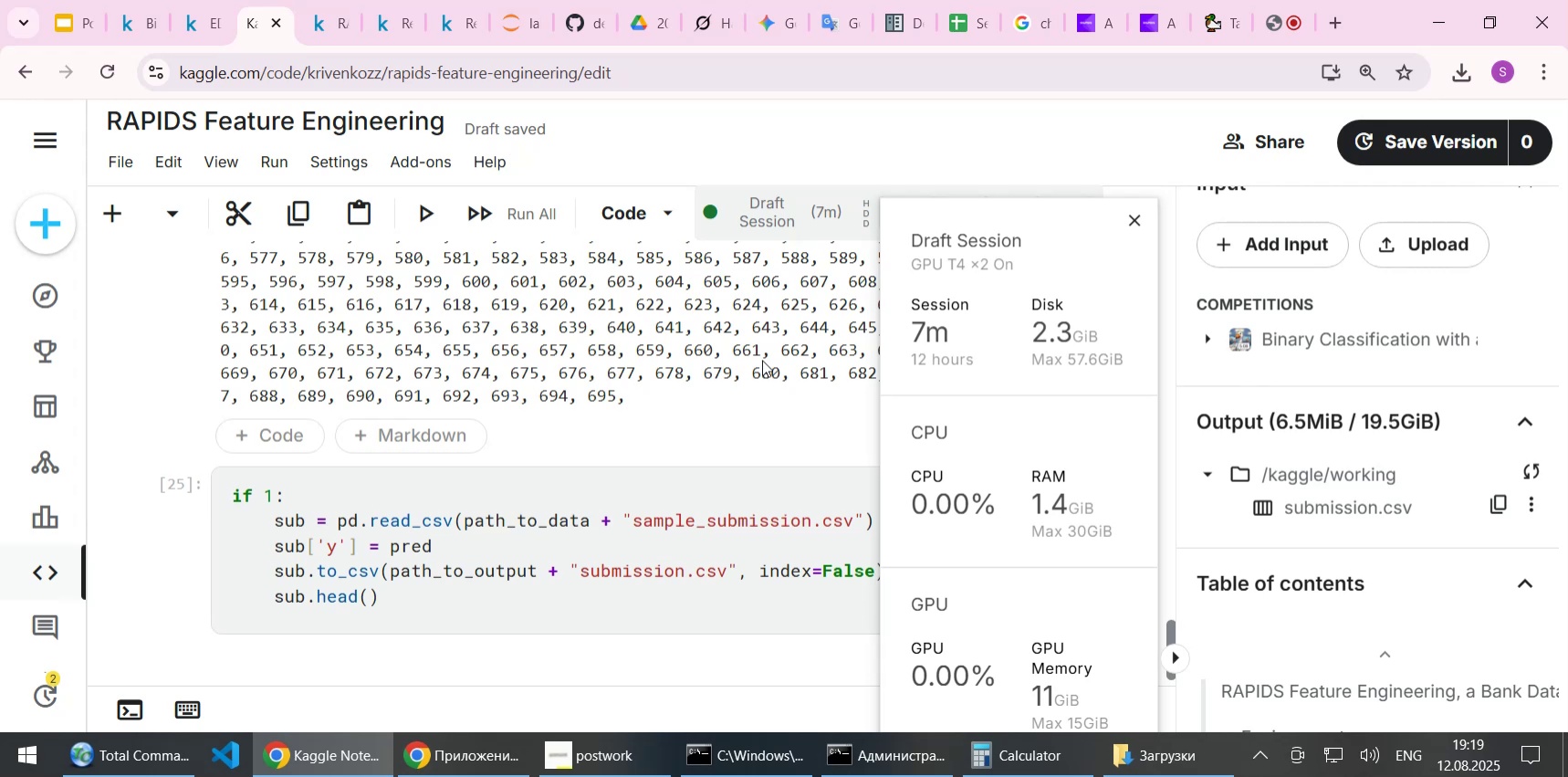 
left_click([276, 164])
 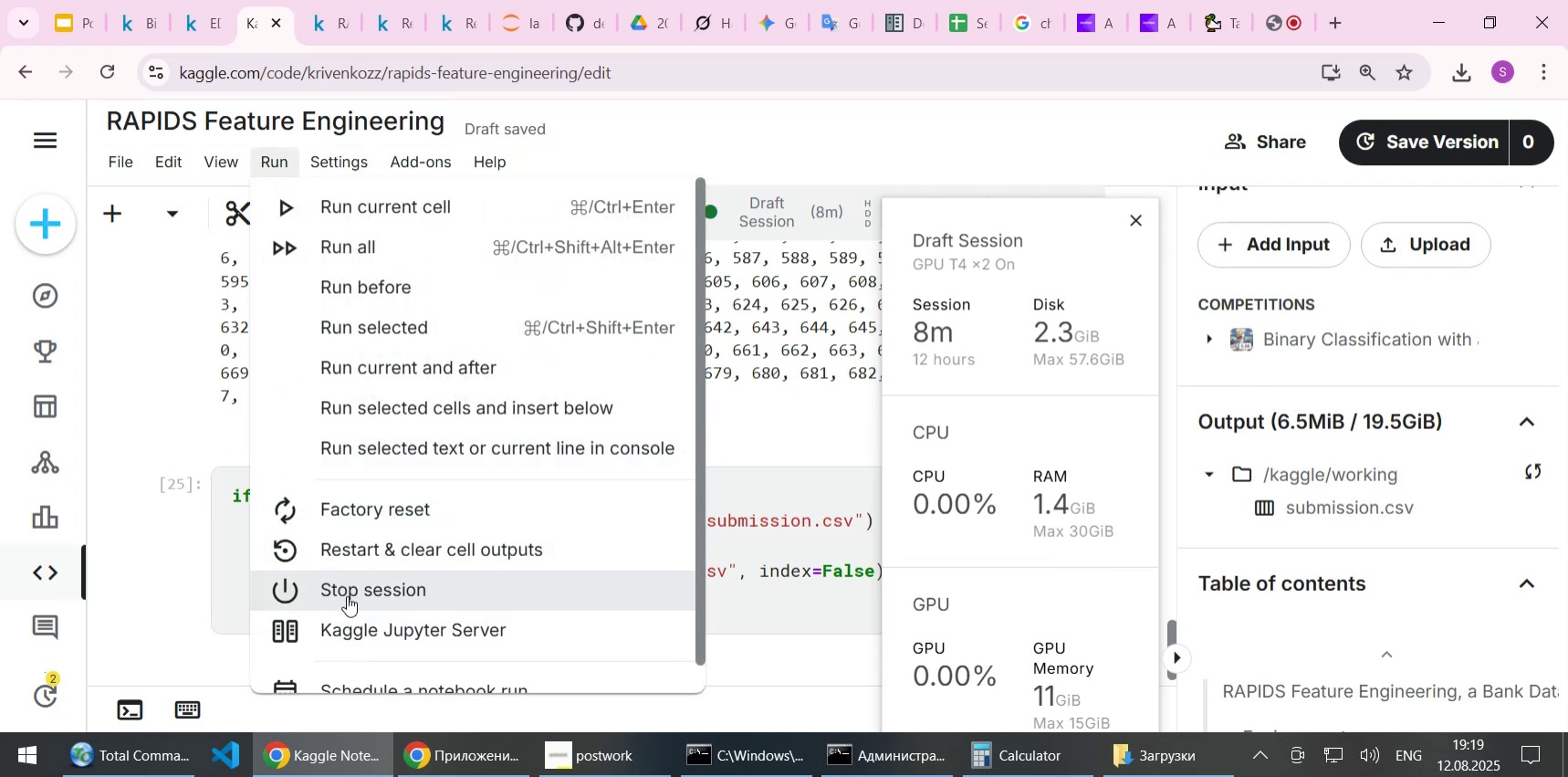 
left_click([347, 595])
 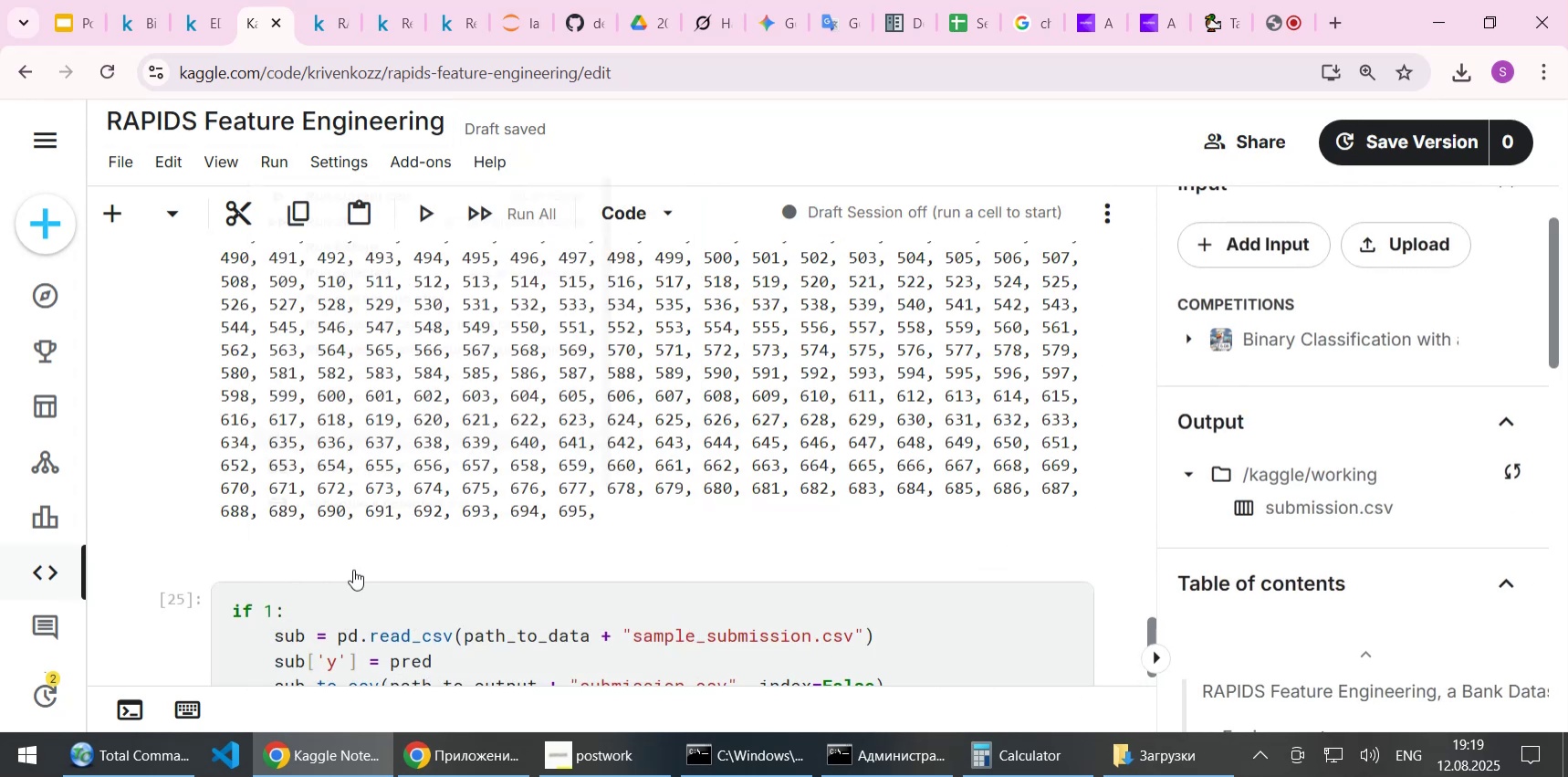 
mouse_move([397, 418])
 